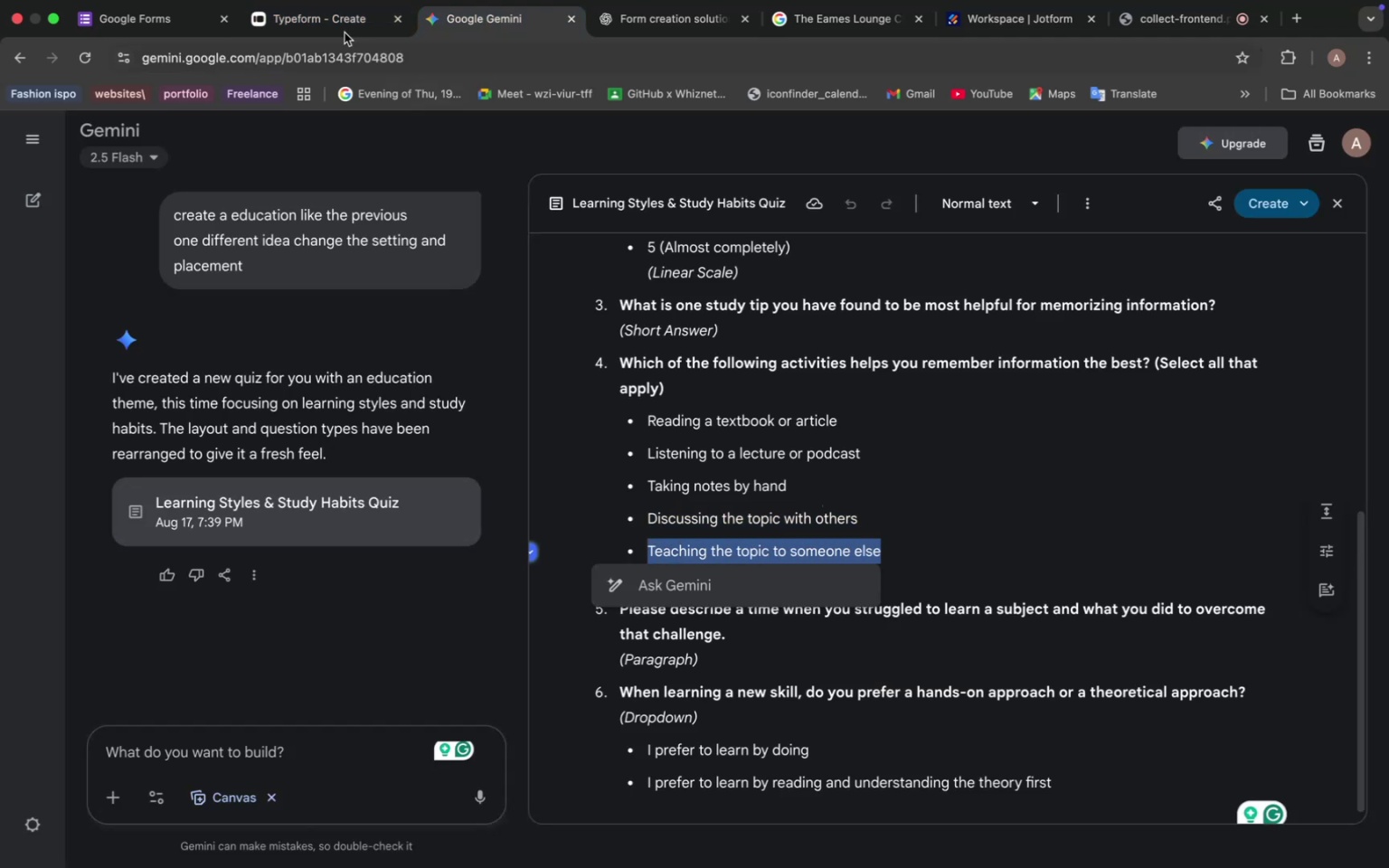 
left_click([301, 12])
 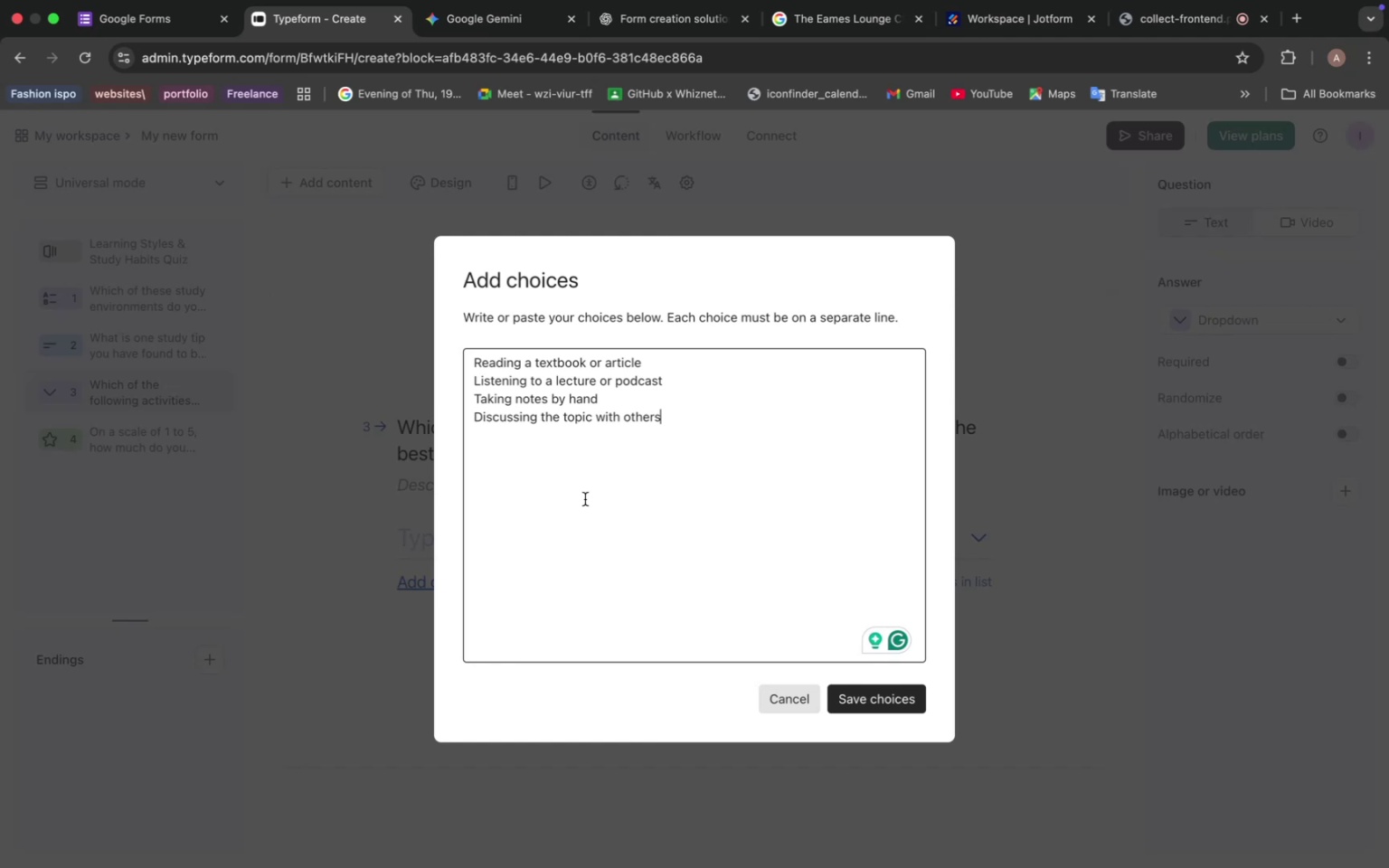 
key(Enter)
 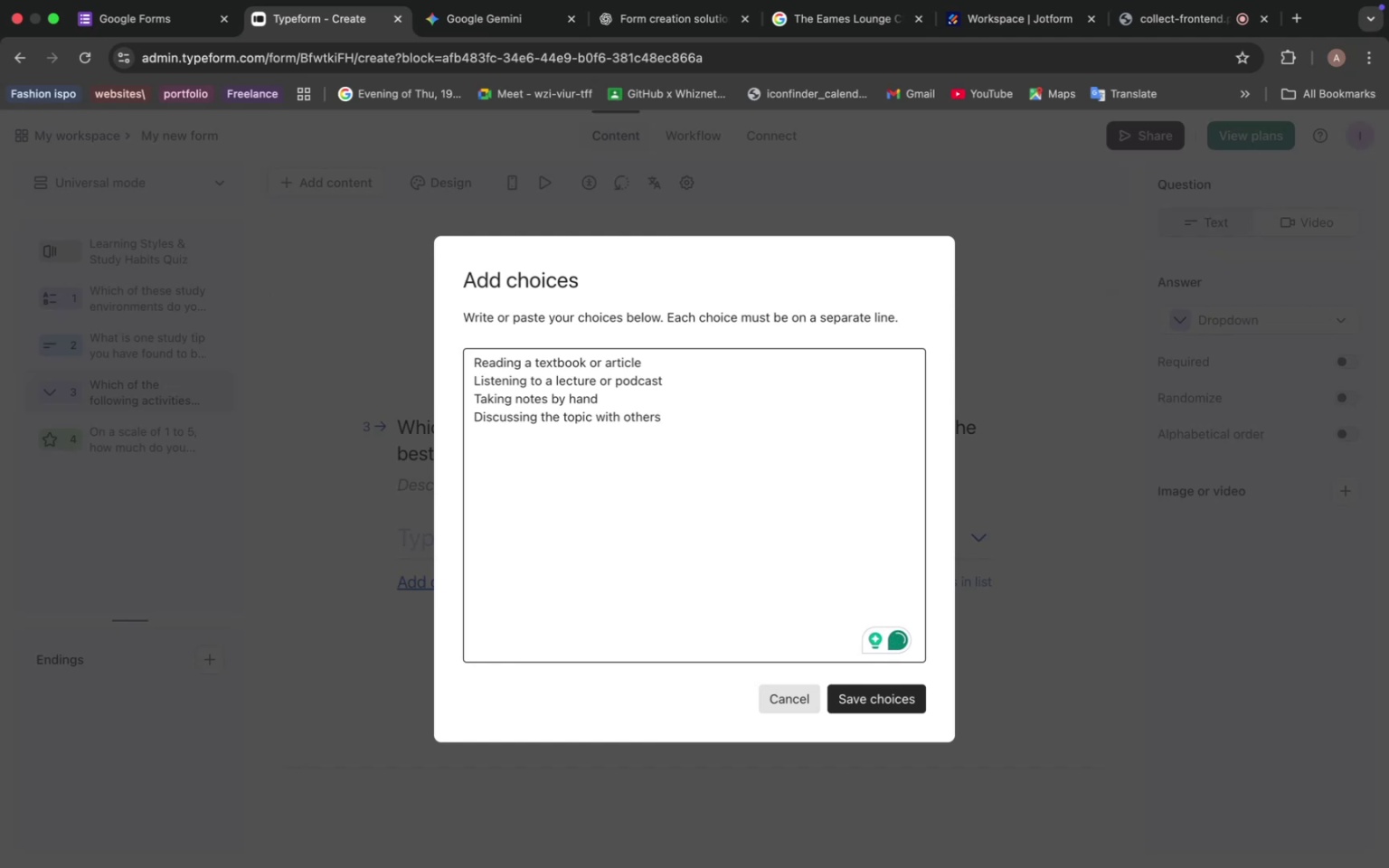 
key(Meta+V)
 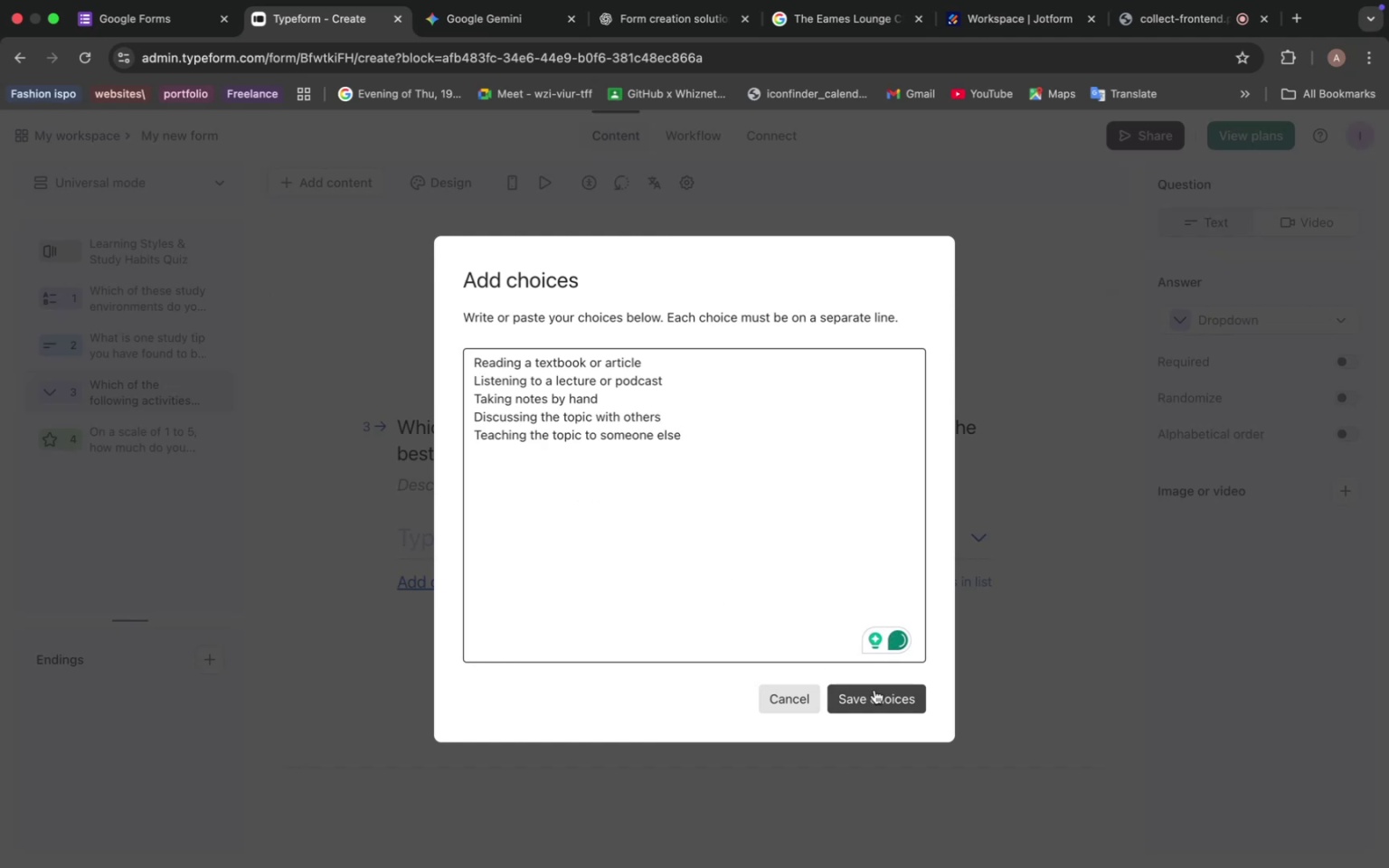 
left_click([876, 700])
 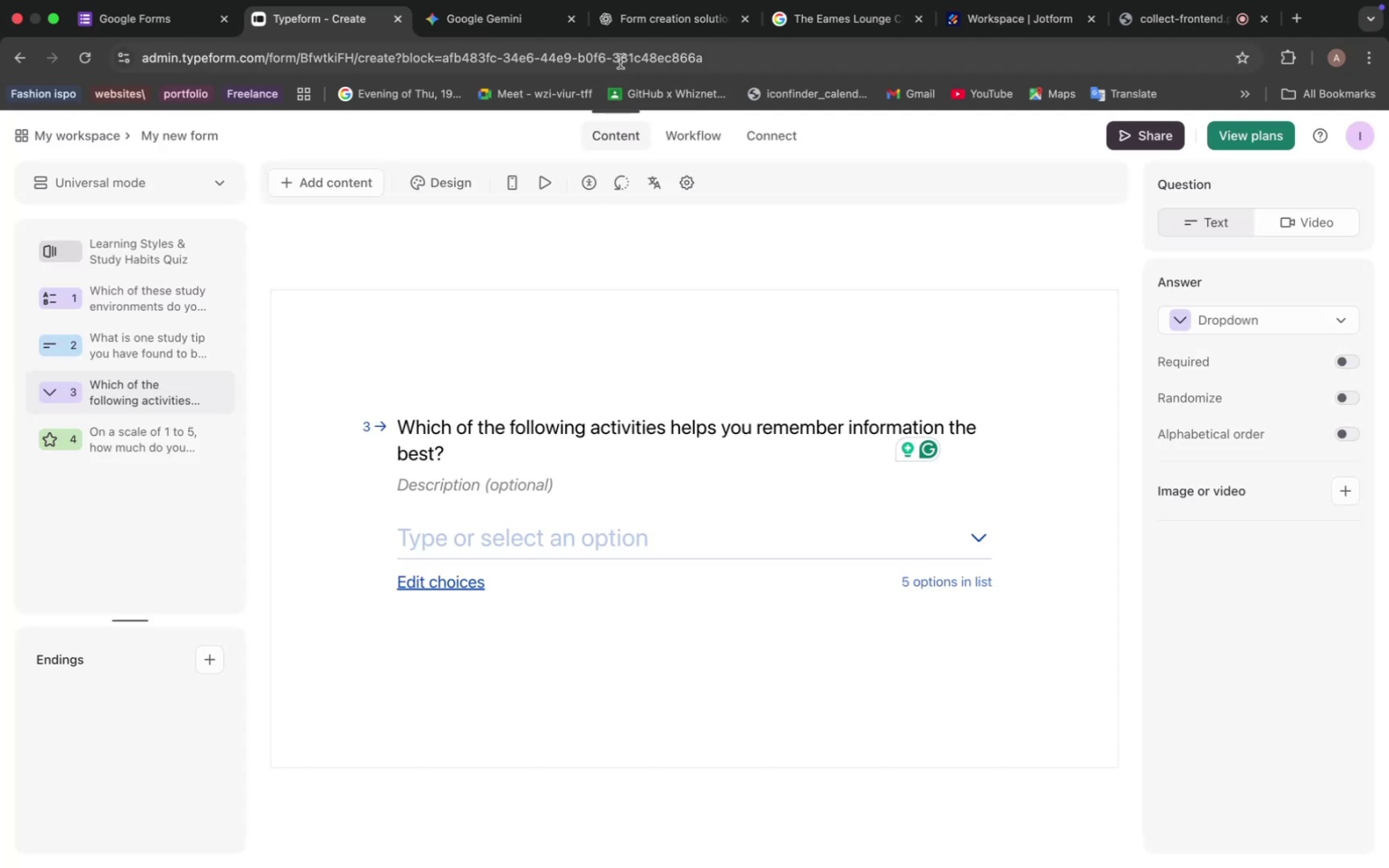 
wait(6.48)
 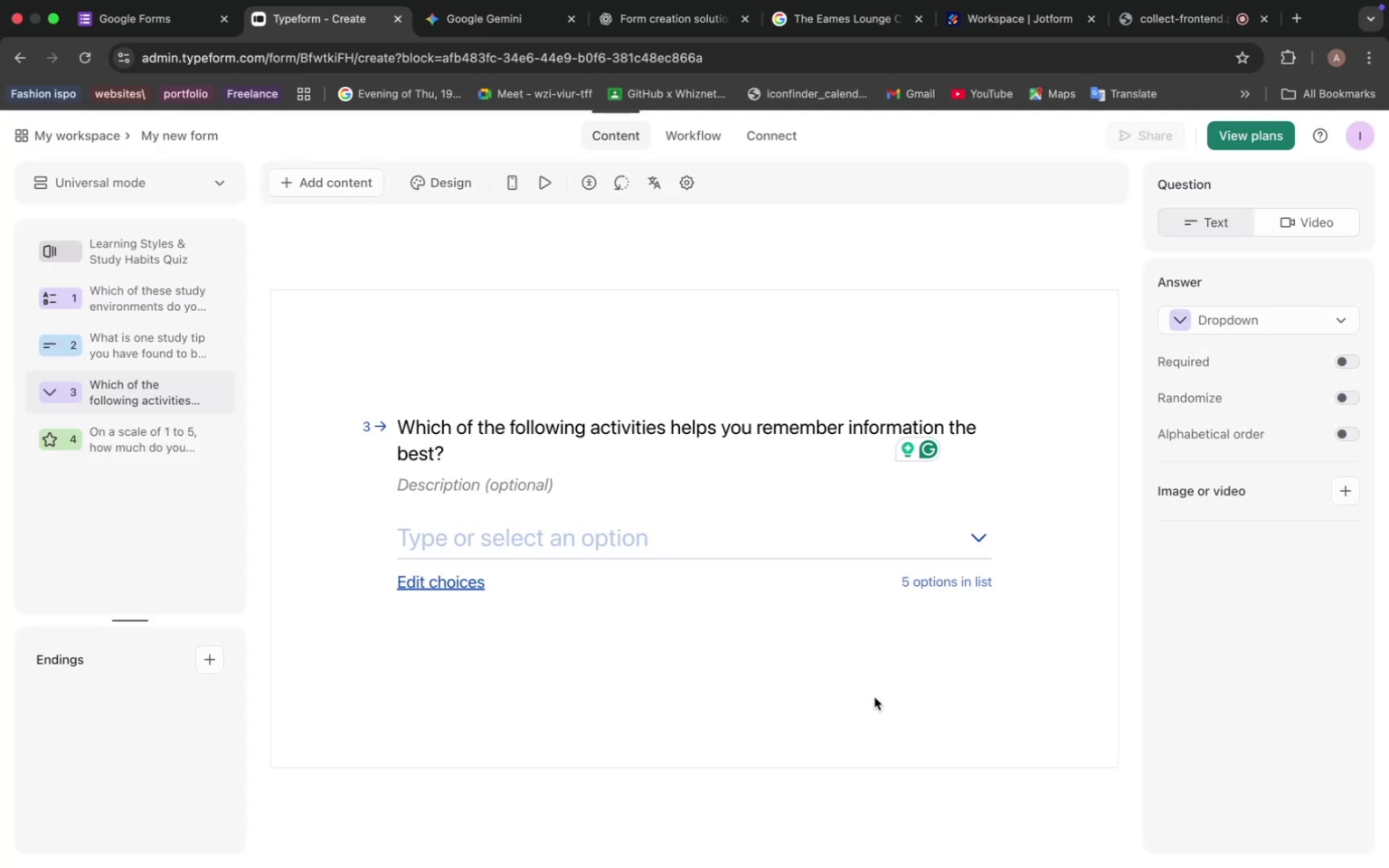 
left_click([493, 25])
 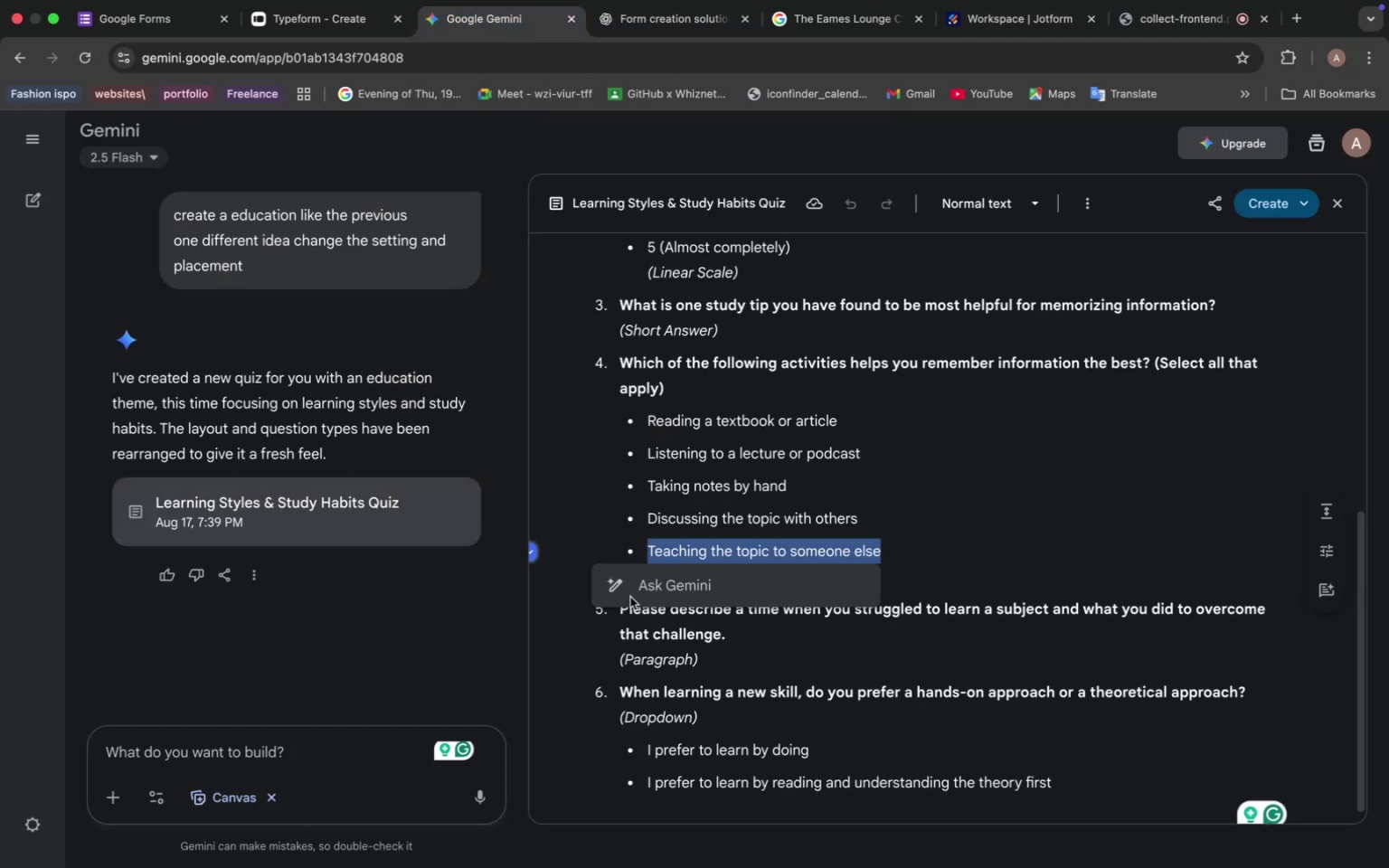 
left_click([629, 617])
 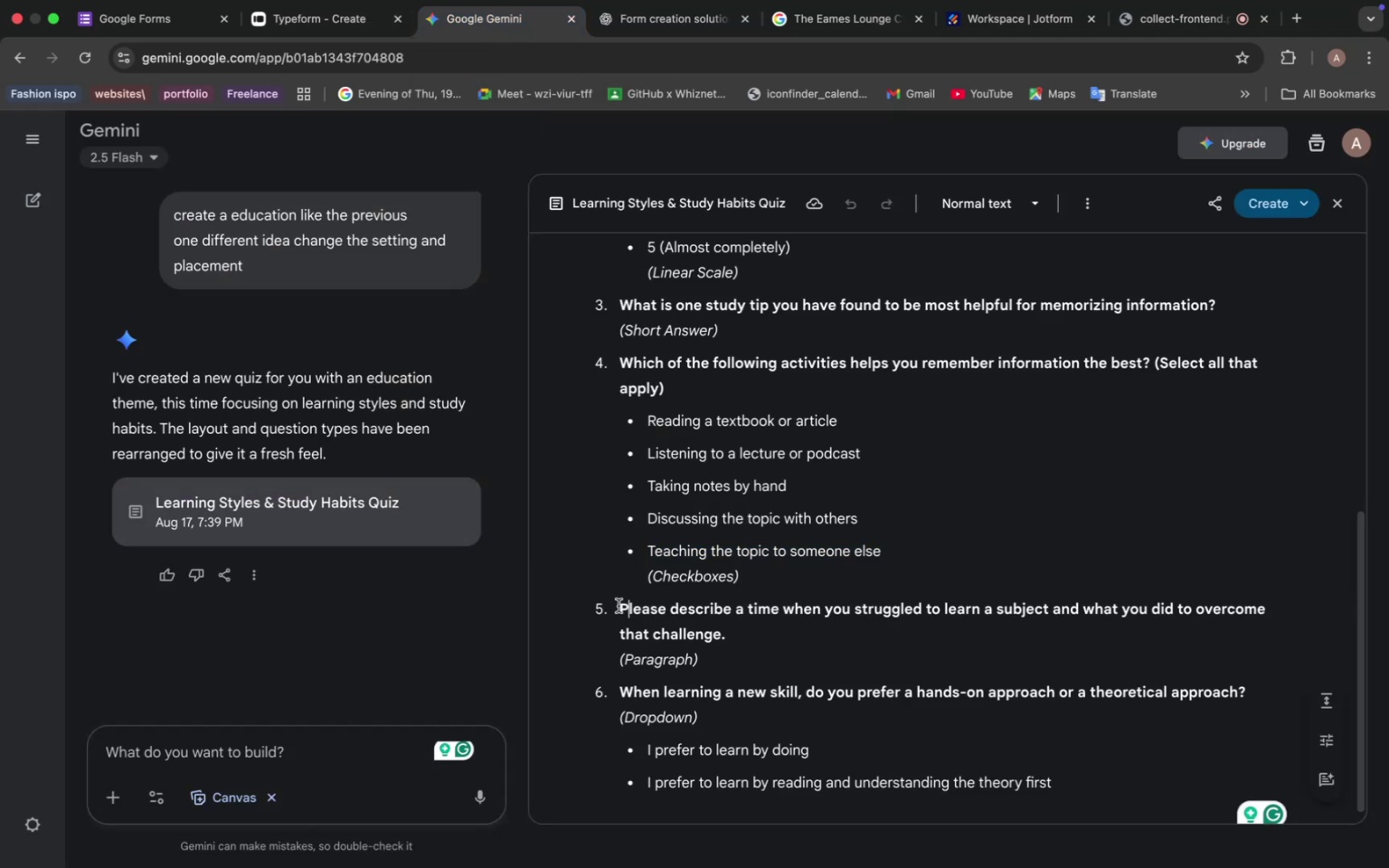 
left_click_drag(start_coordinate=[616, 605], to_coordinate=[746, 640])
 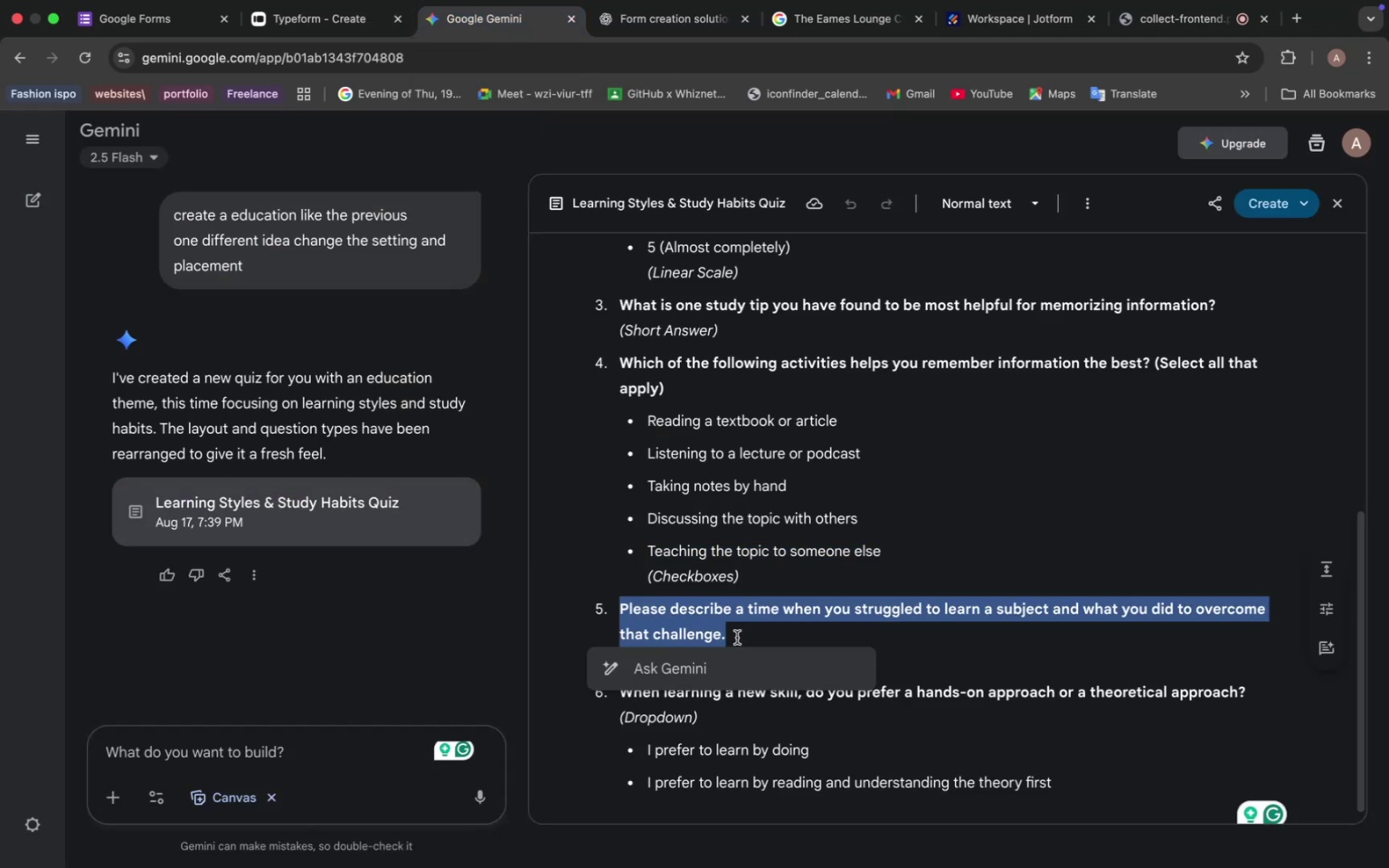 
key(Meta+C)
 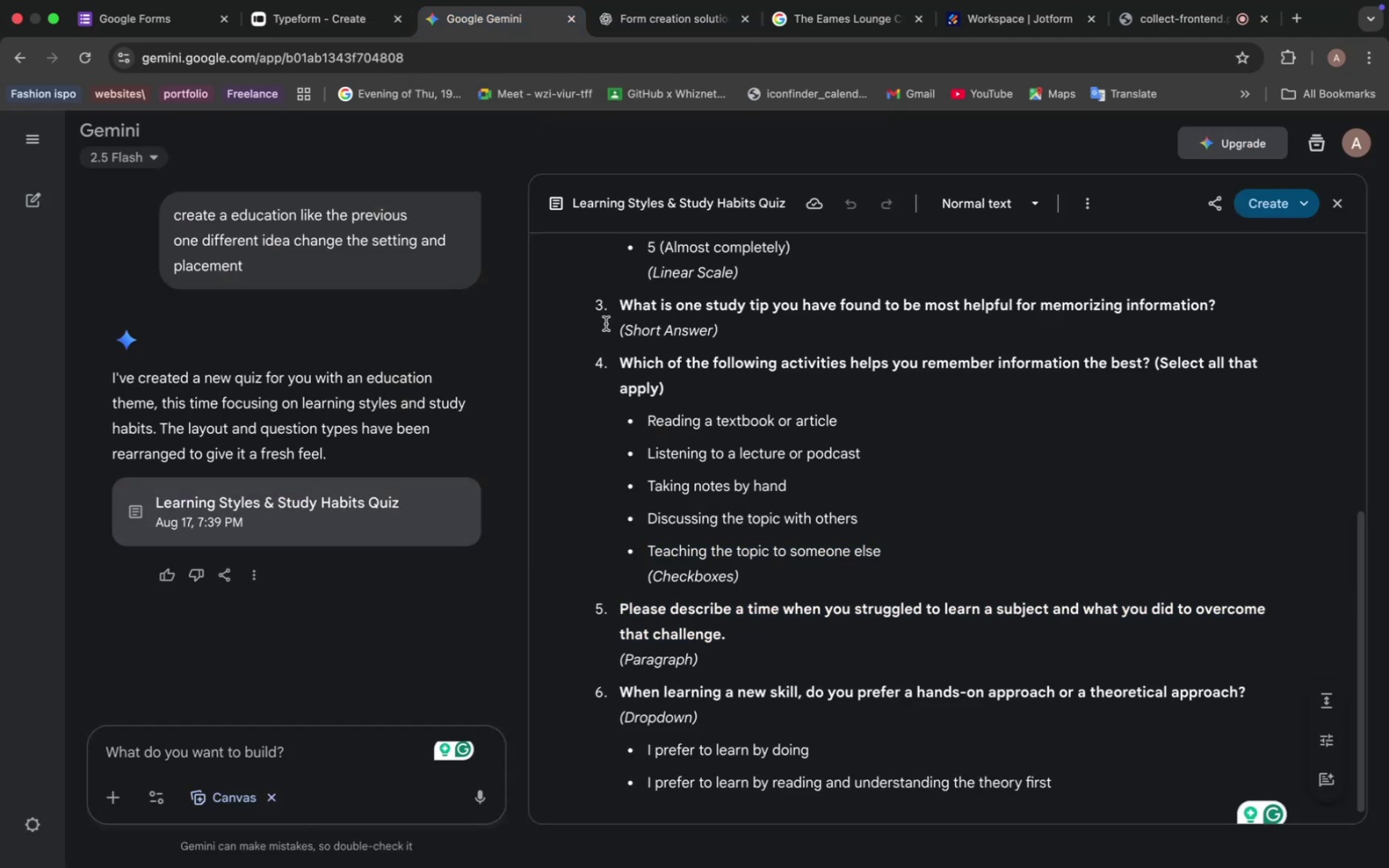 
left_click([307, 20])
 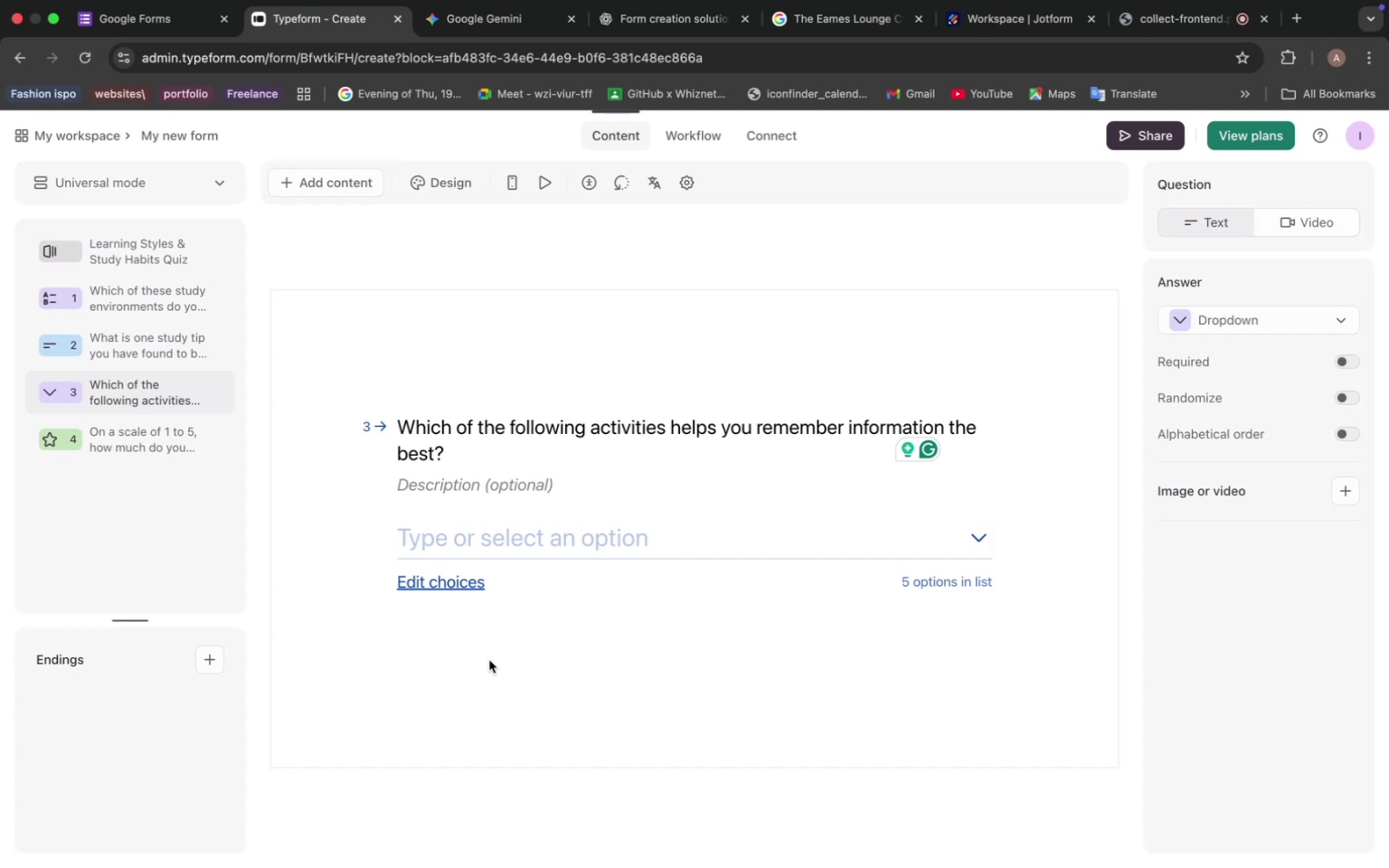 
left_click([299, 187])
 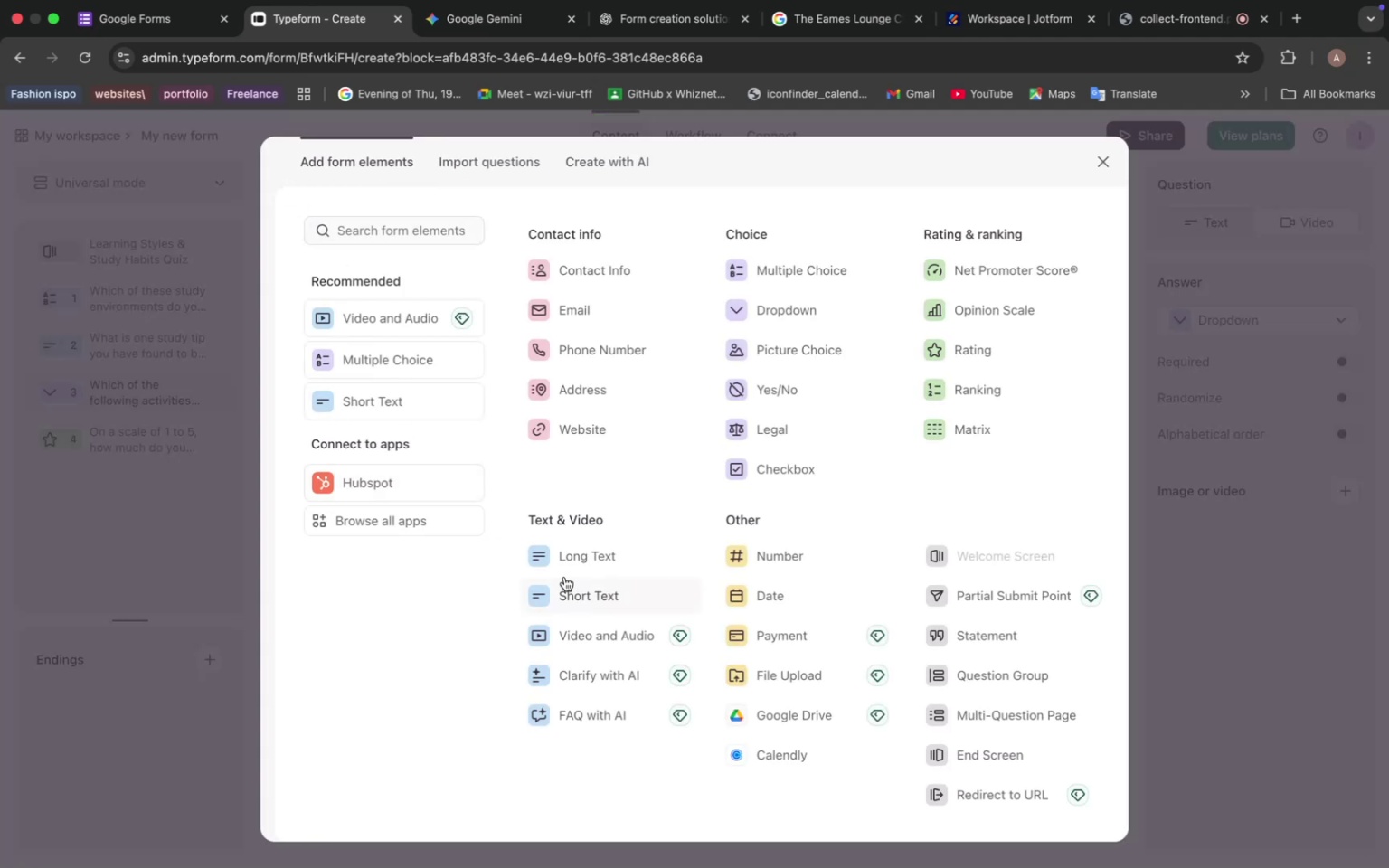 
left_click([565, 570])
 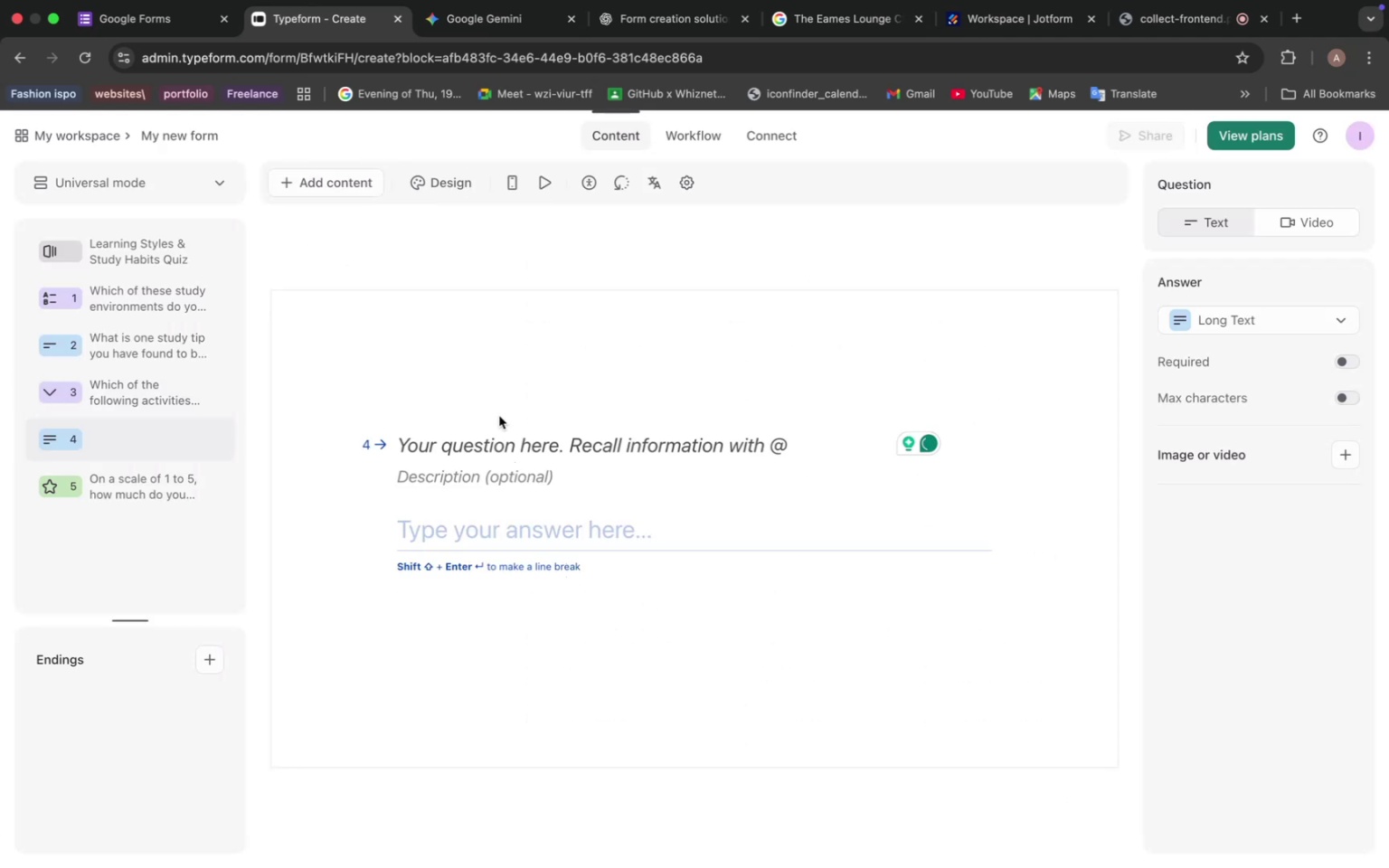 
left_click([499, 439])
 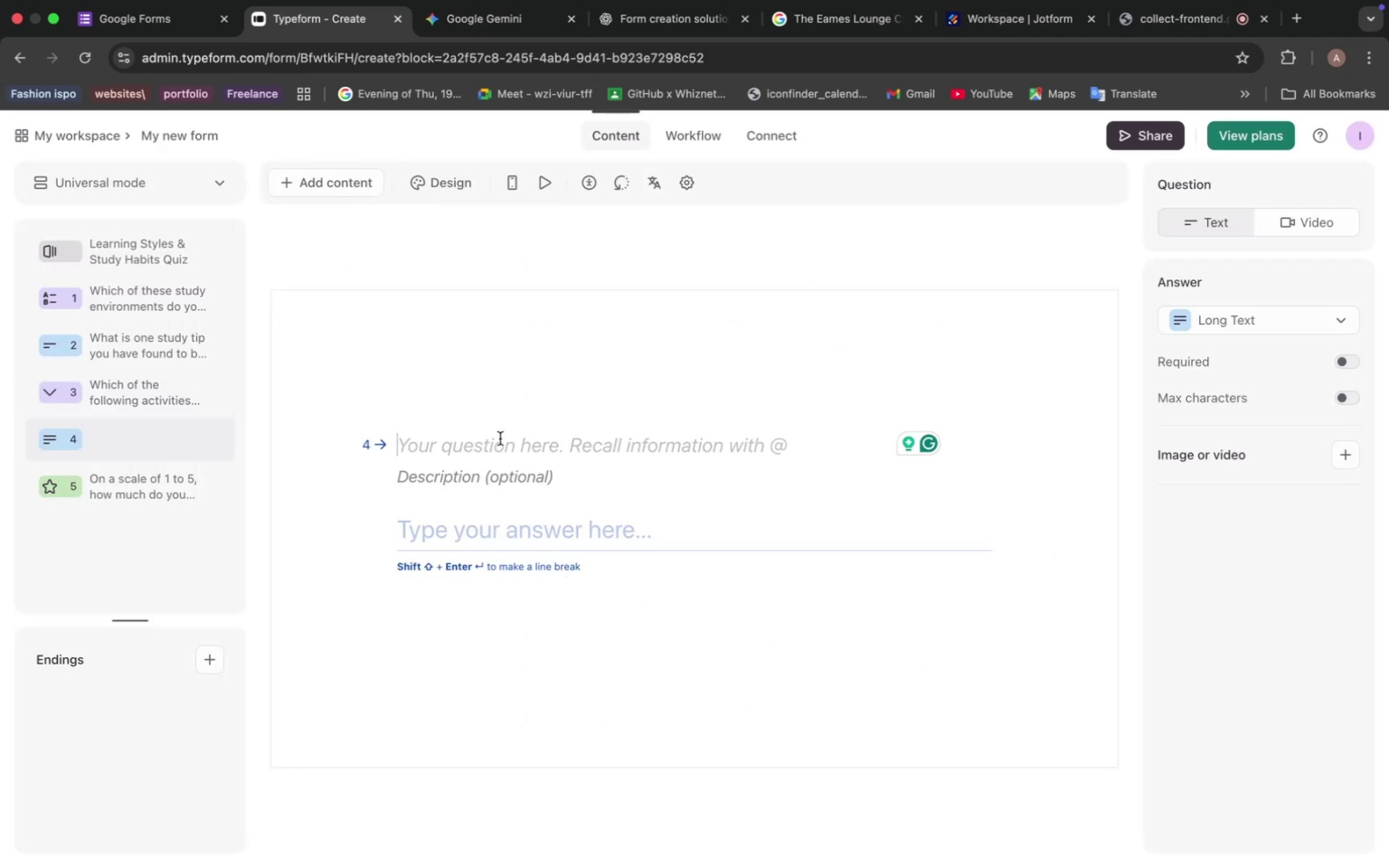 
key(Meta+V)
 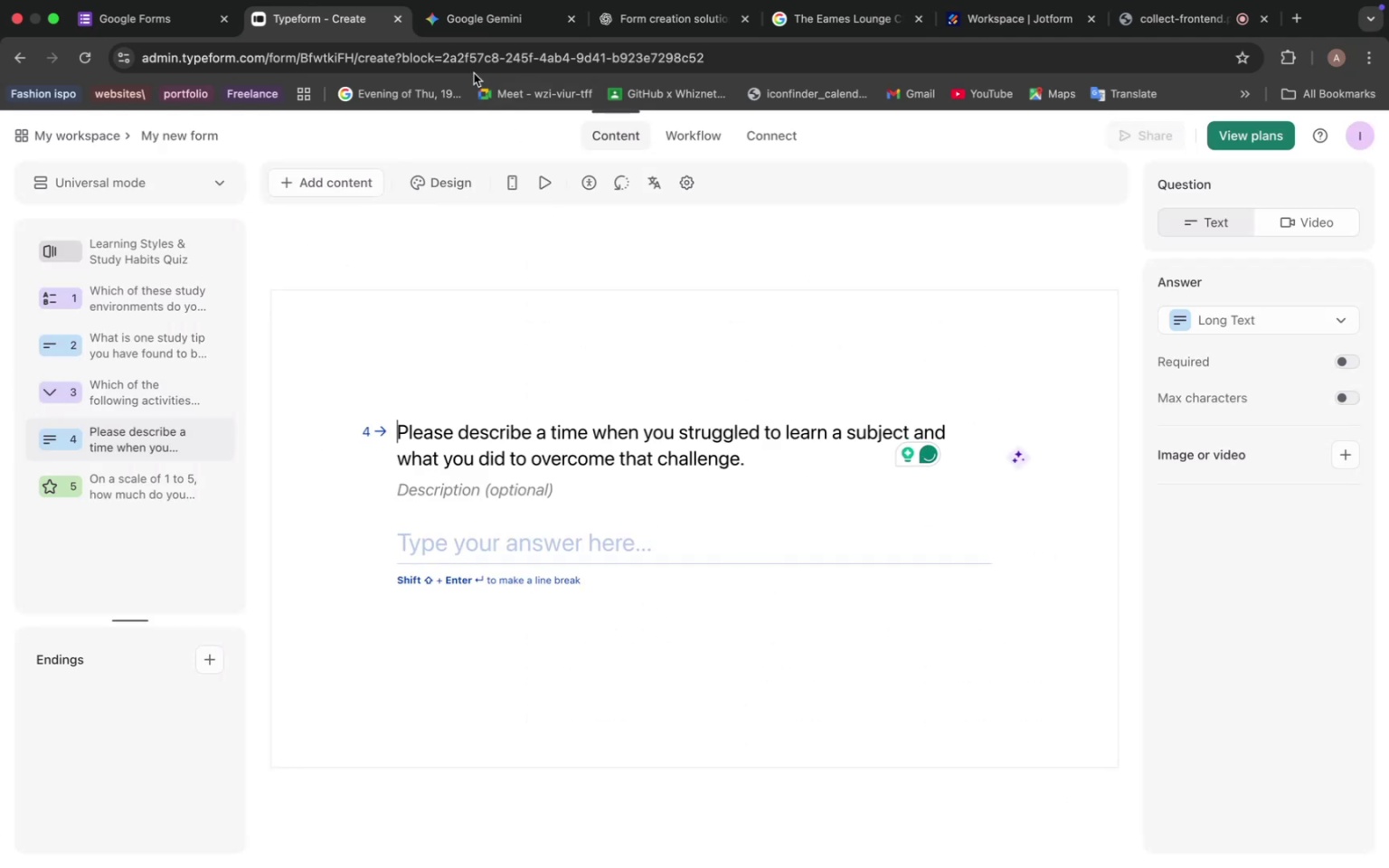 
left_click([487, 25])
 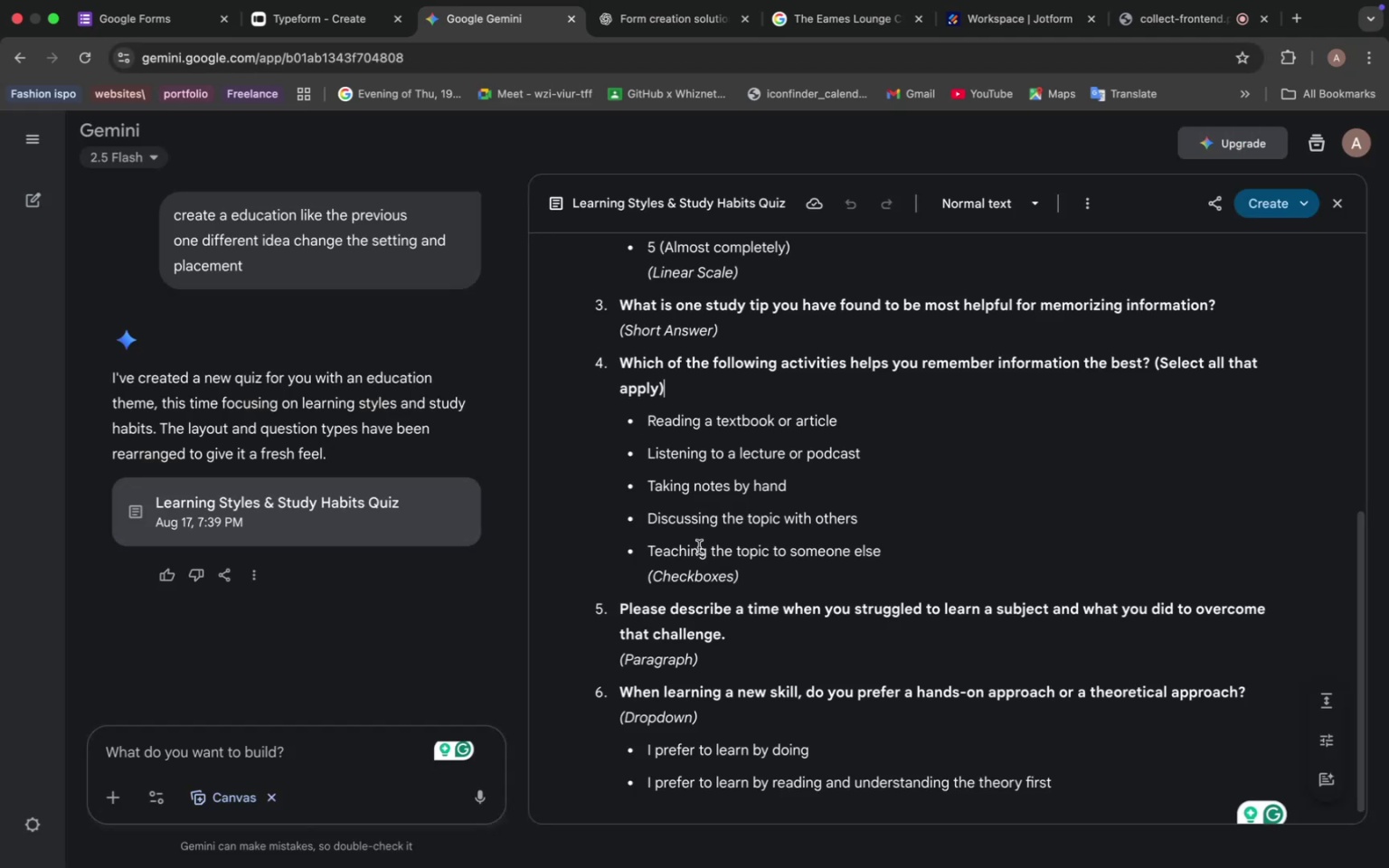 
scroll: coordinate [696, 630], scroll_direction: down, amount: 4.0
 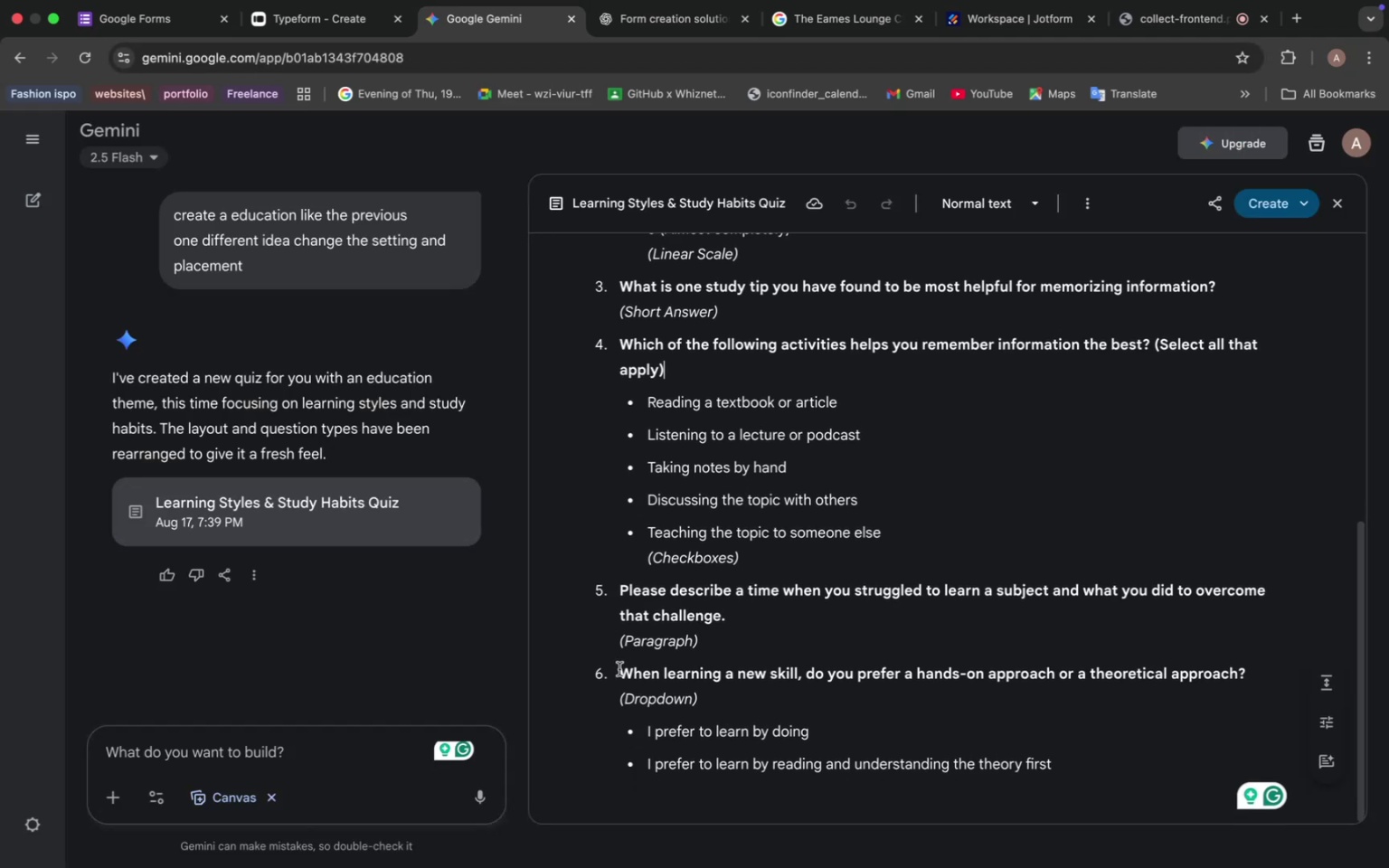 
left_click_drag(start_coordinate=[616, 672], to_coordinate=[1245, 664])
 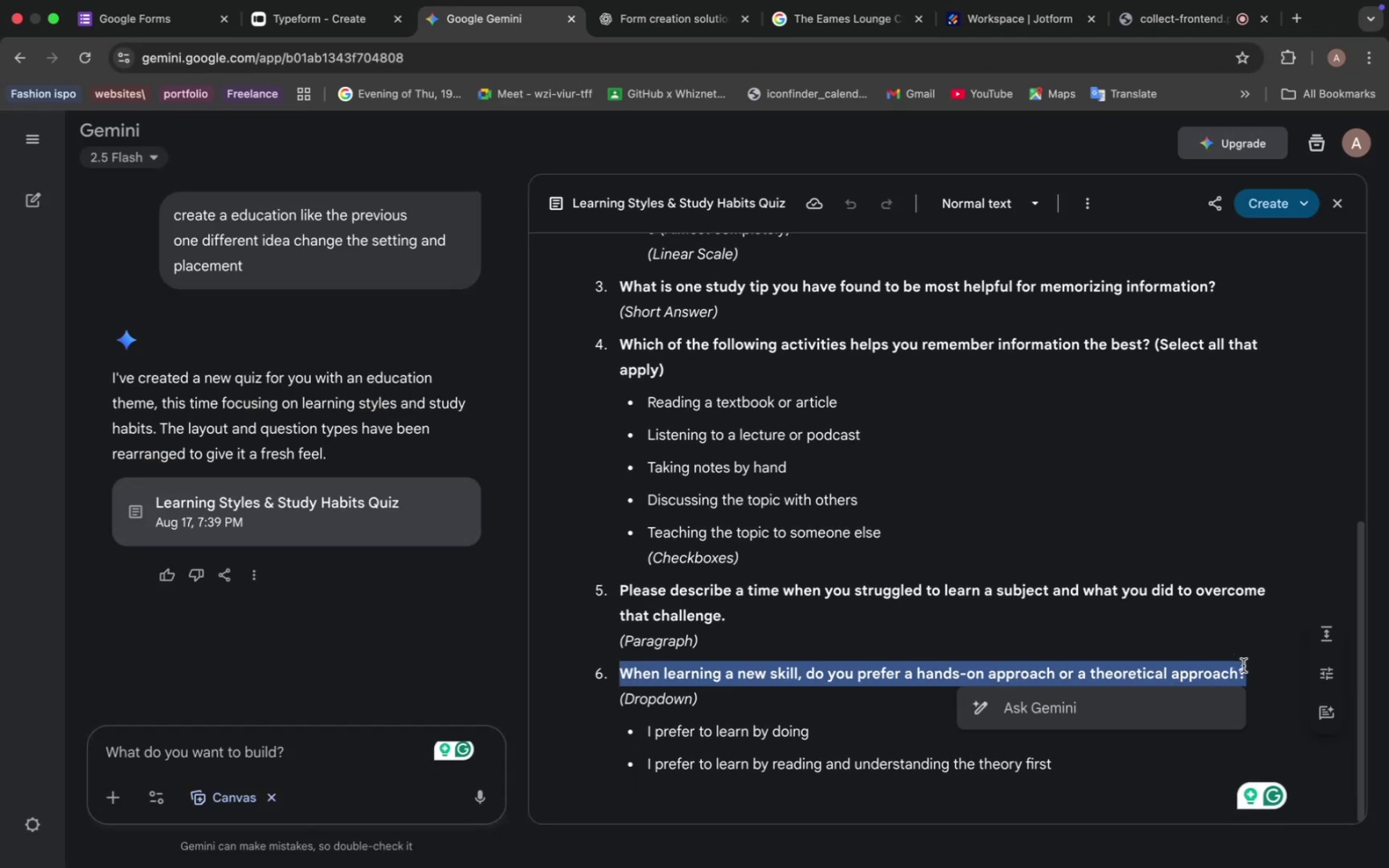 
key(Meta+C)
 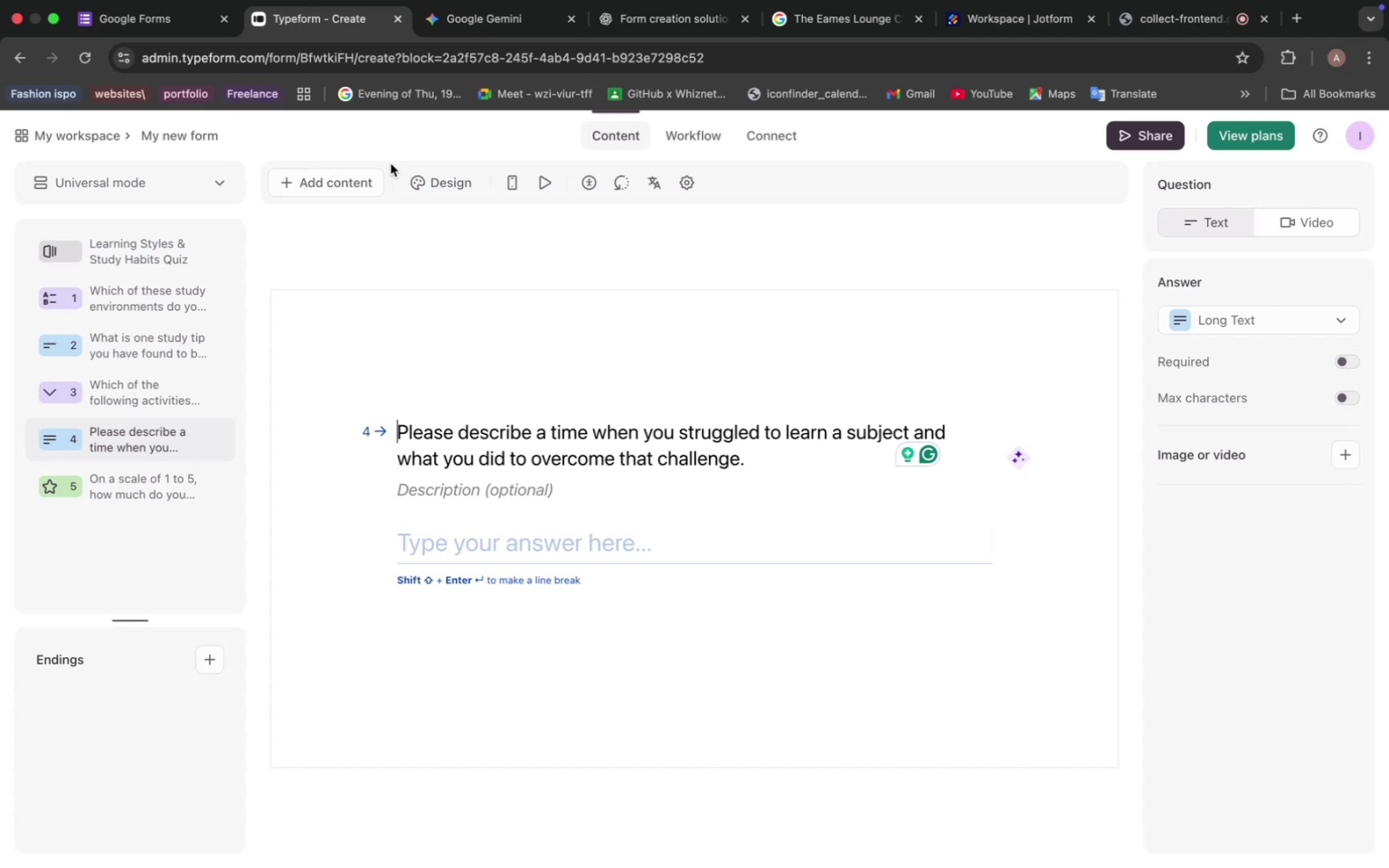 
left_click([318, 189])
 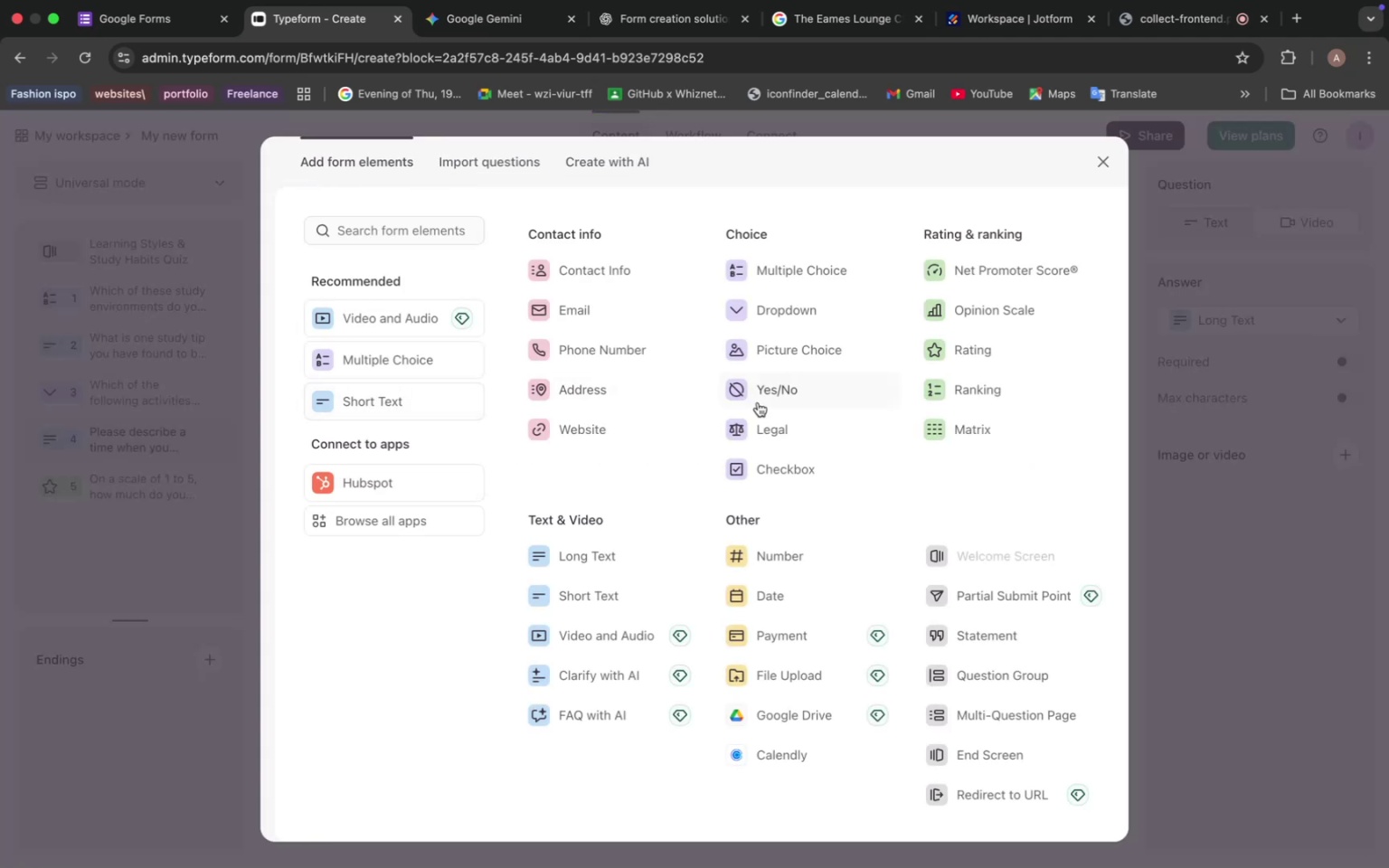 
wait(5.56)
 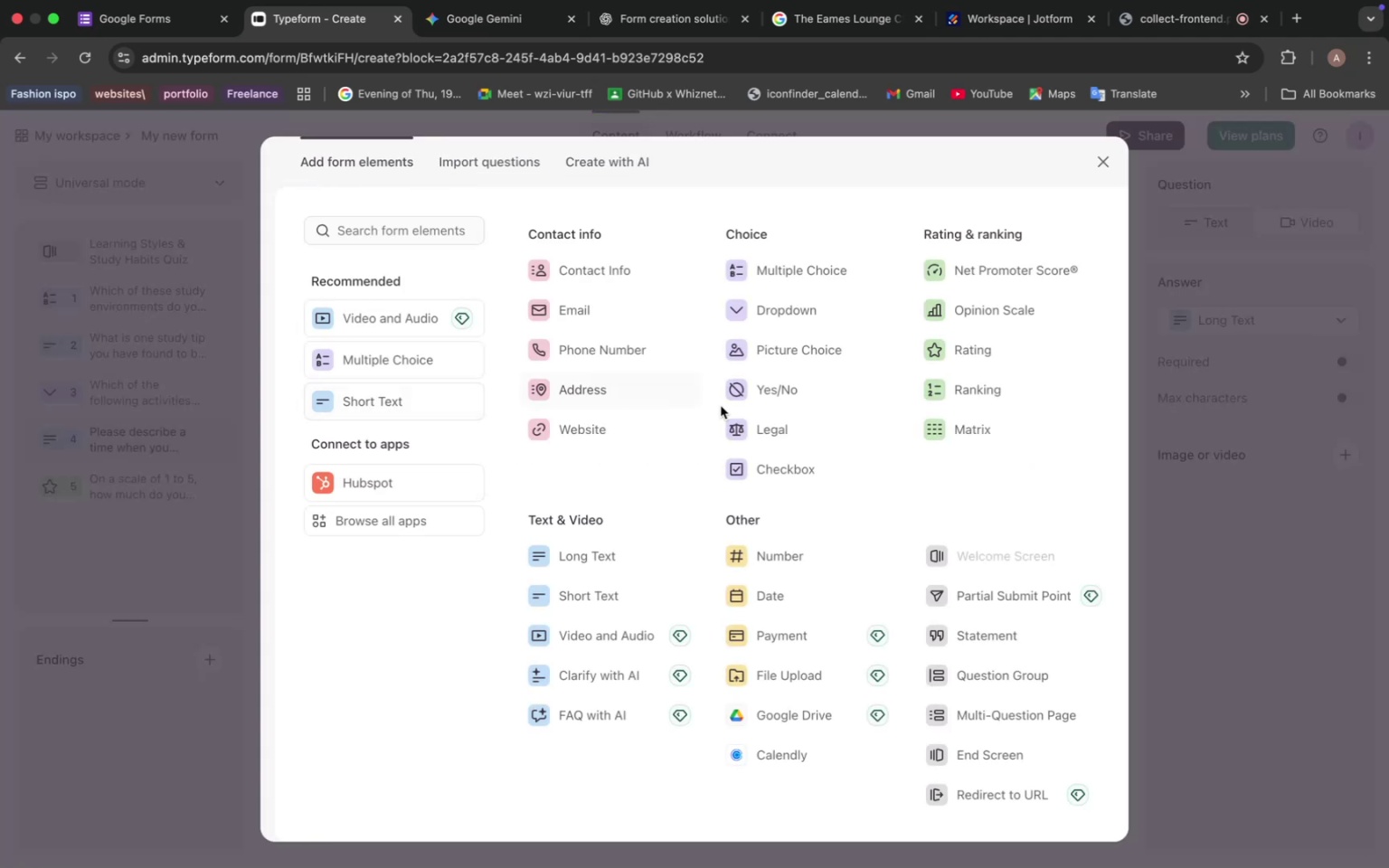 
left_click([769, 484])
 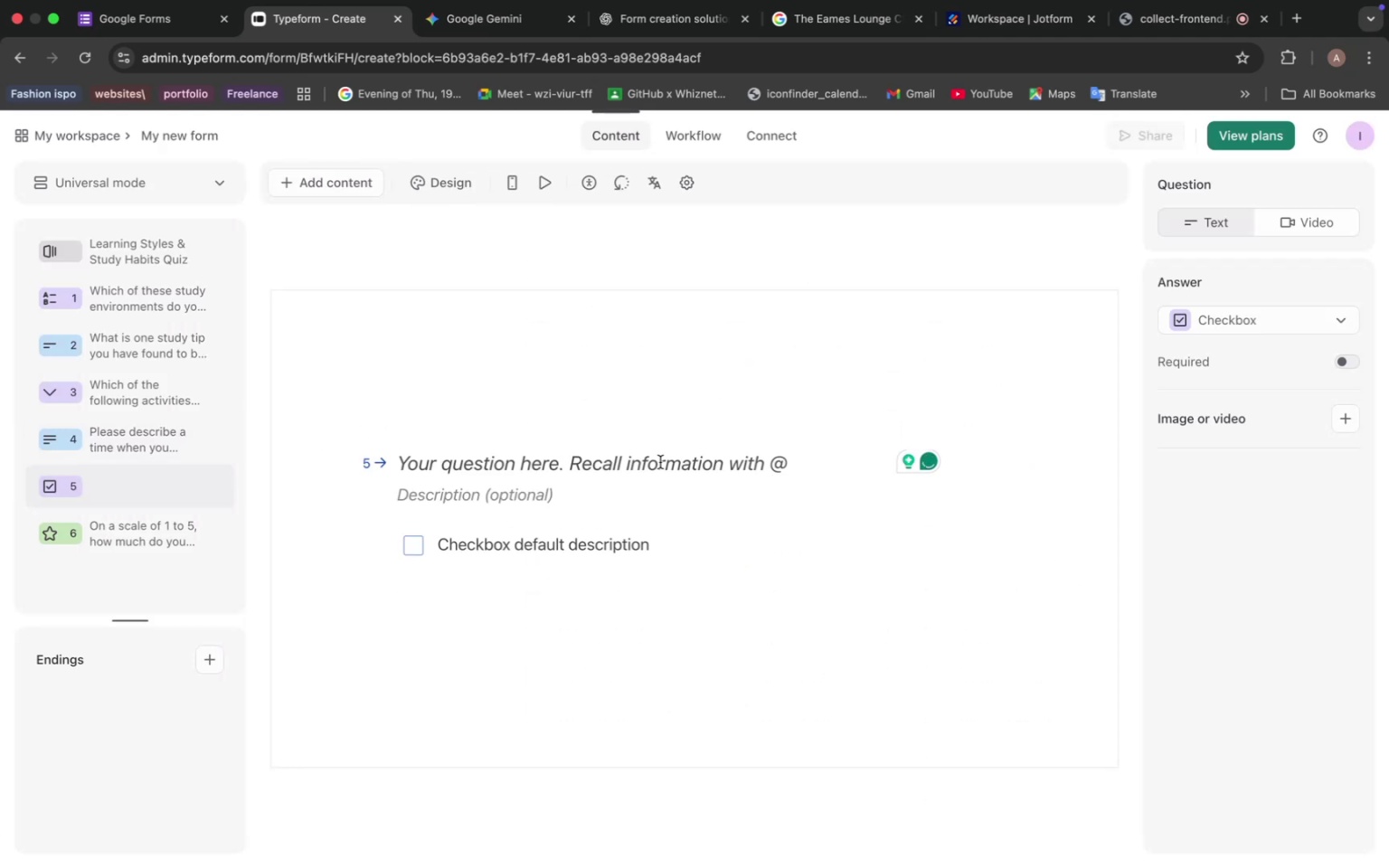 
left_click([660, 462])
 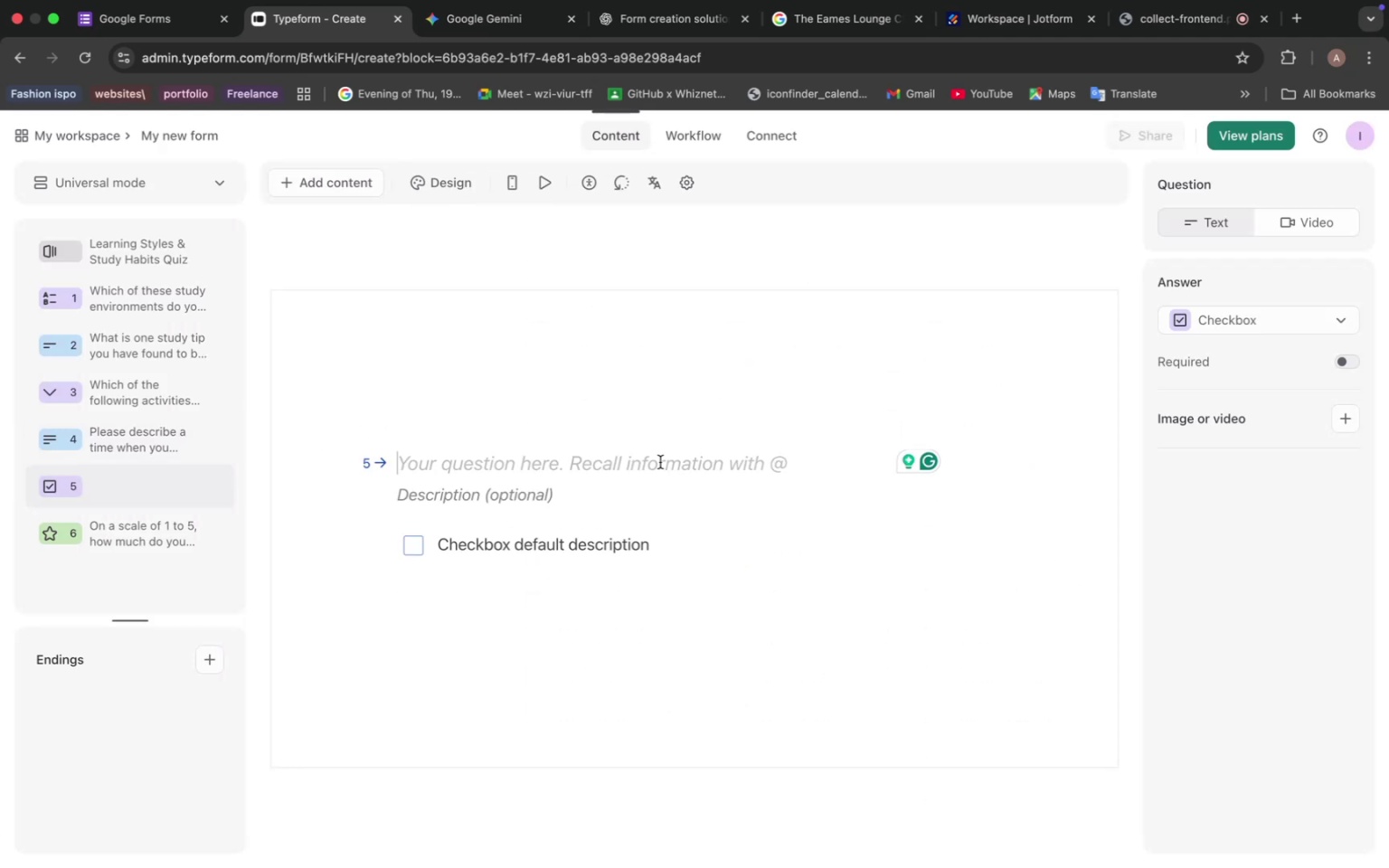 
key(Meta+V)
 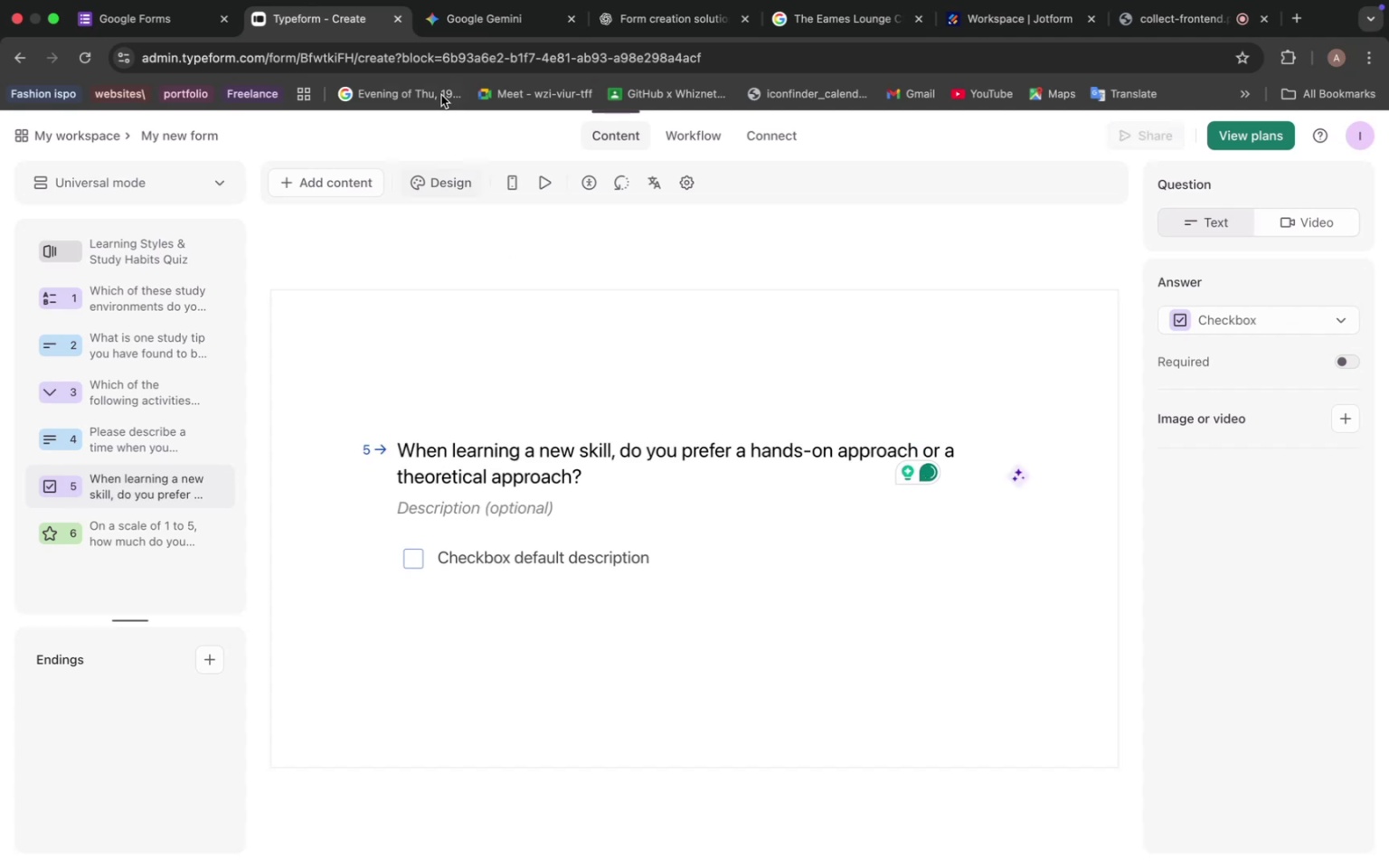 
left_click([500, 19])
 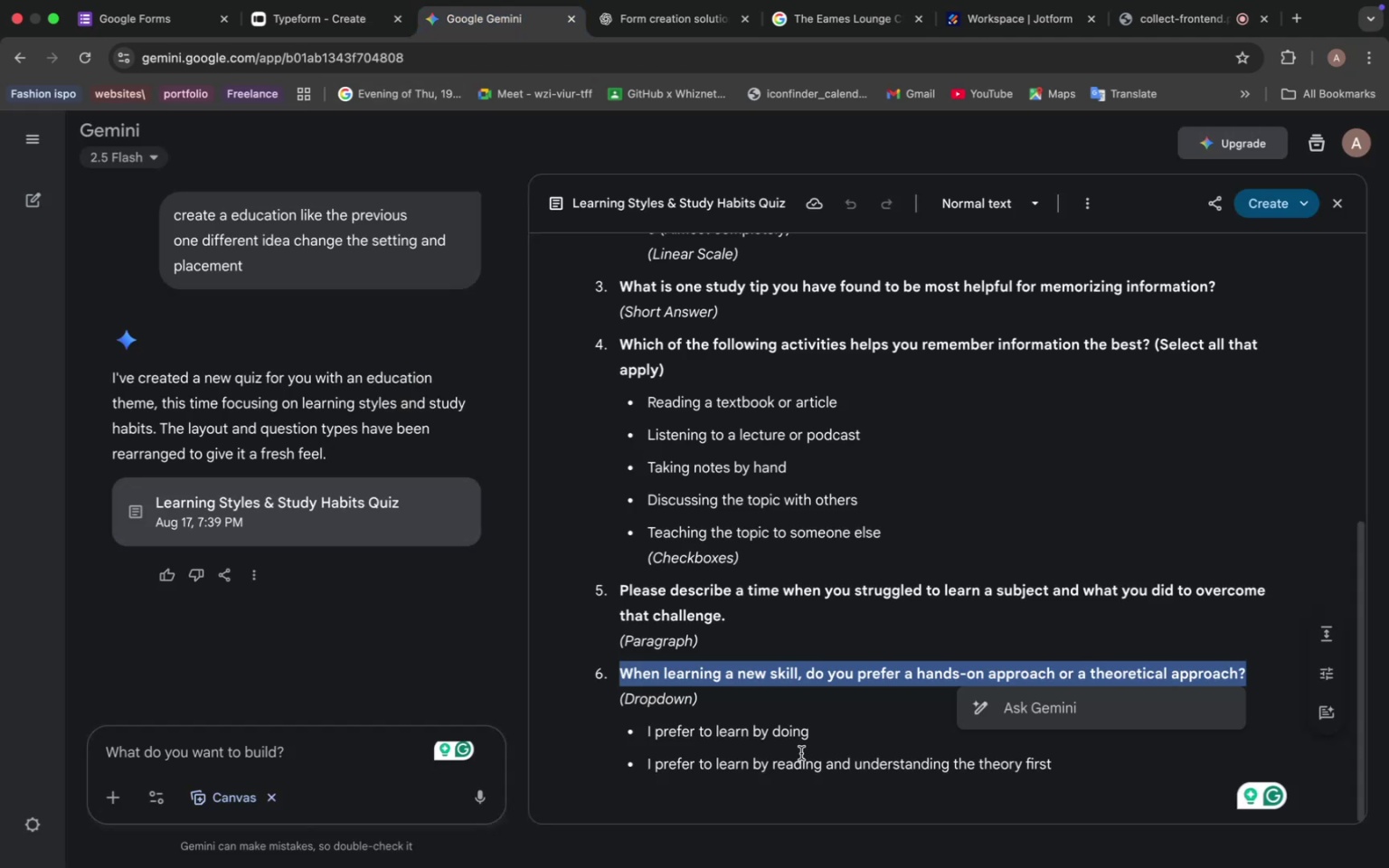 
left_click_drag(start_coordinate=[828, 740], to_coordinate=[620, 742])
 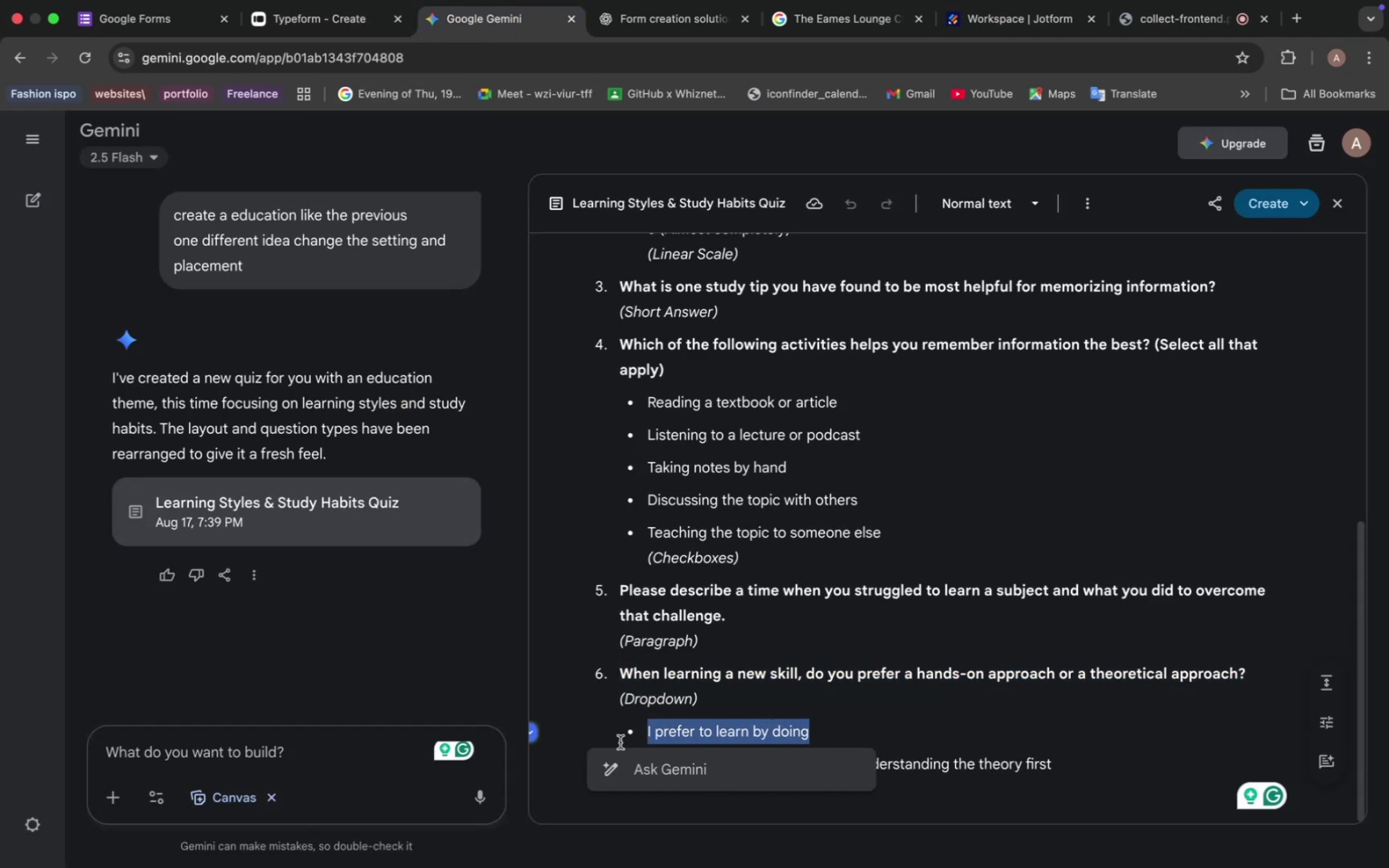 
key(Meta+C)
 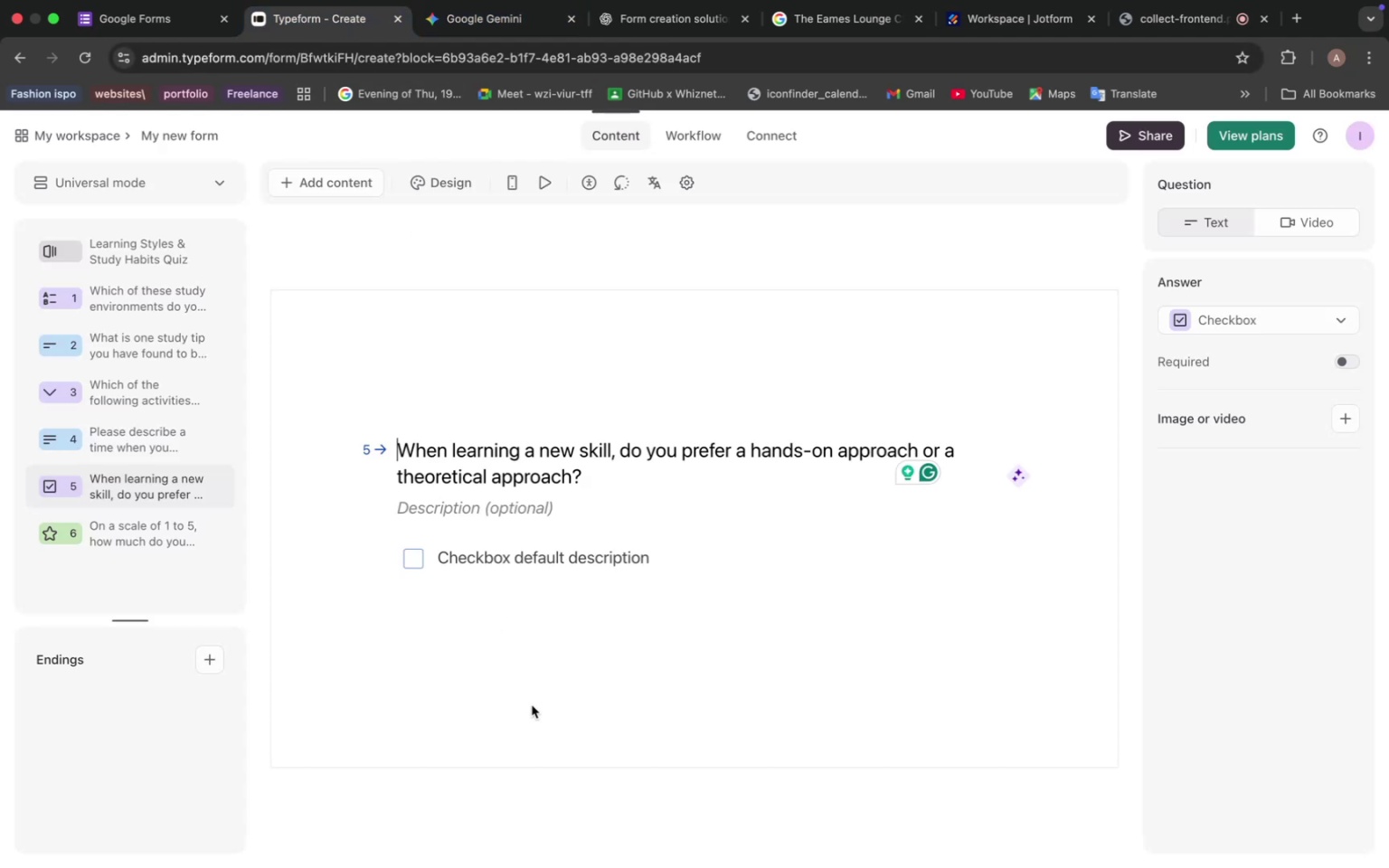 
left_click([496, 559])
 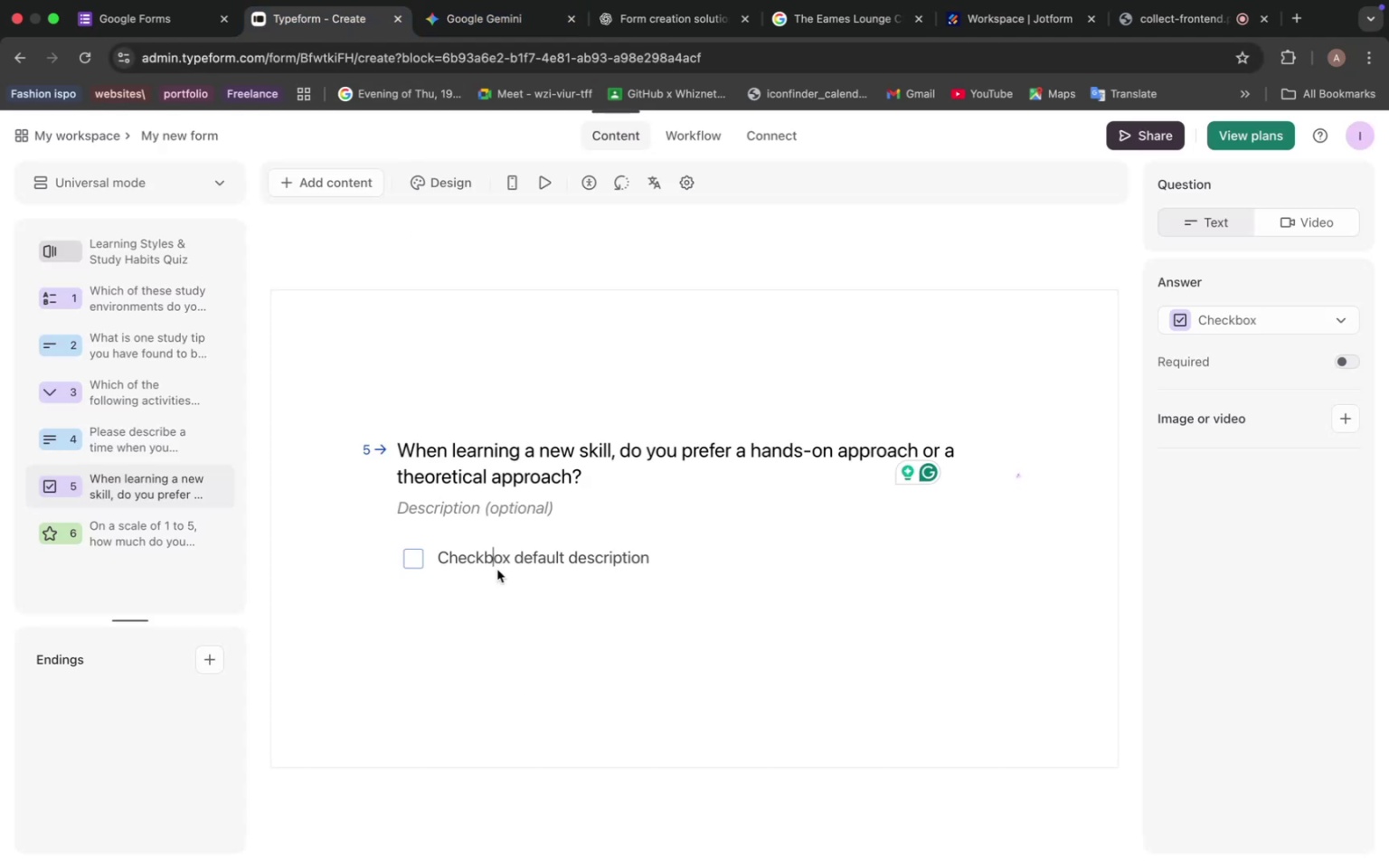 
hold_key(key=CommandLeft, duration=0.45)
left_click([512, 587])
 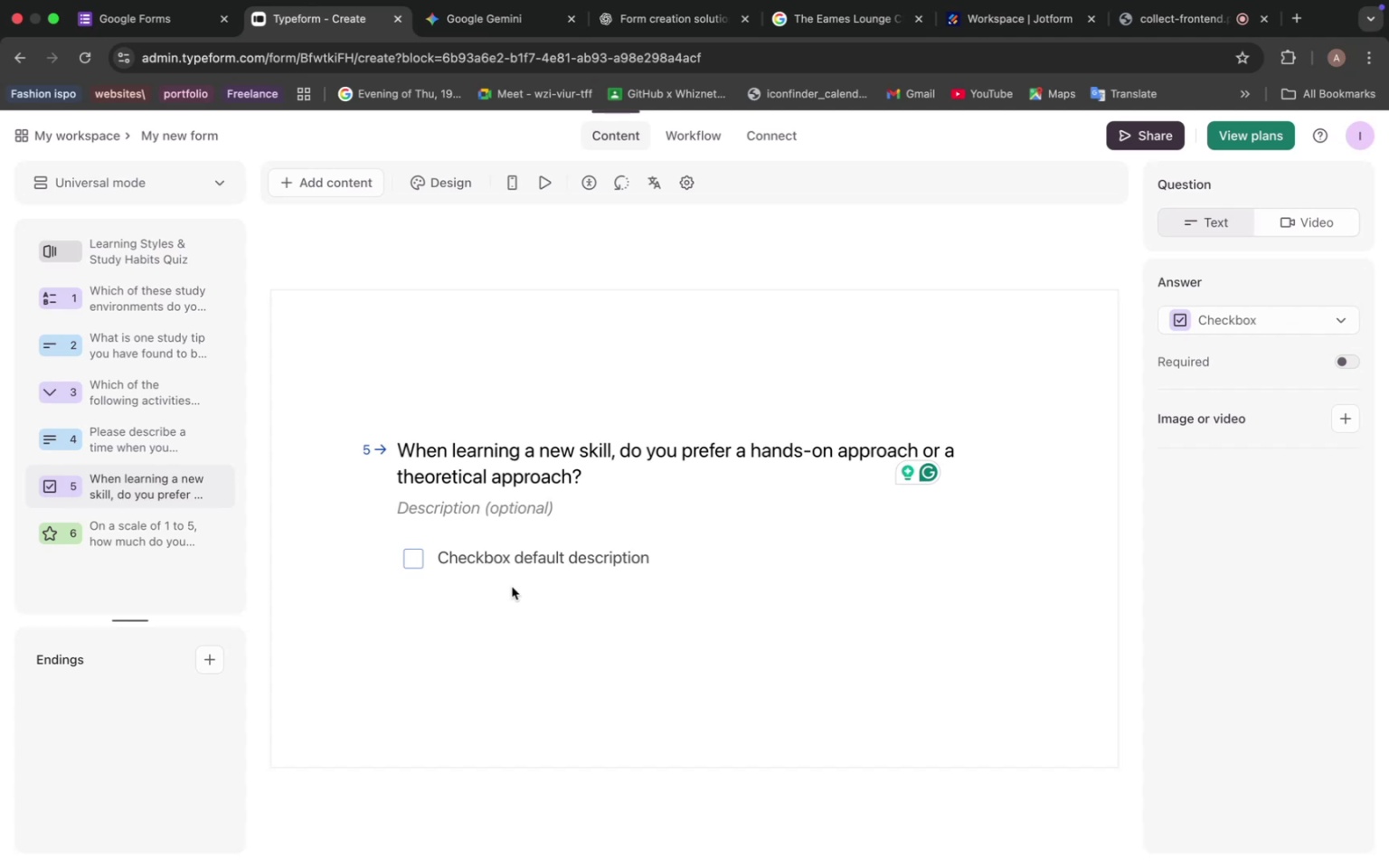 
double_click([512, 587])
 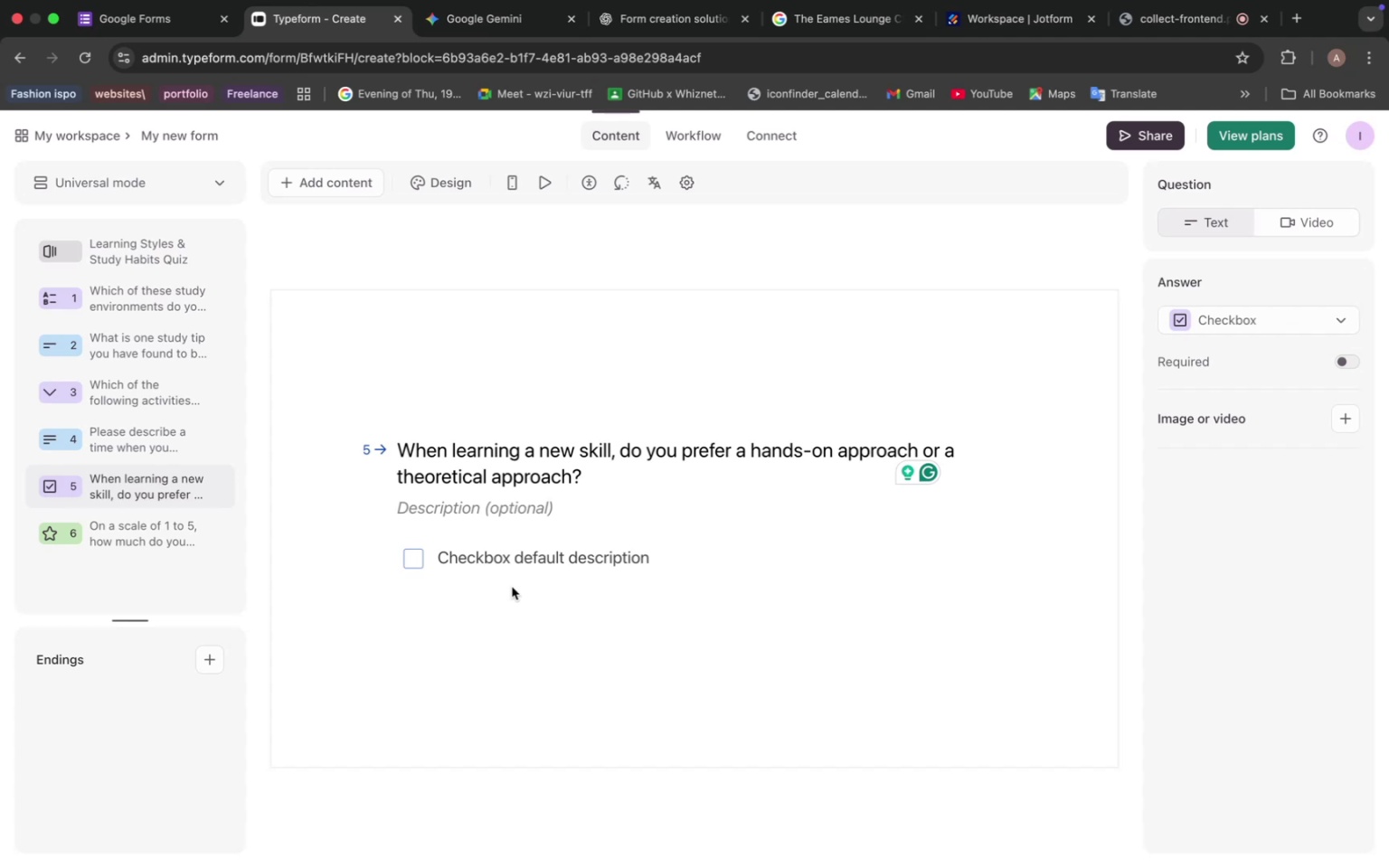 
triple_click([512, 587])
 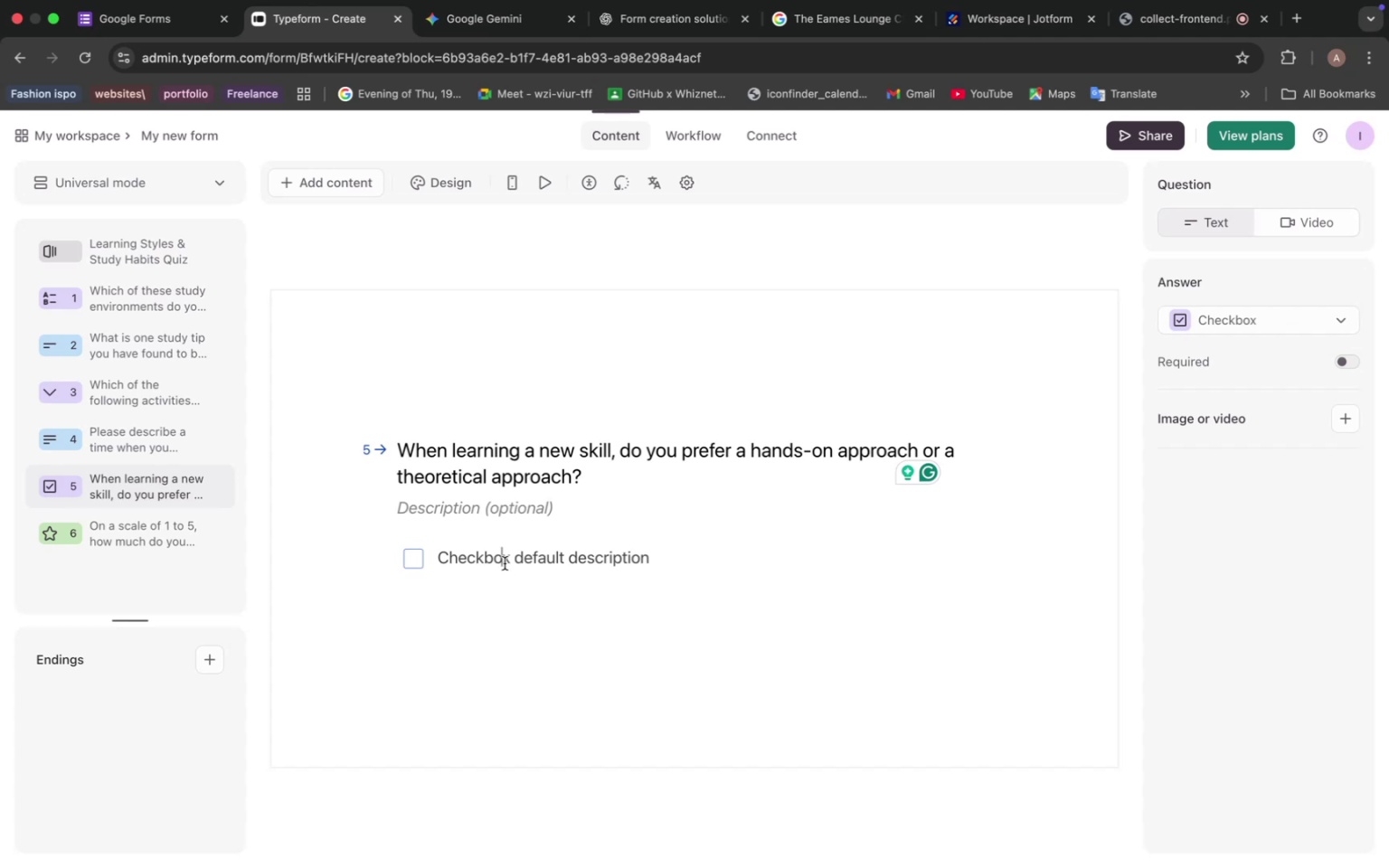 
double_click([505, 563])
 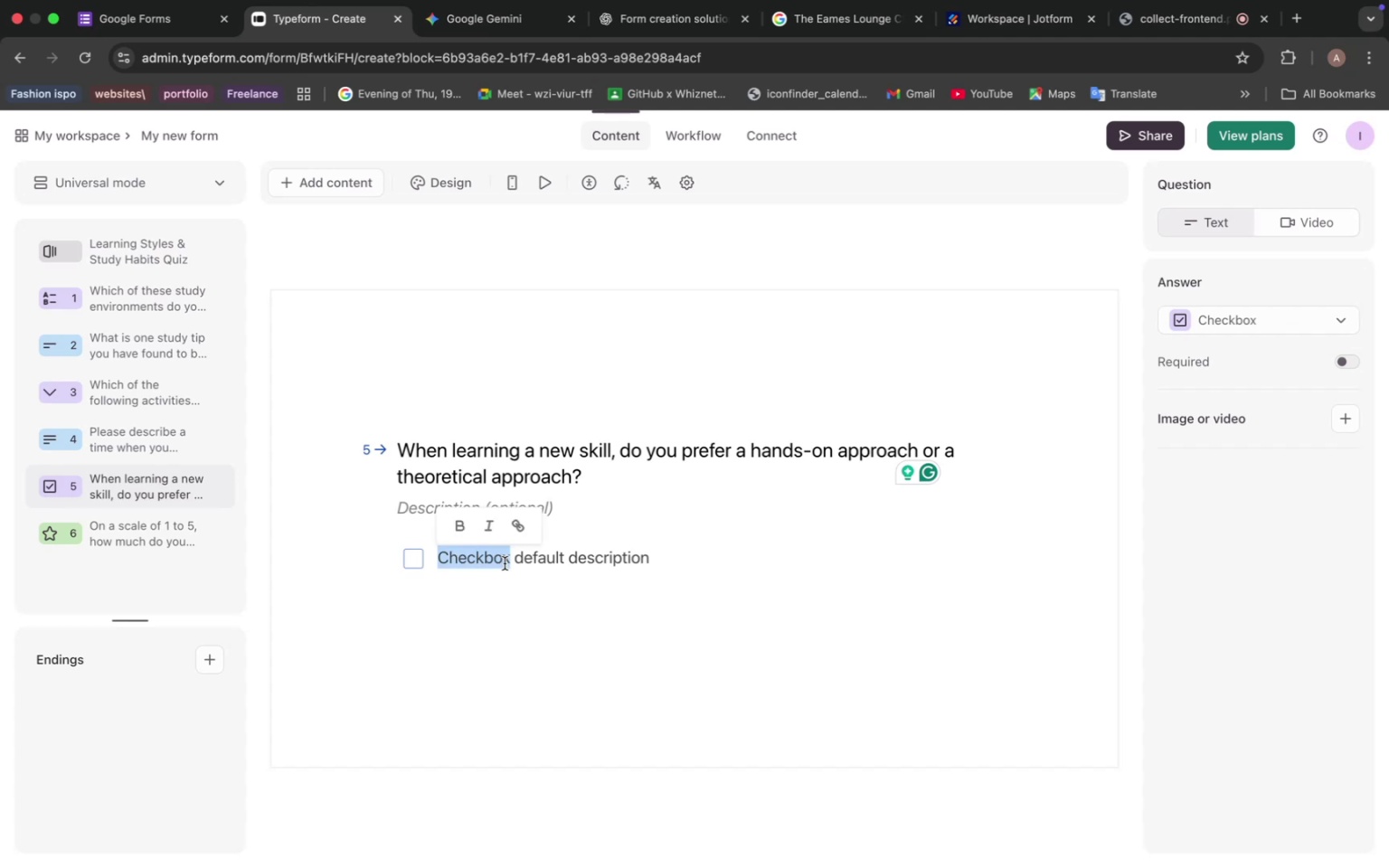 
triple_click([505, 563])
 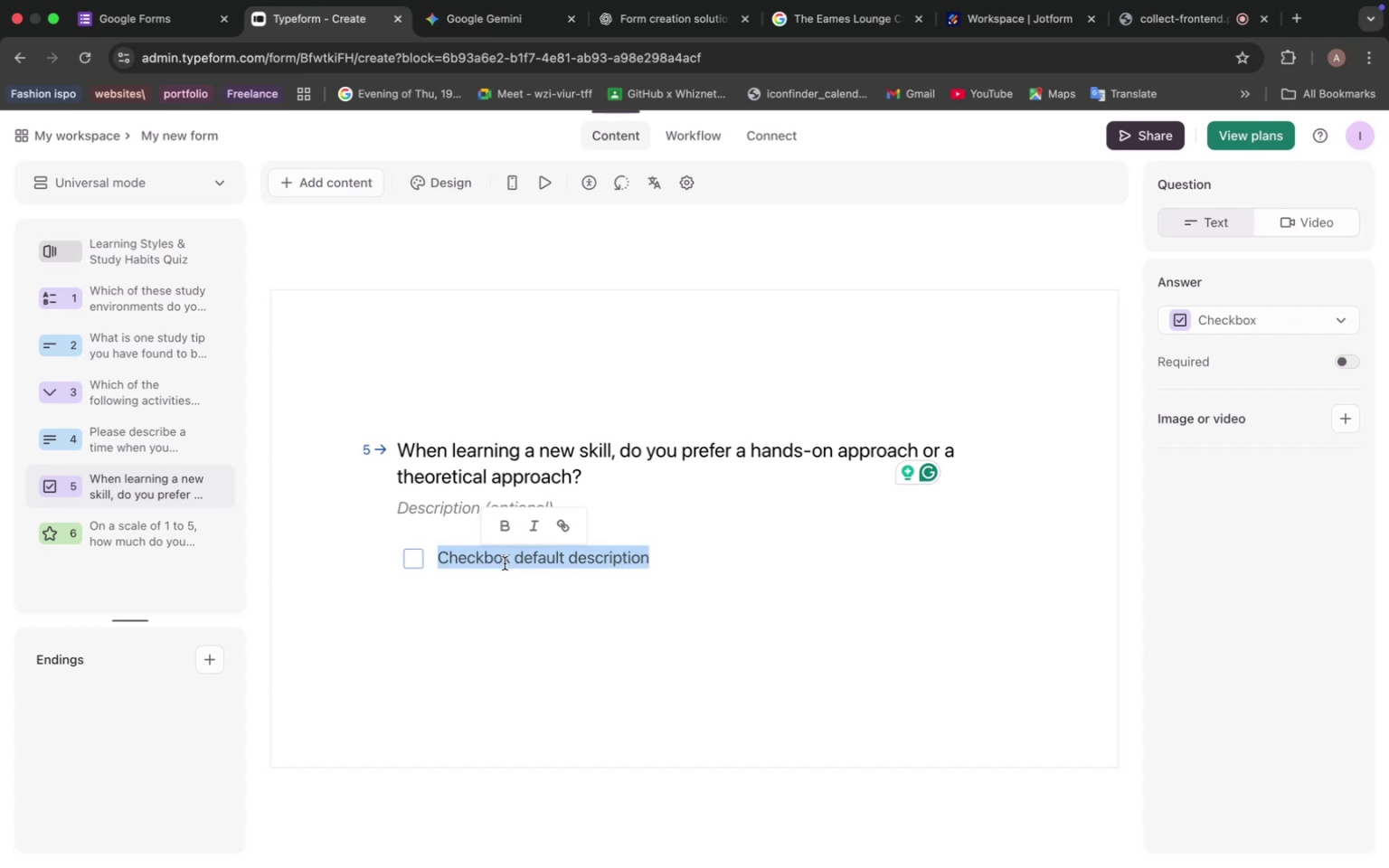 
key(Meta+V)
 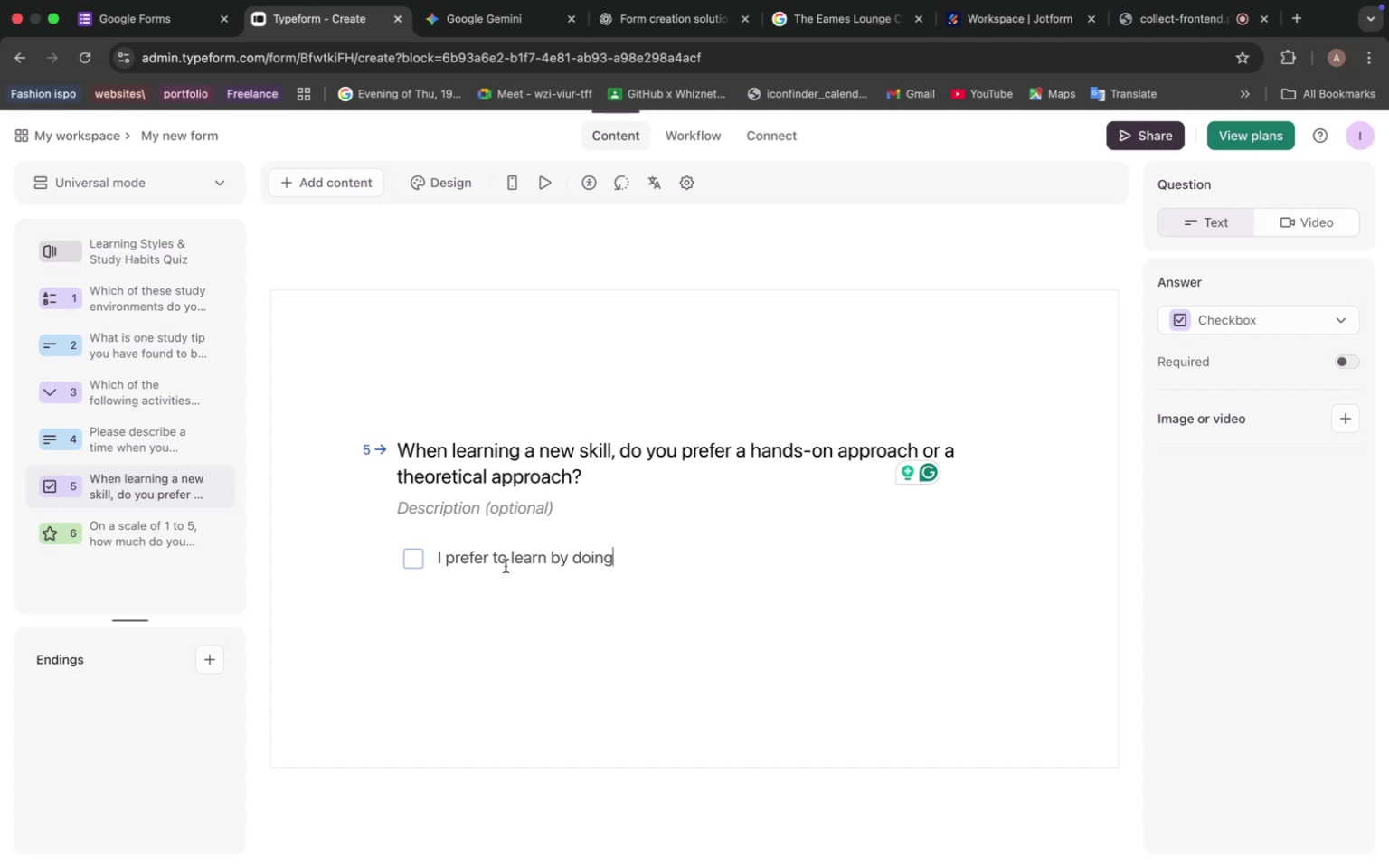 
wait(16.66)
 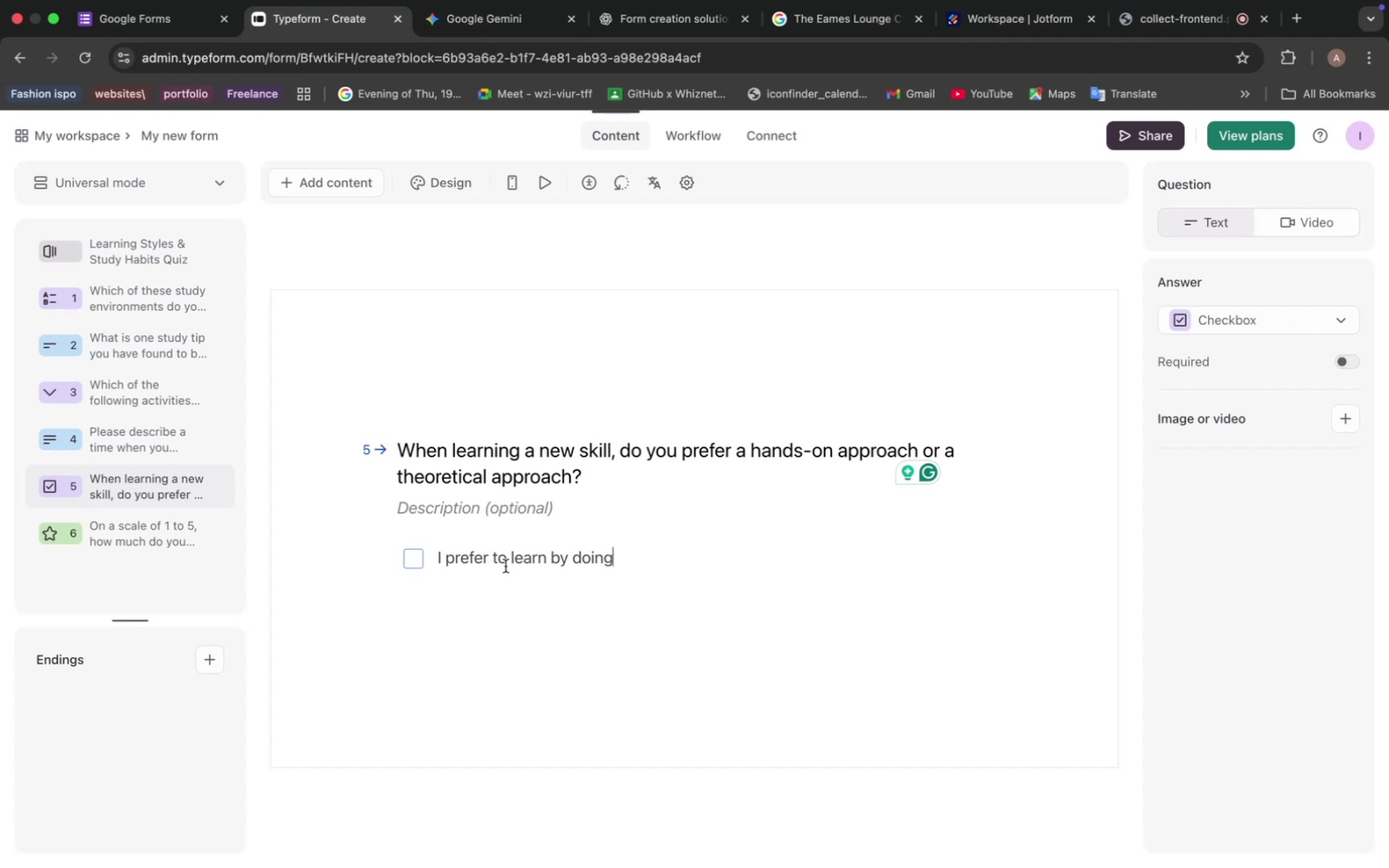 
left_click([413, 552])
 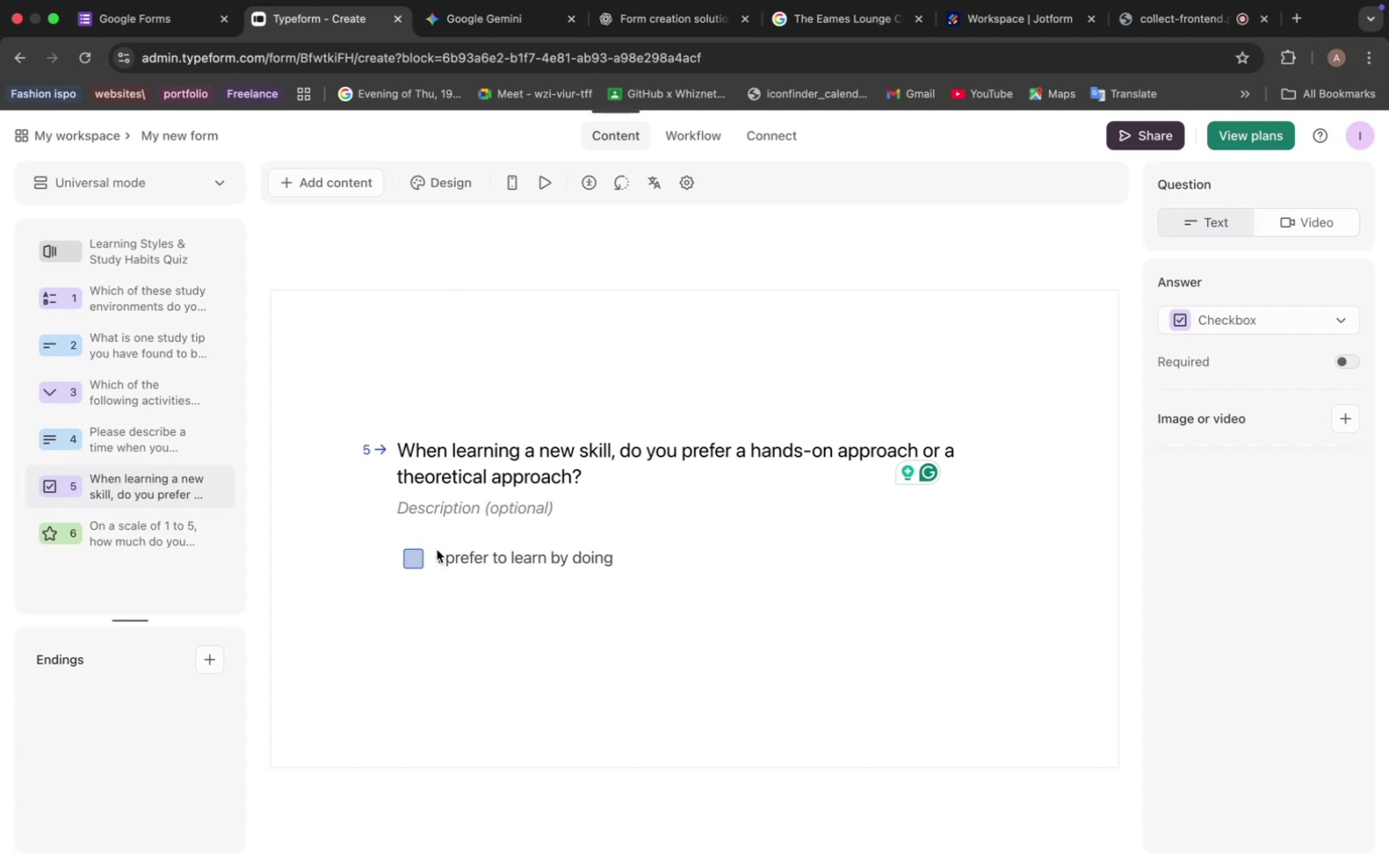 
wait(9.22)
 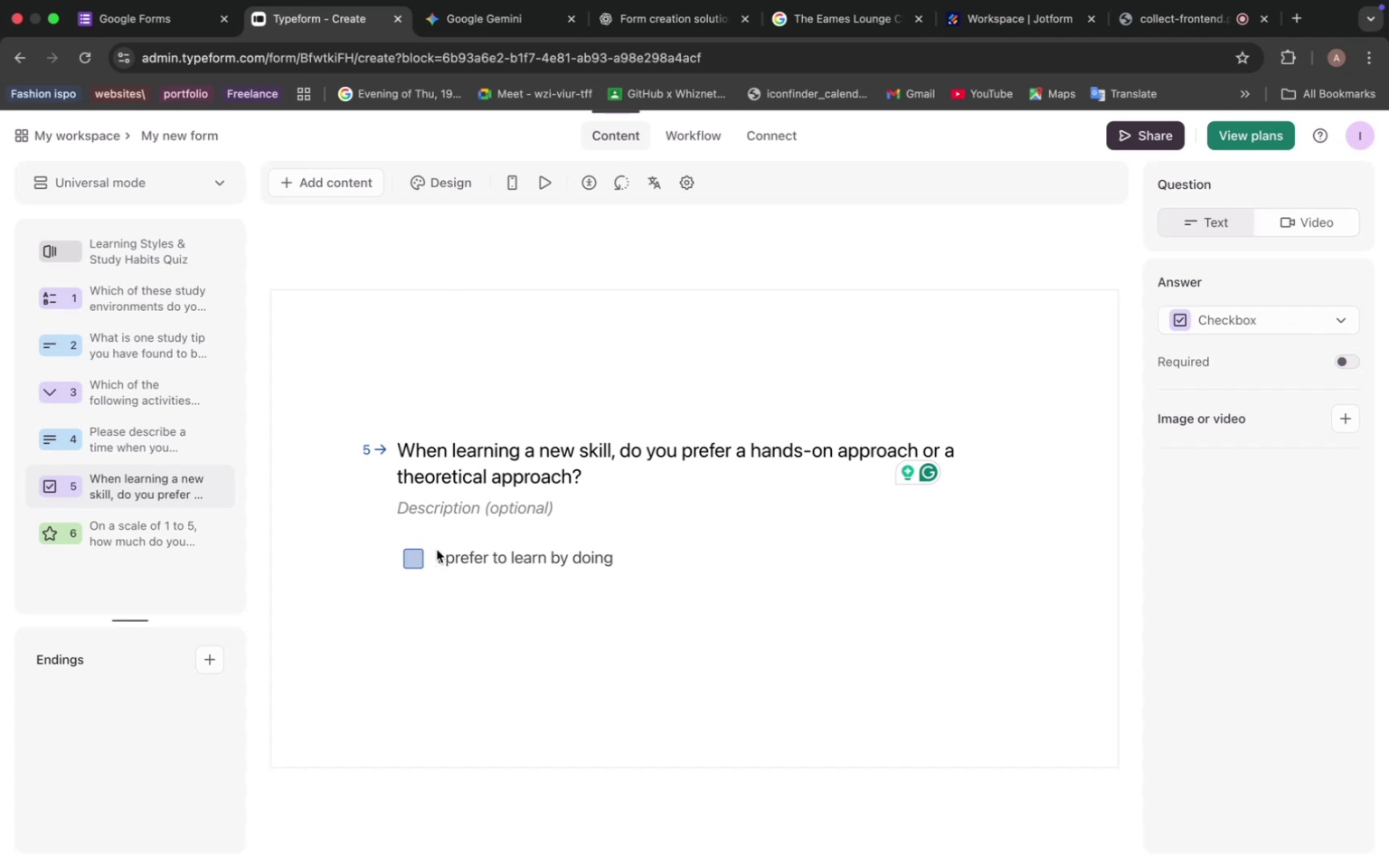 
left_click([518, 34])
 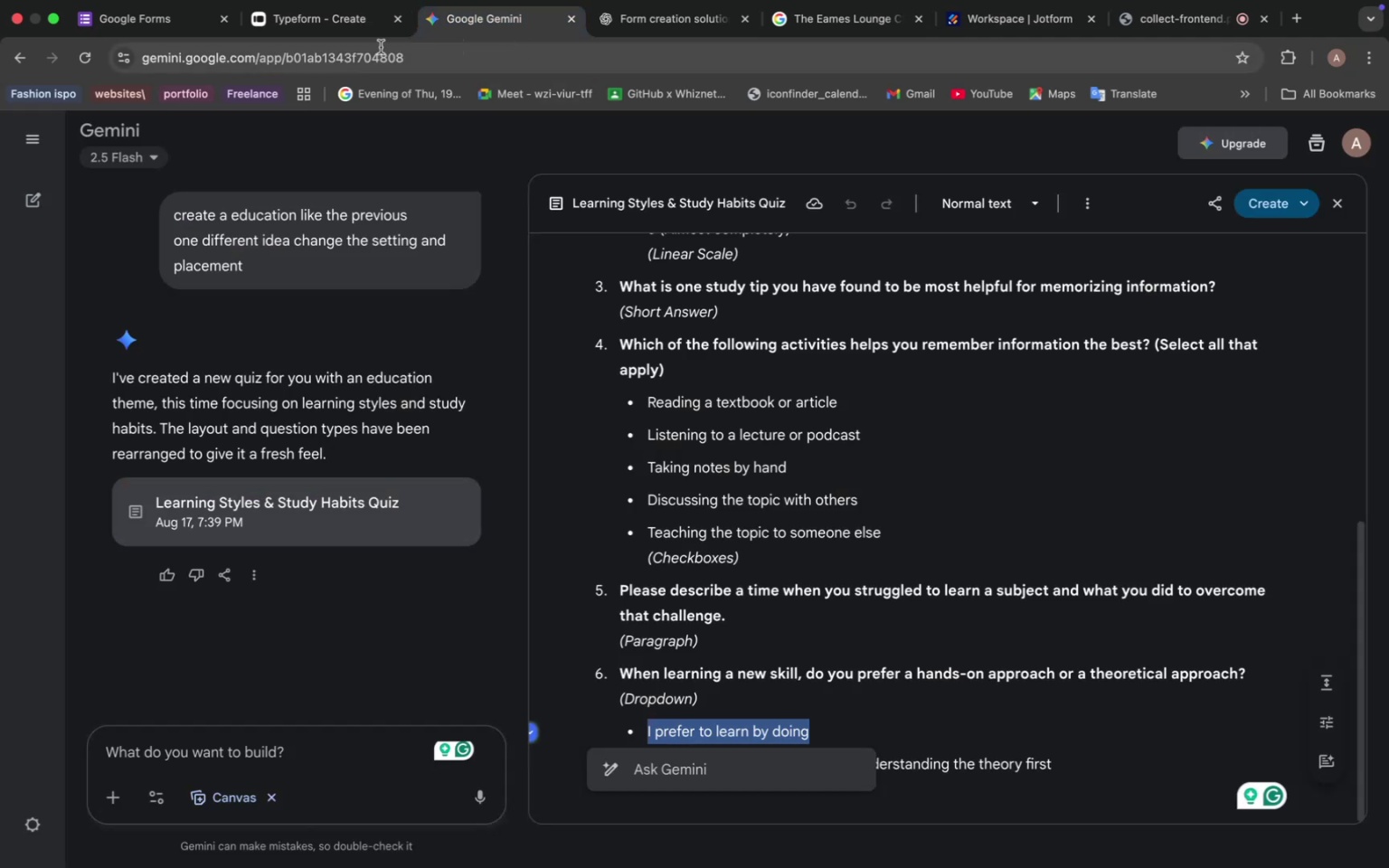 
left_click([354, 43])
 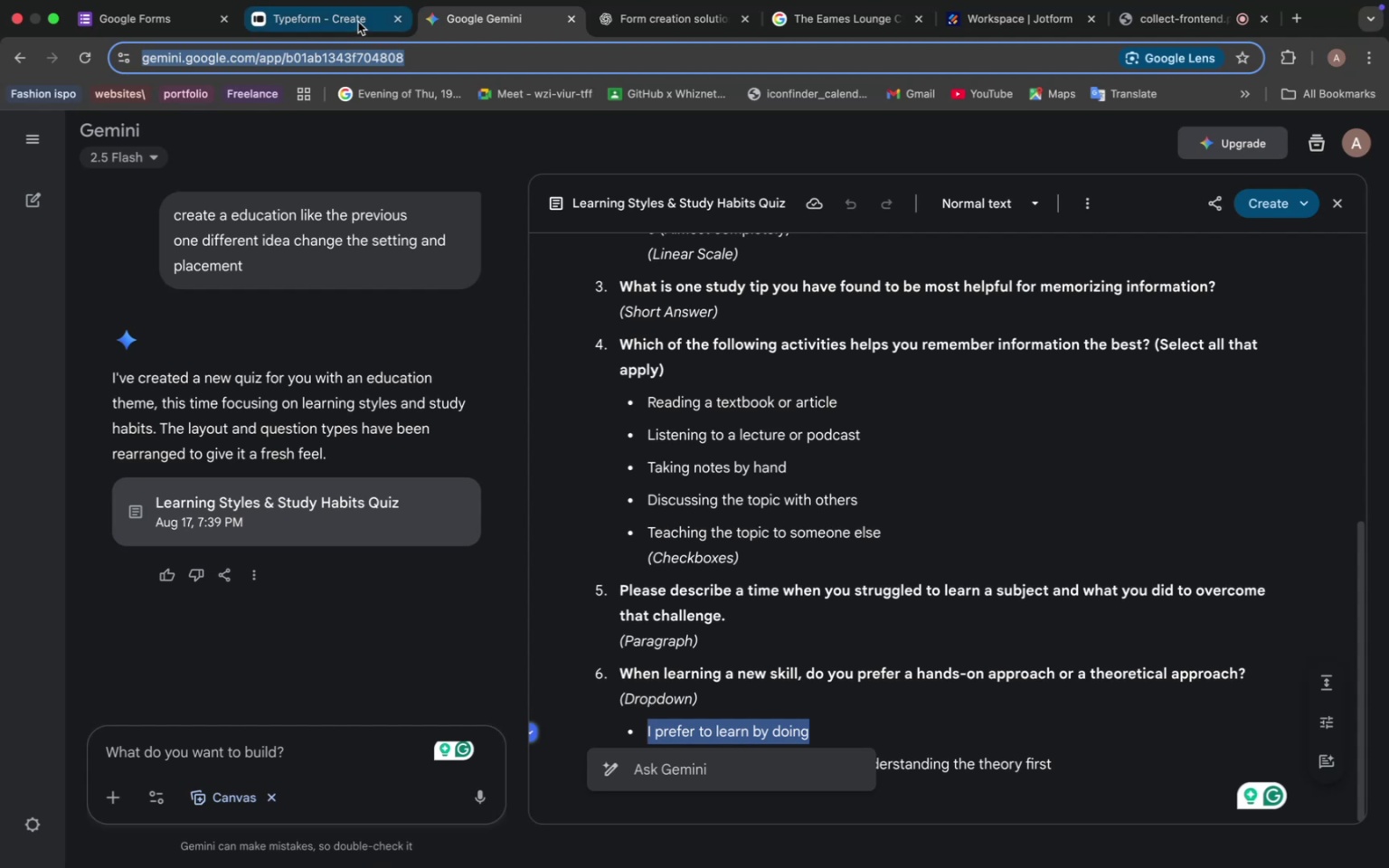 
left_click([358, 22])
 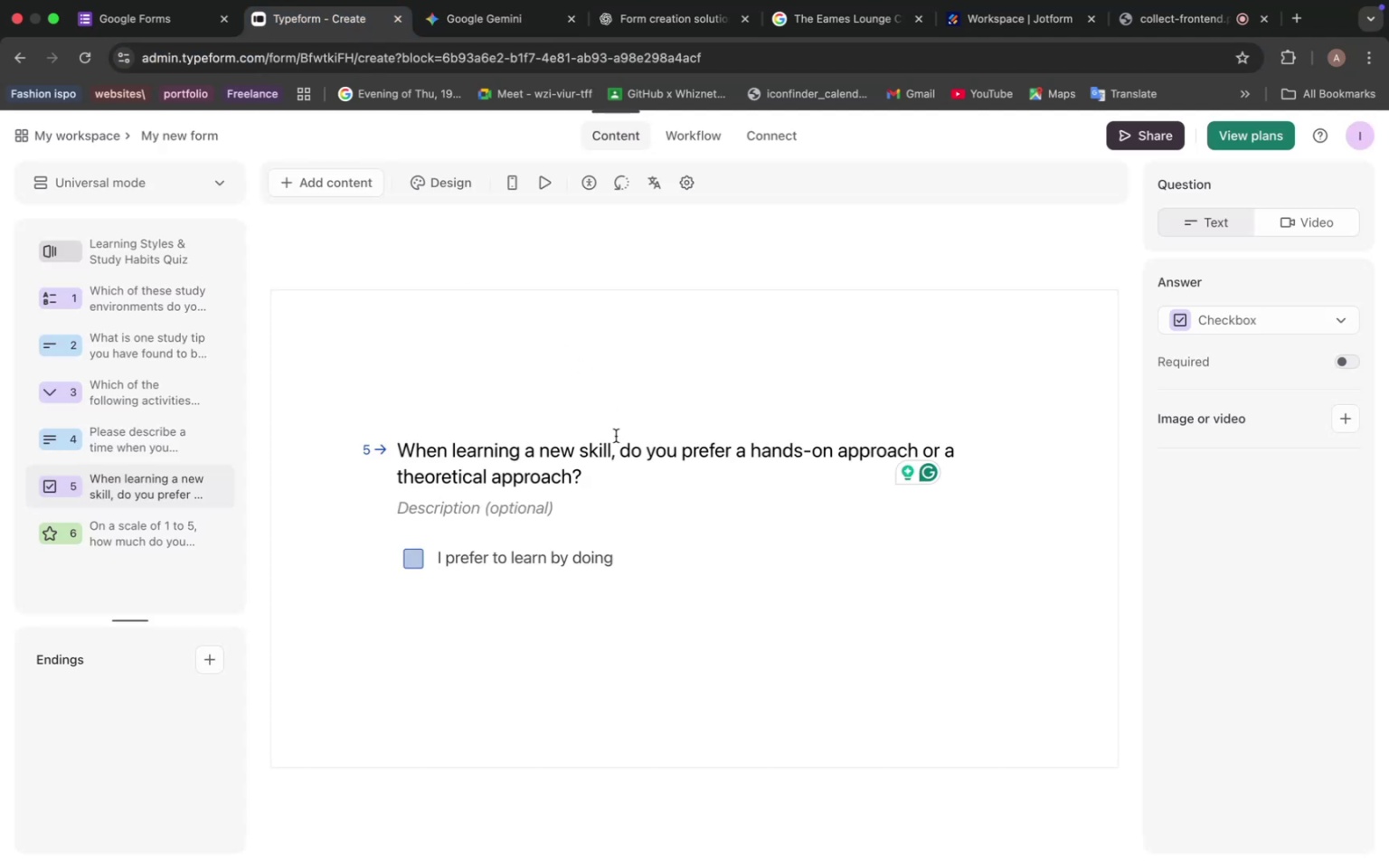 
wait(12.64)
 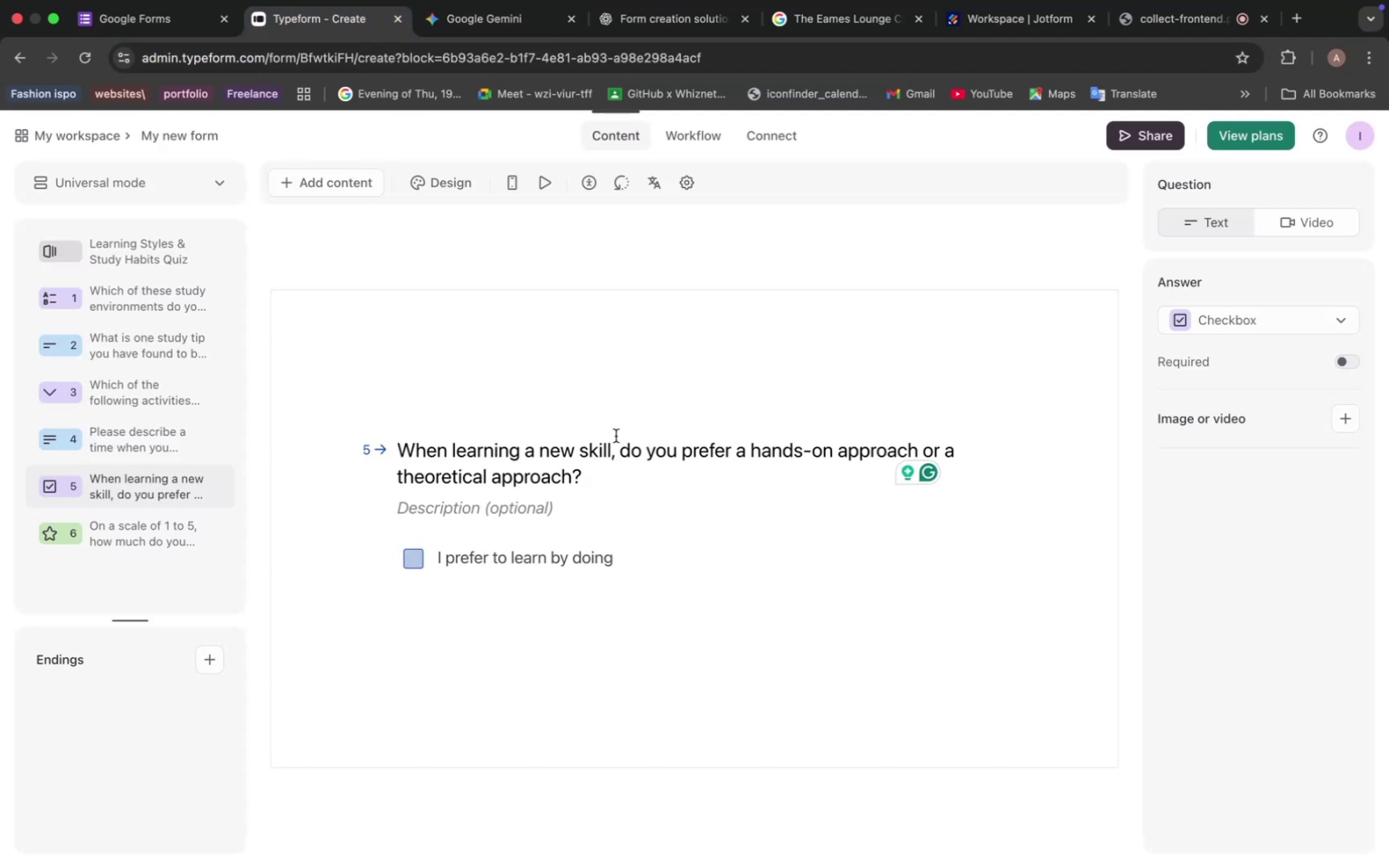 
left_click([118, 252])
 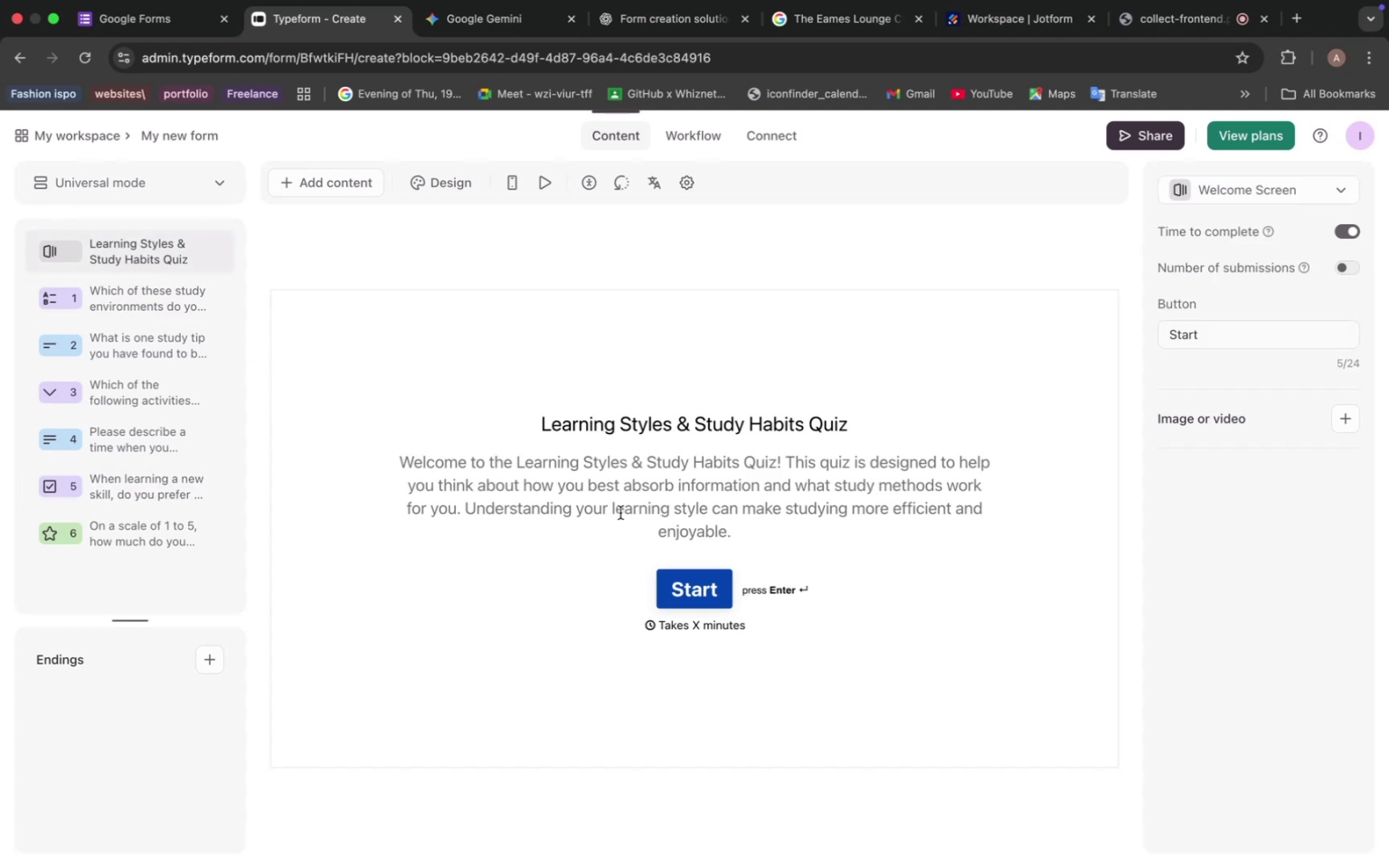 
double_click([583, 420])
 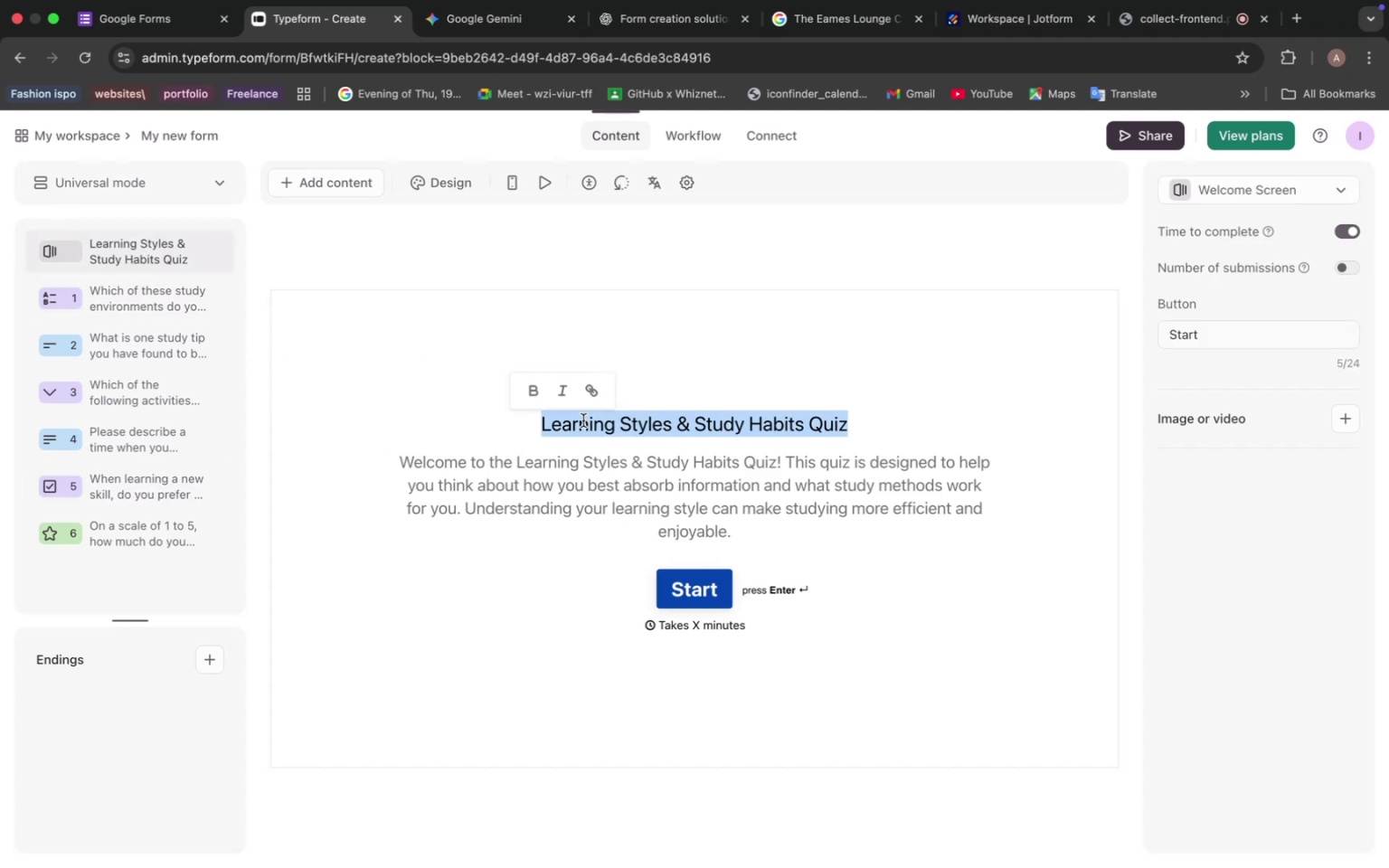 
triple_click([583, 420])
 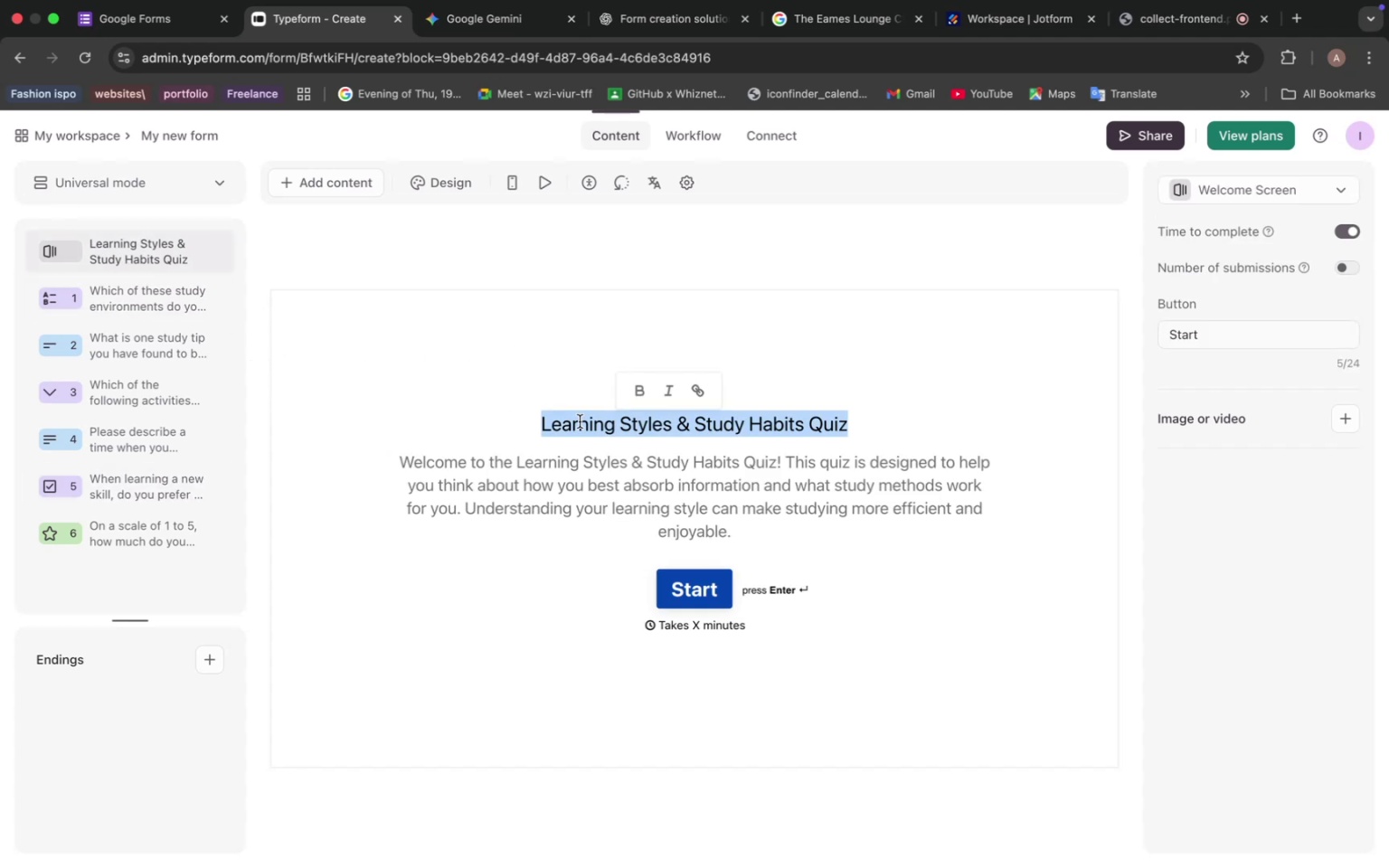 
key(Meta+C)
 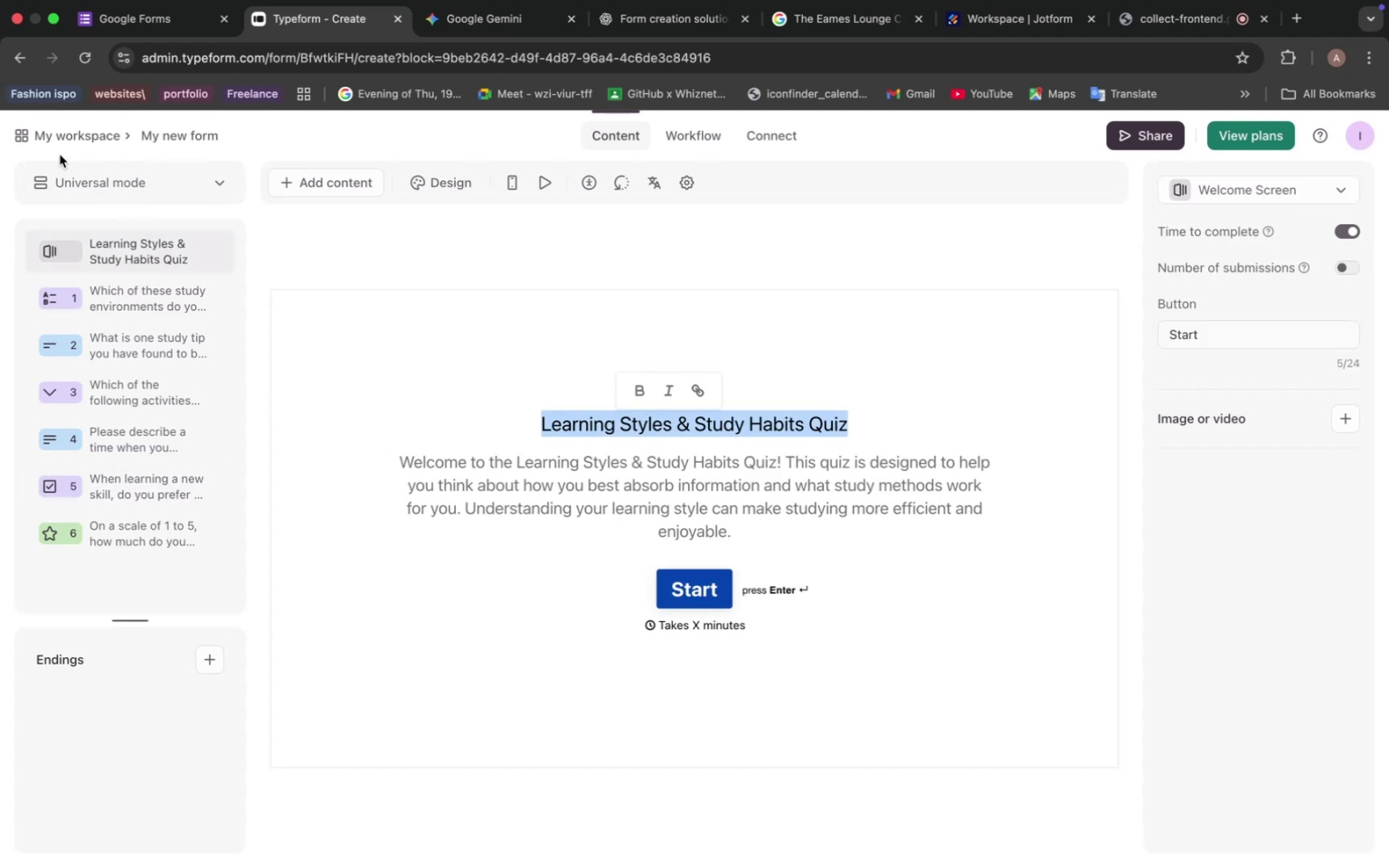 
left_click([175, 127])
 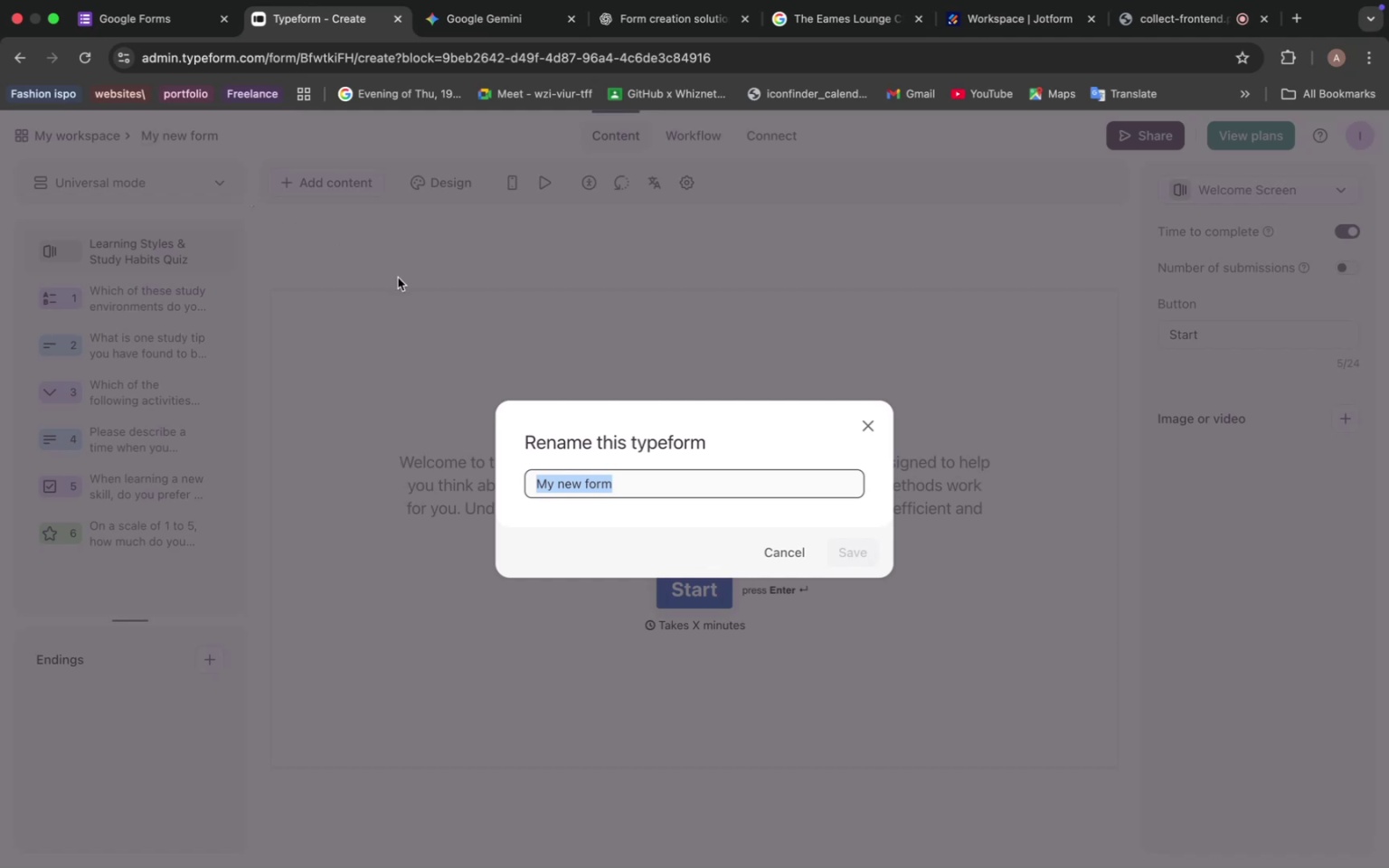 
key(Meta+V)
 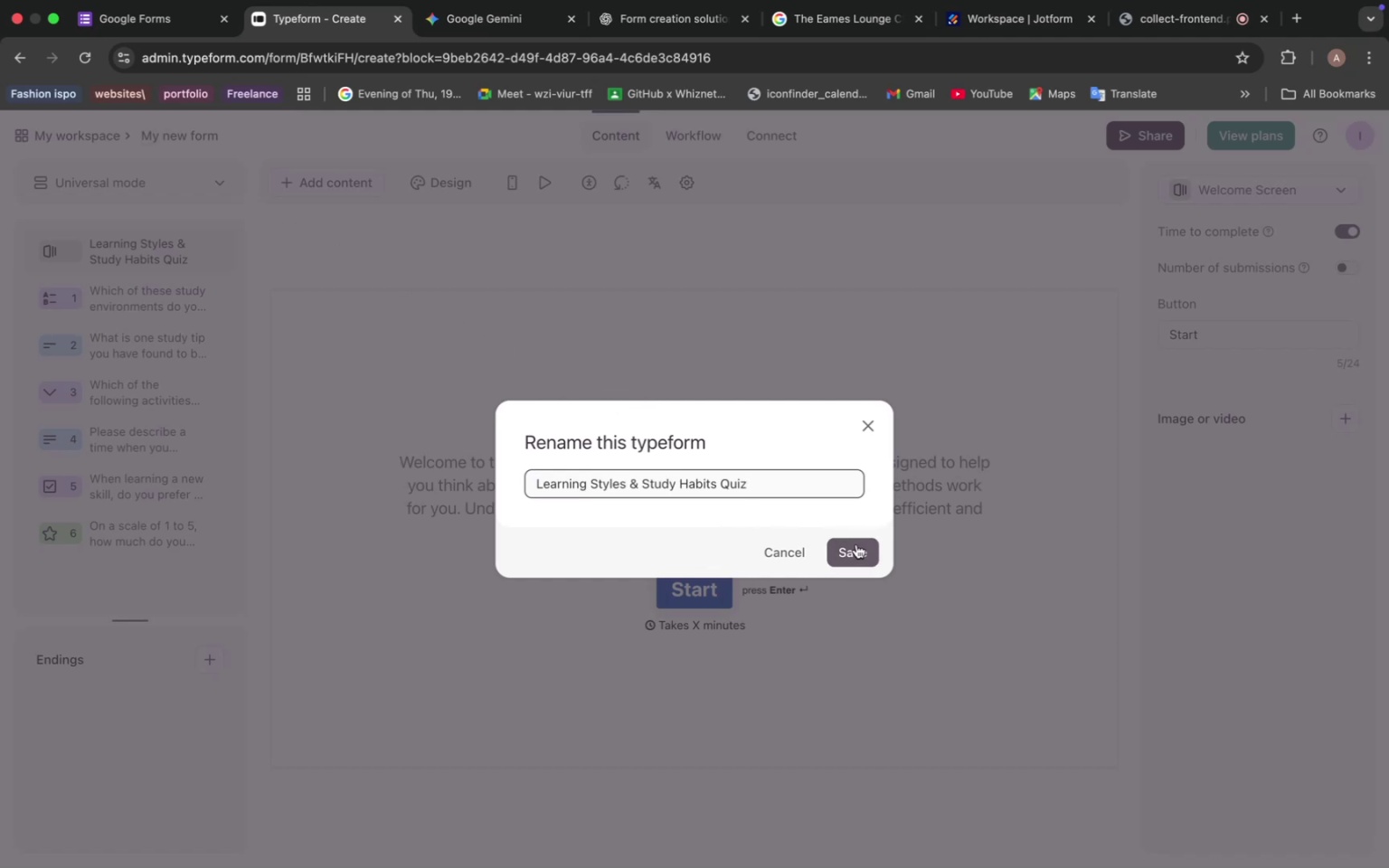 
left_click([856, 546])
 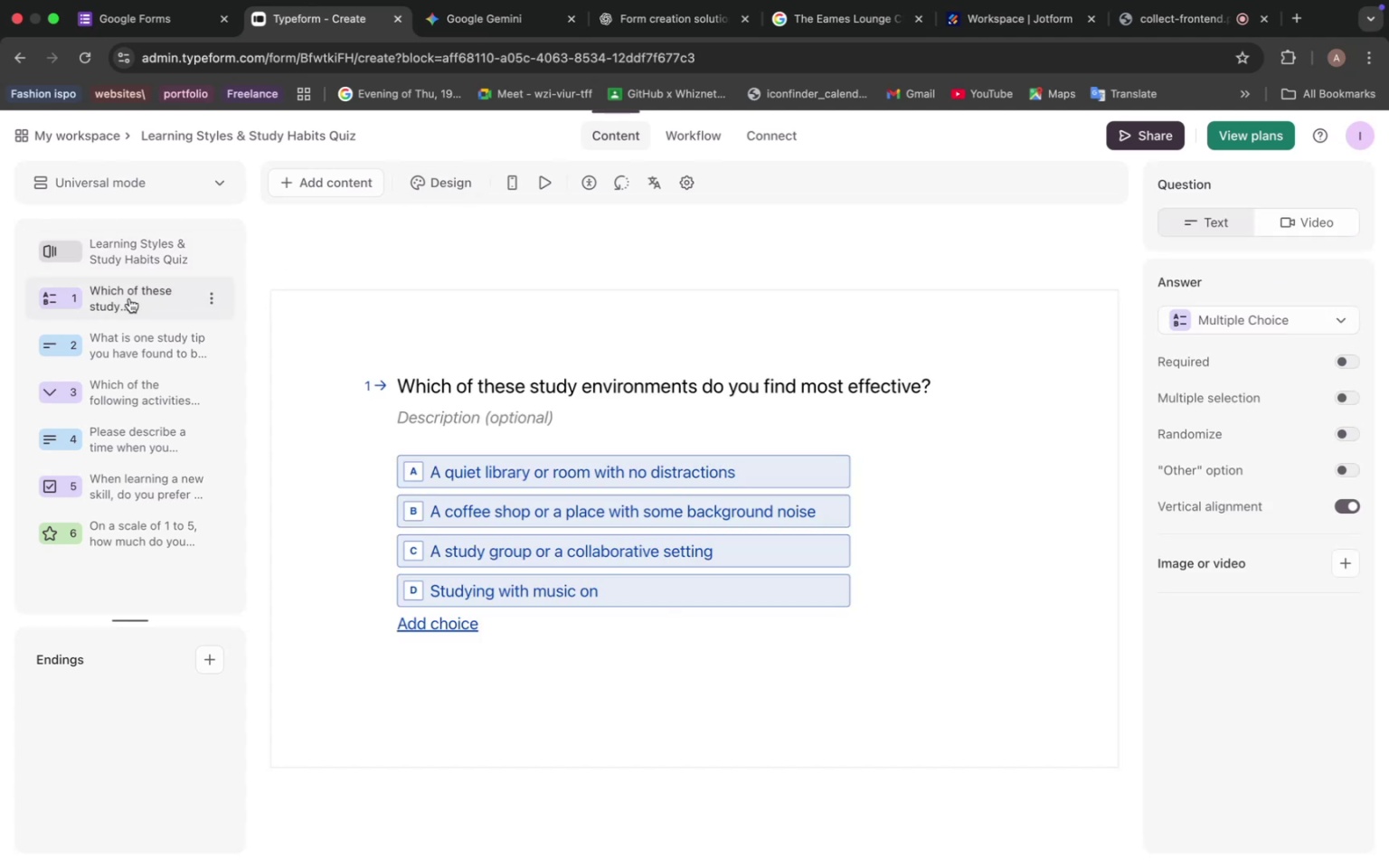 
wait(28.07)
 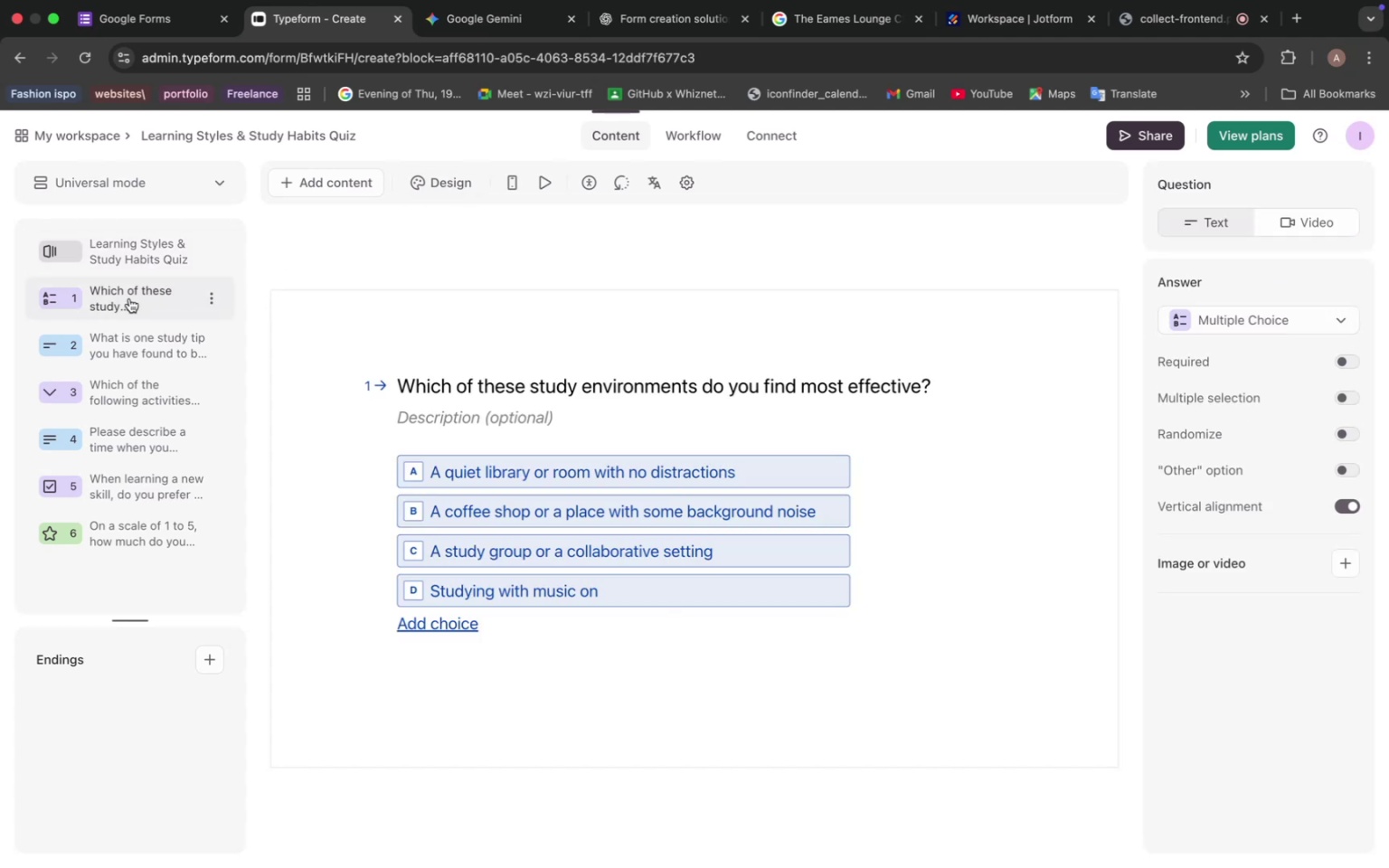 
left_click([132, 337])
 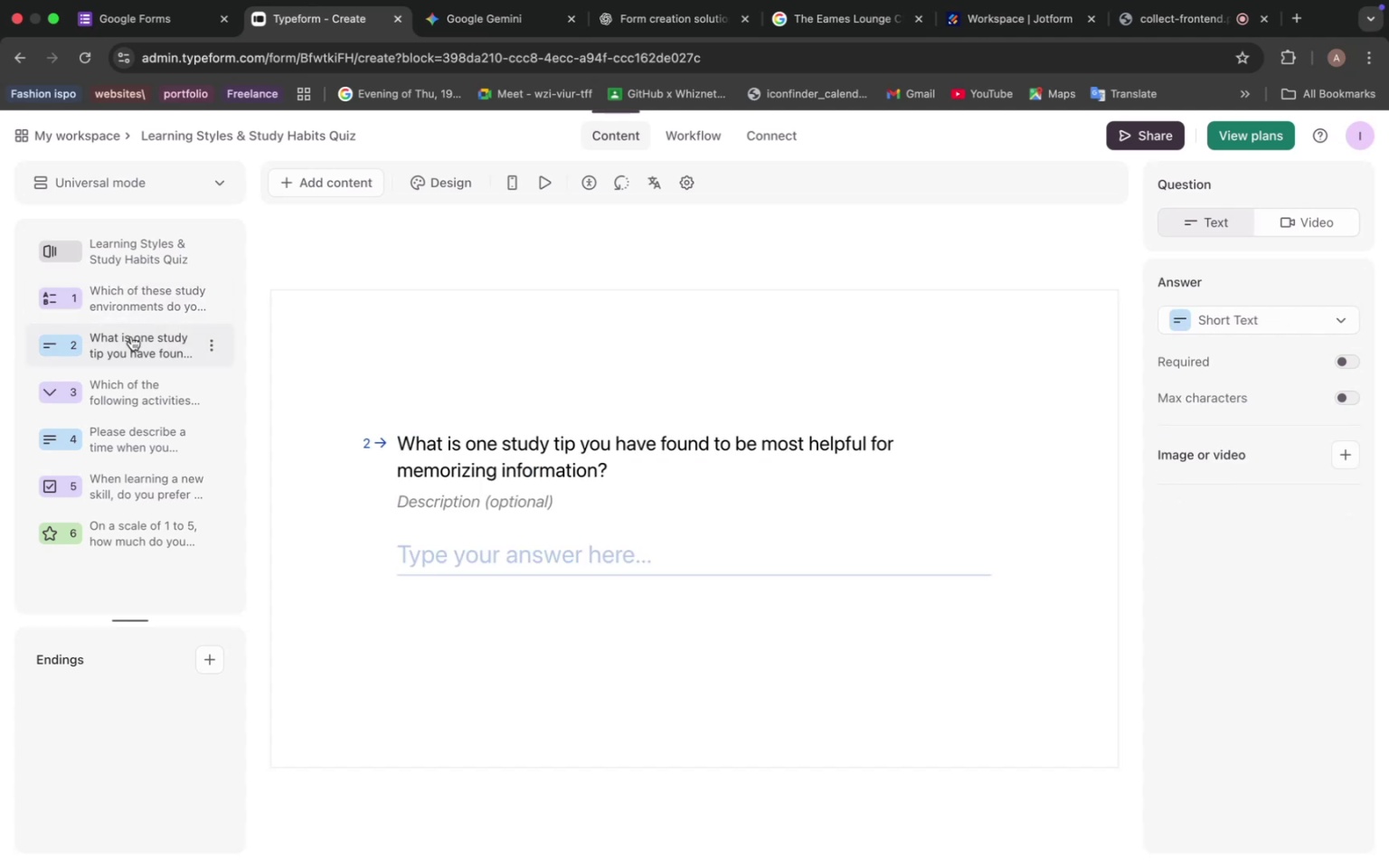 
left_click([117, 390])
 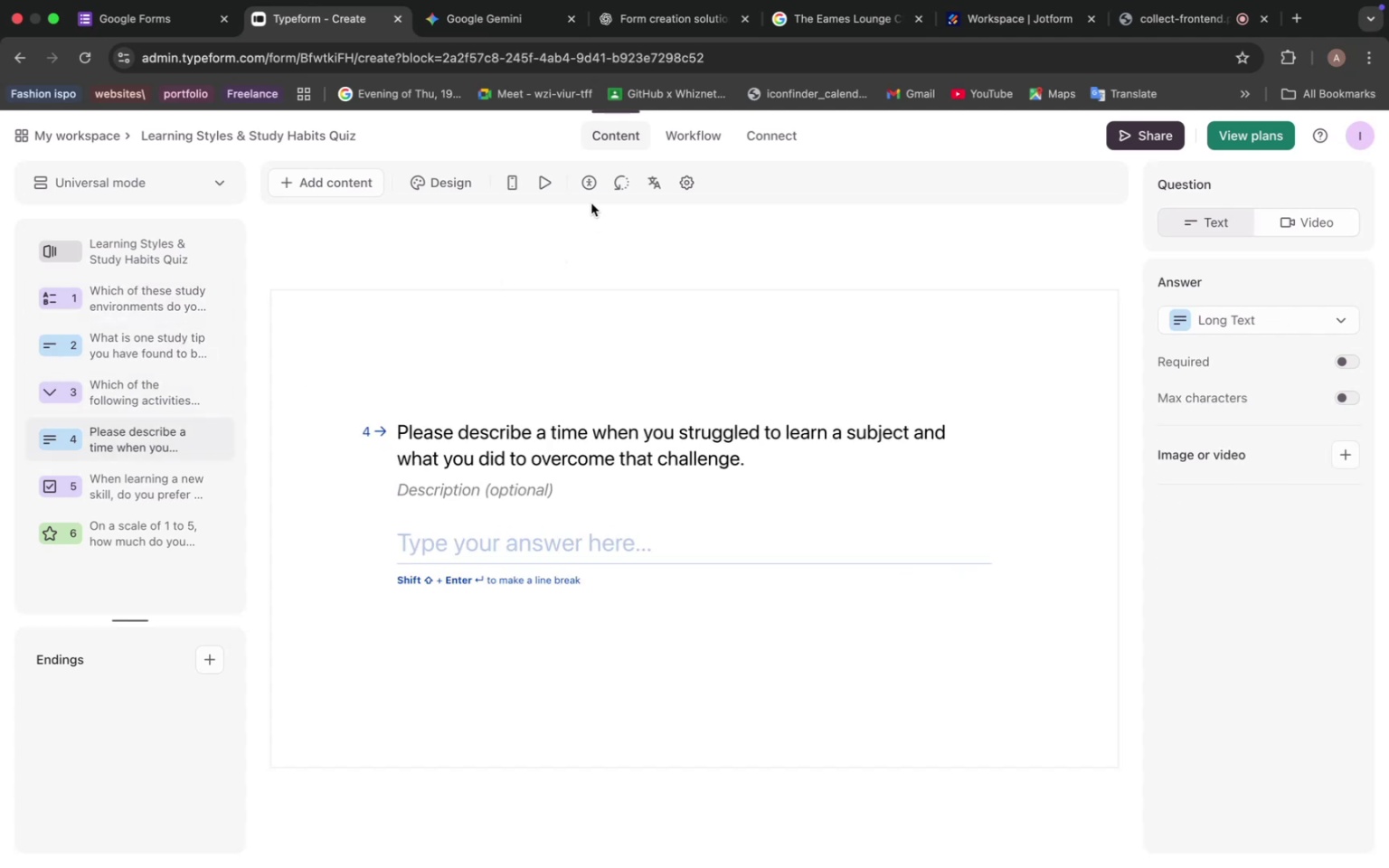 
left_click([539, 182])
 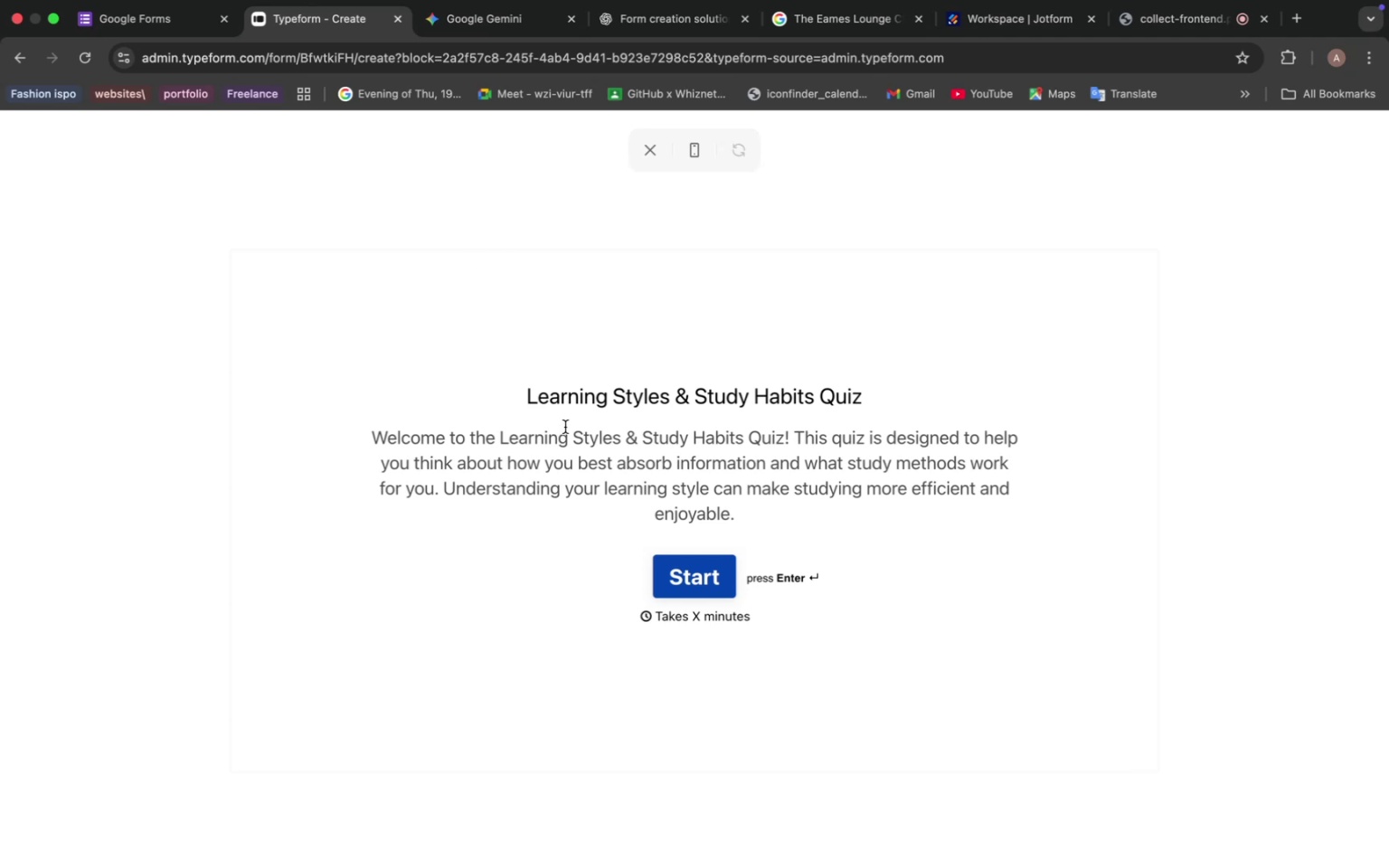 
wait(30.71)
 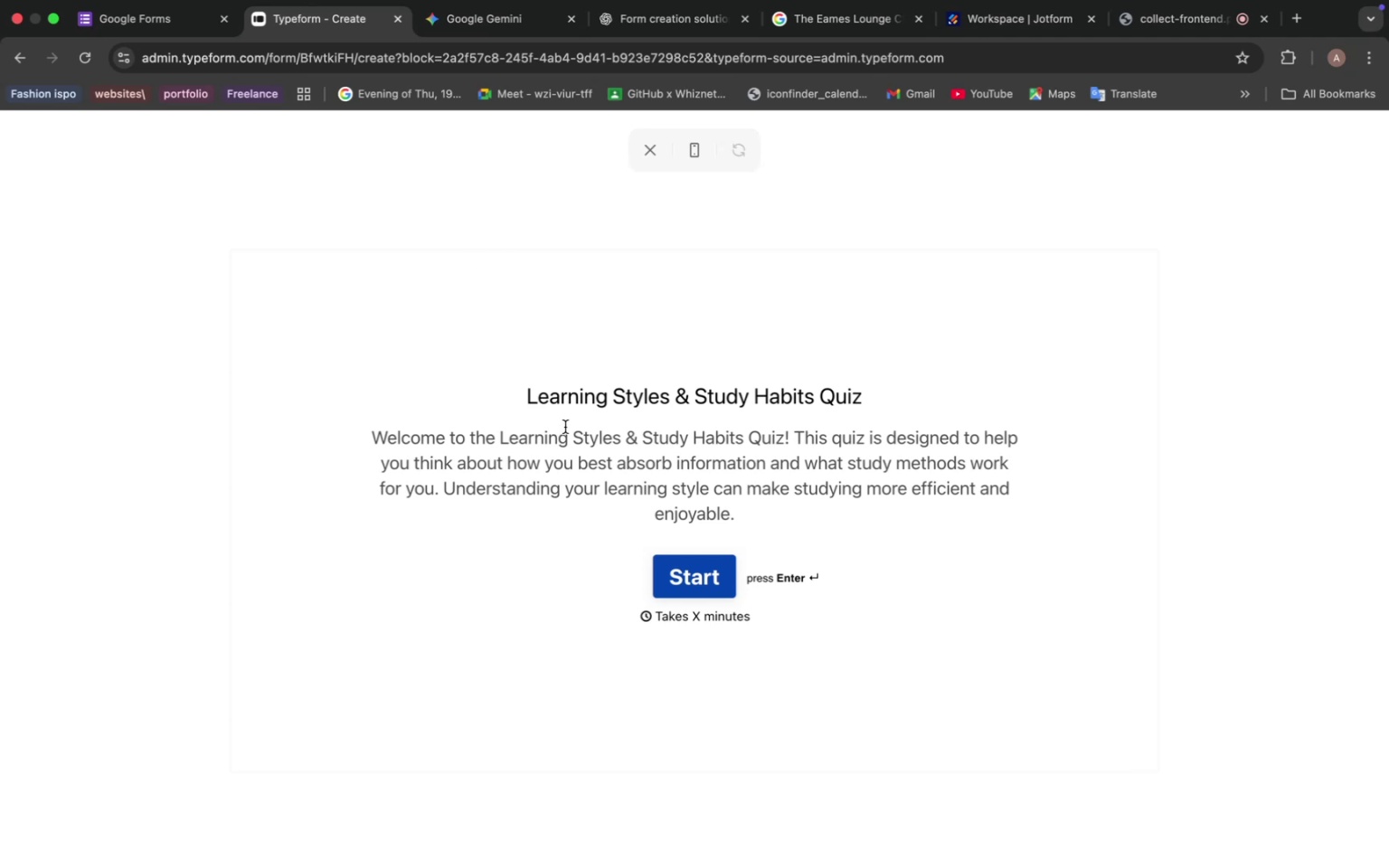 
left_click([693, 574])
 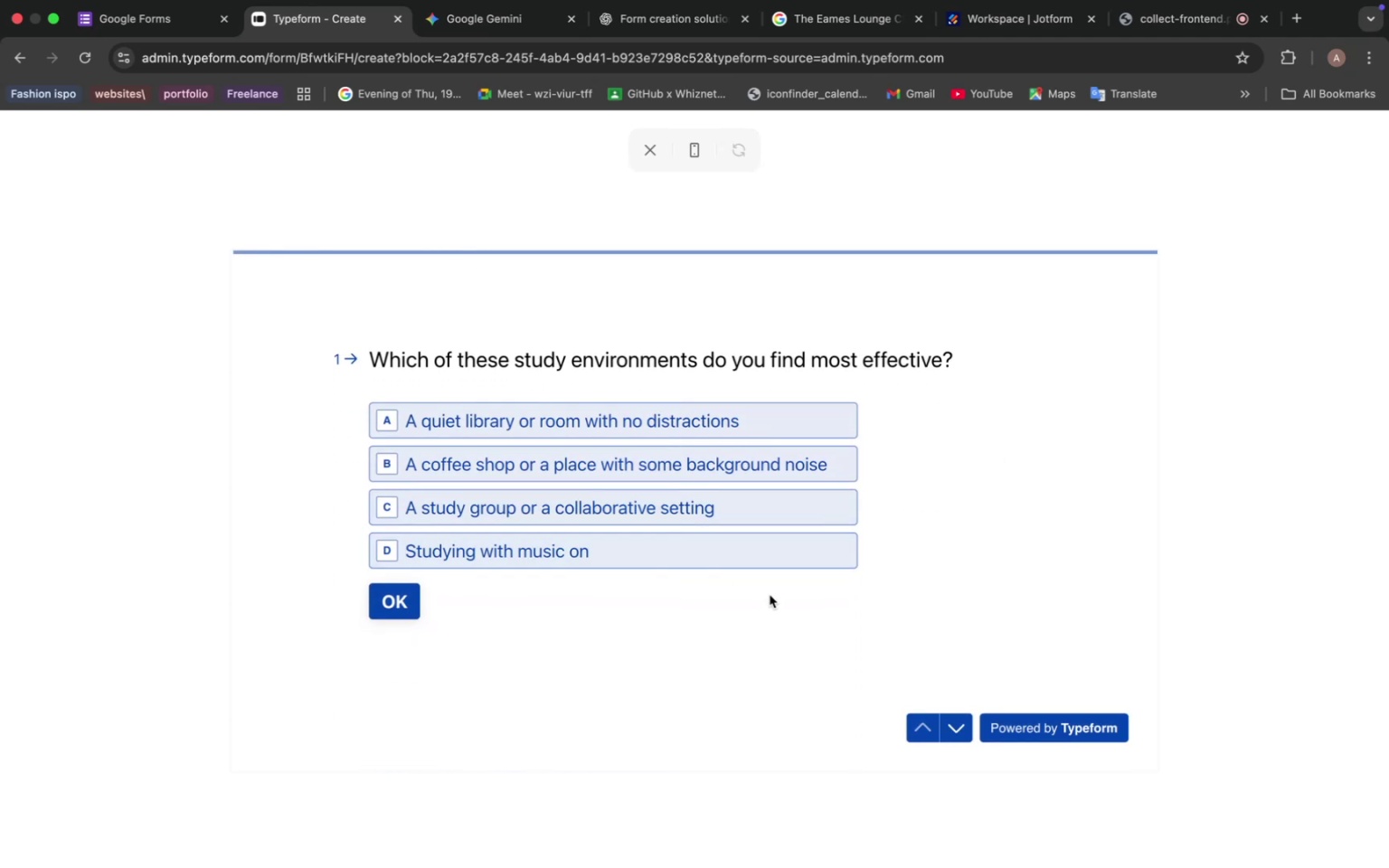 
left_click([707, 499])
 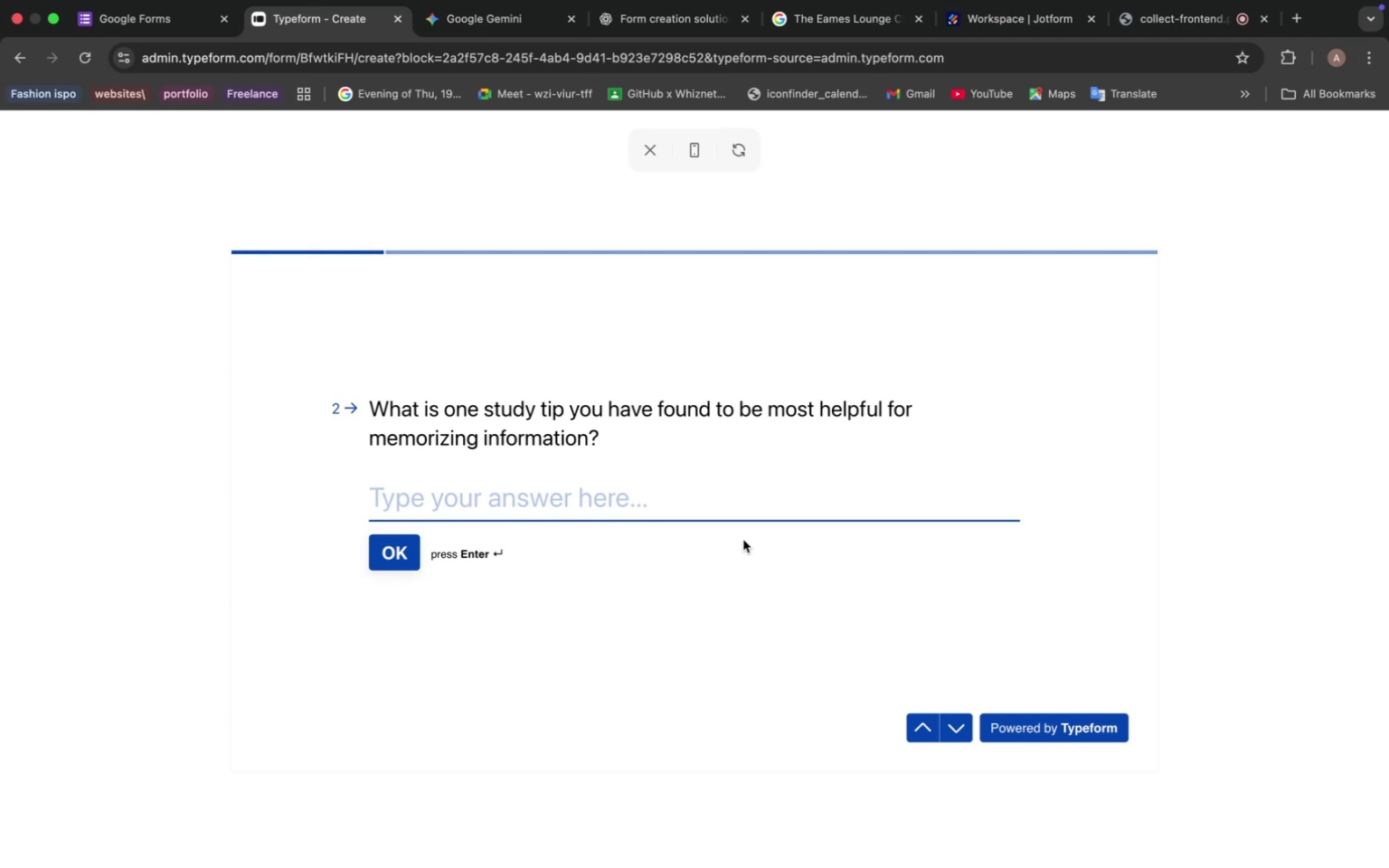 
left_click([718, 515])
 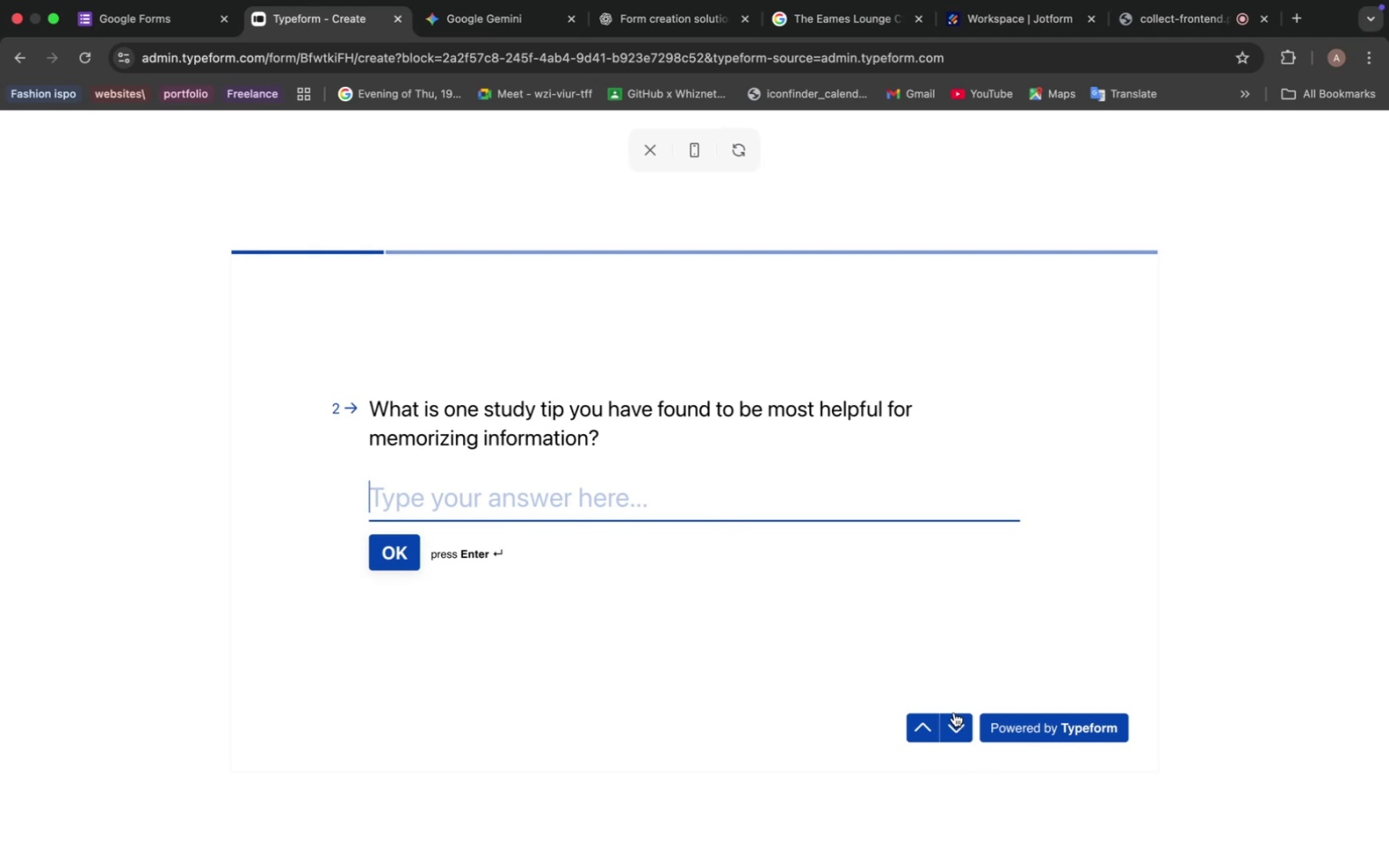 
left_click([960, 727])
 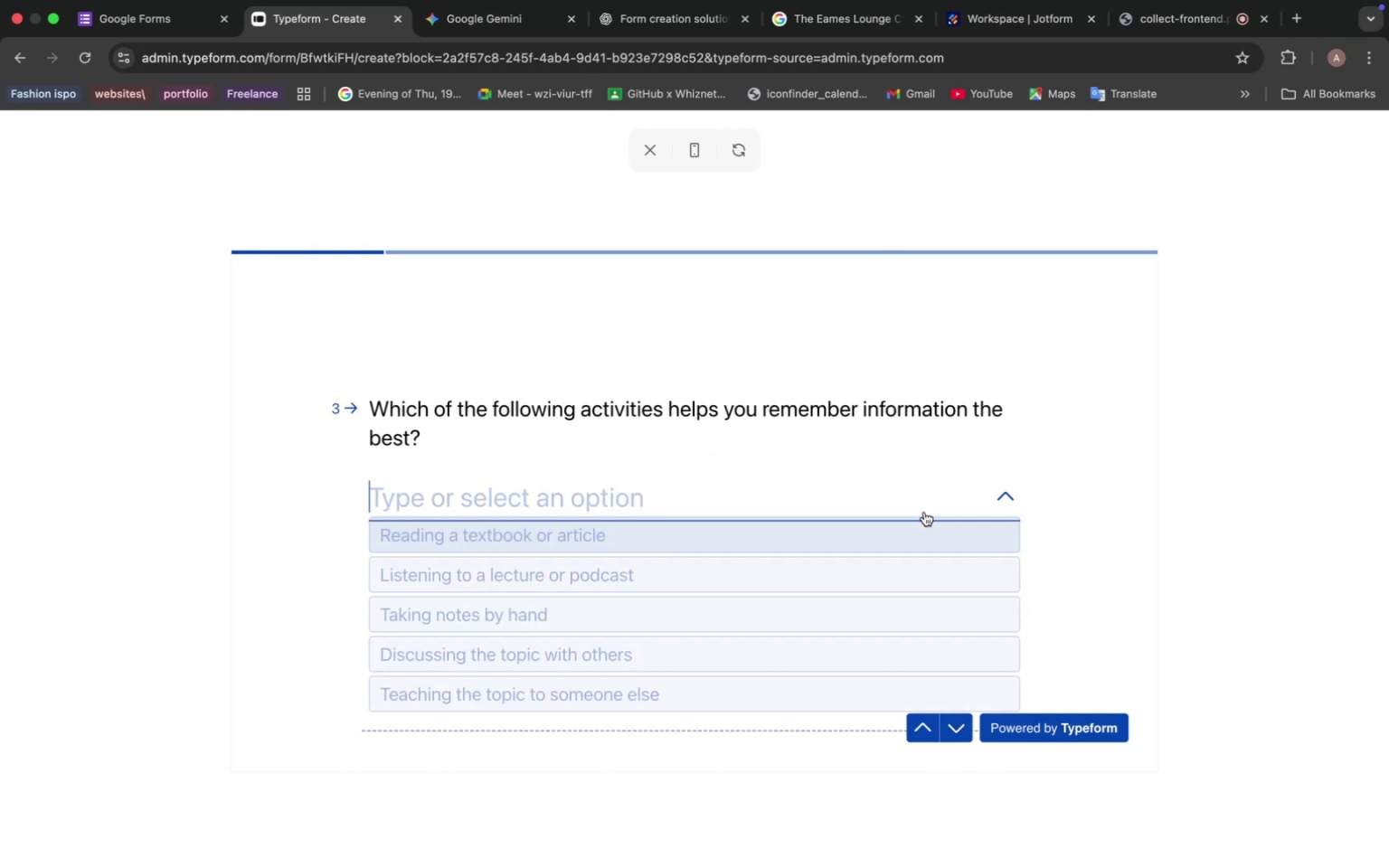 
left_click([884, 609])
 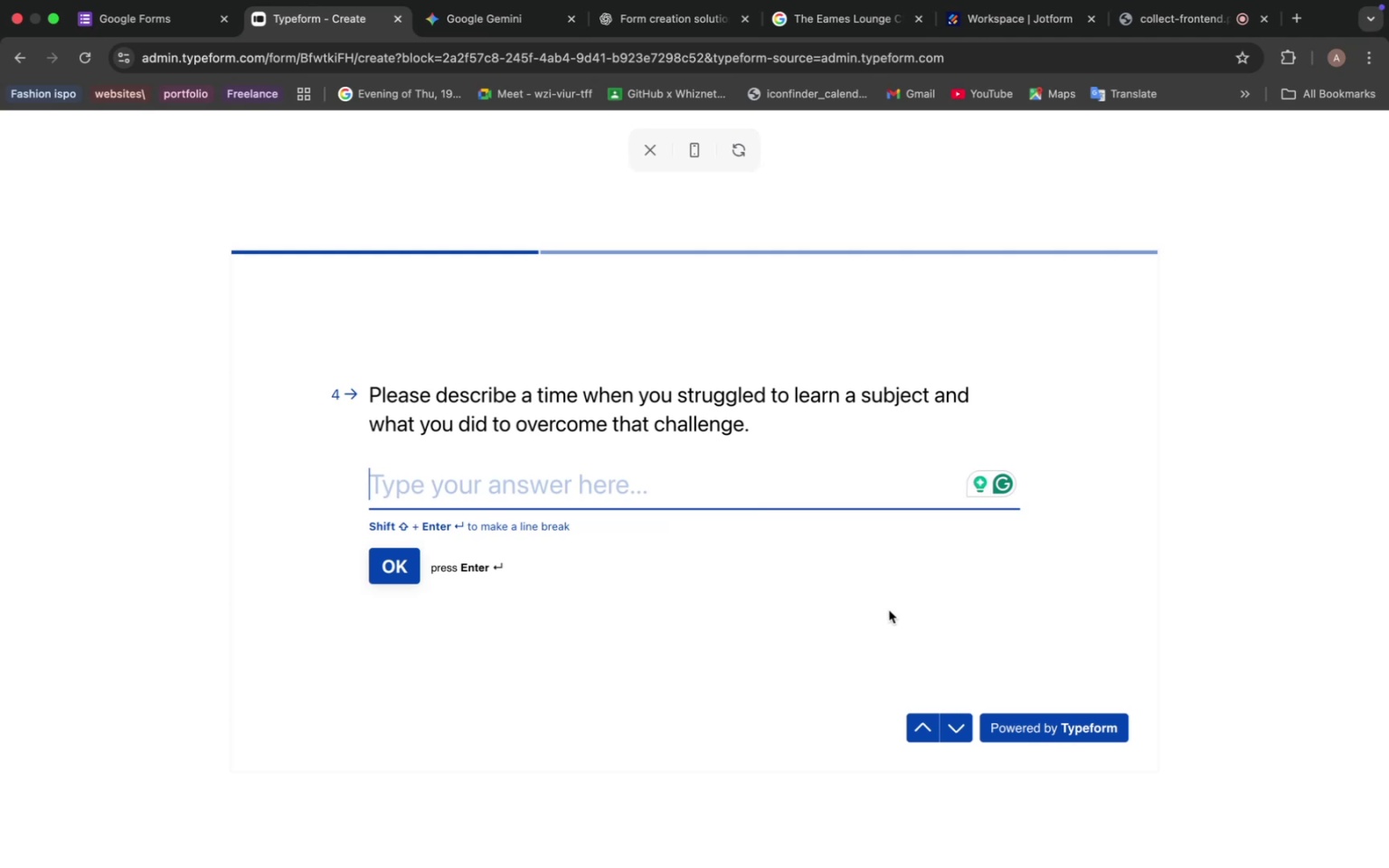 
wait(10.84)
 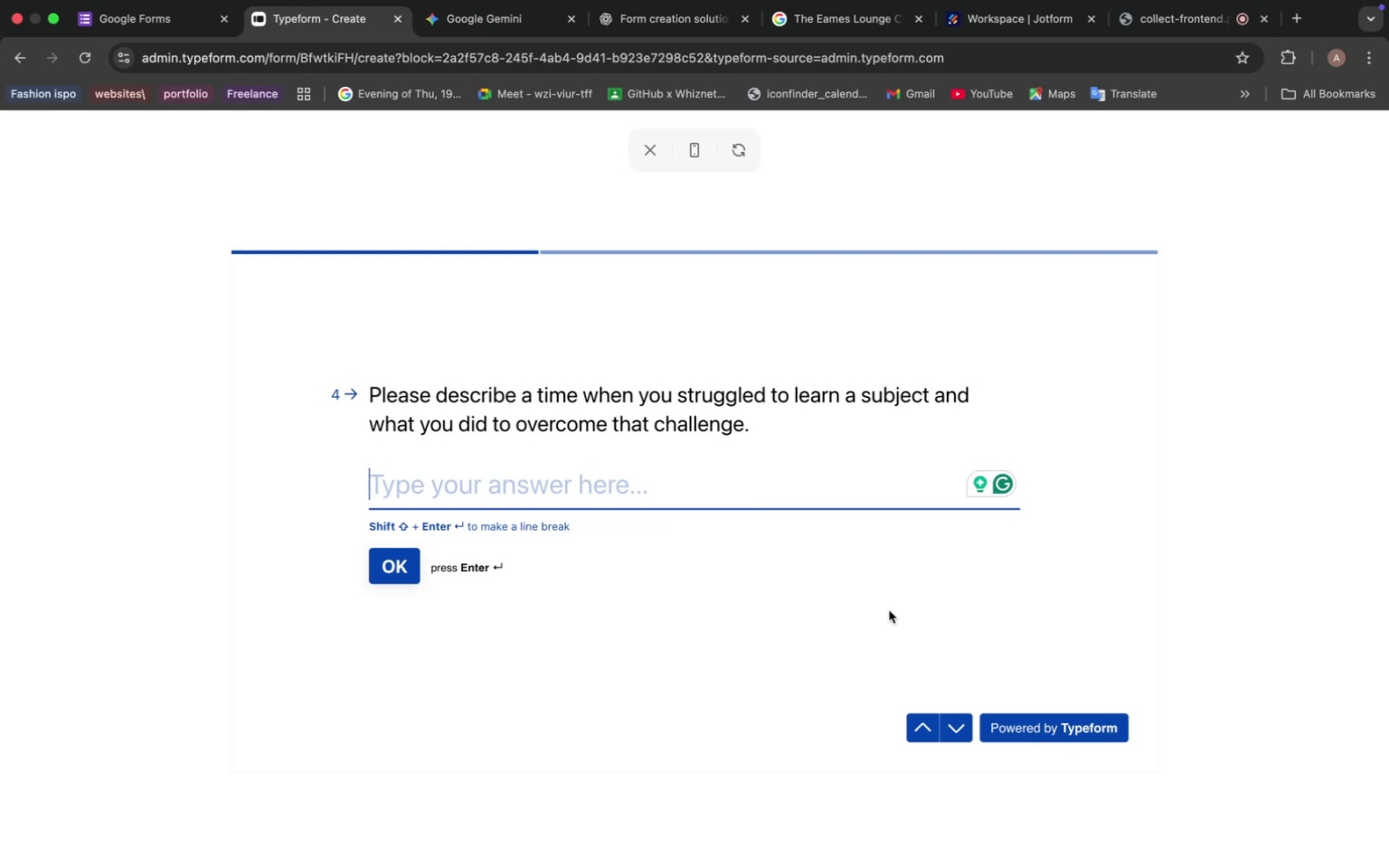 
left_click([960, 729])
 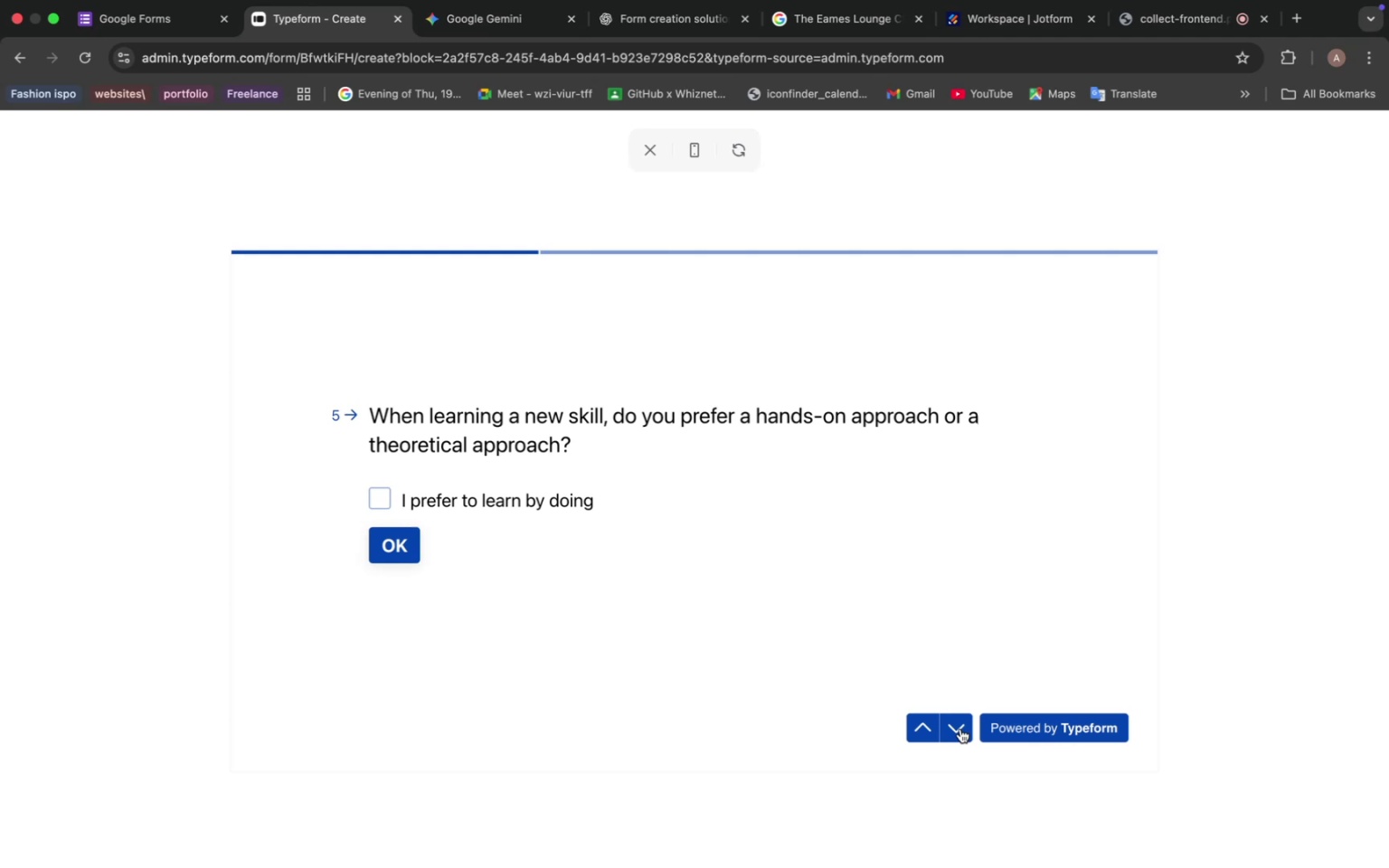 
left_click([960, 729])
 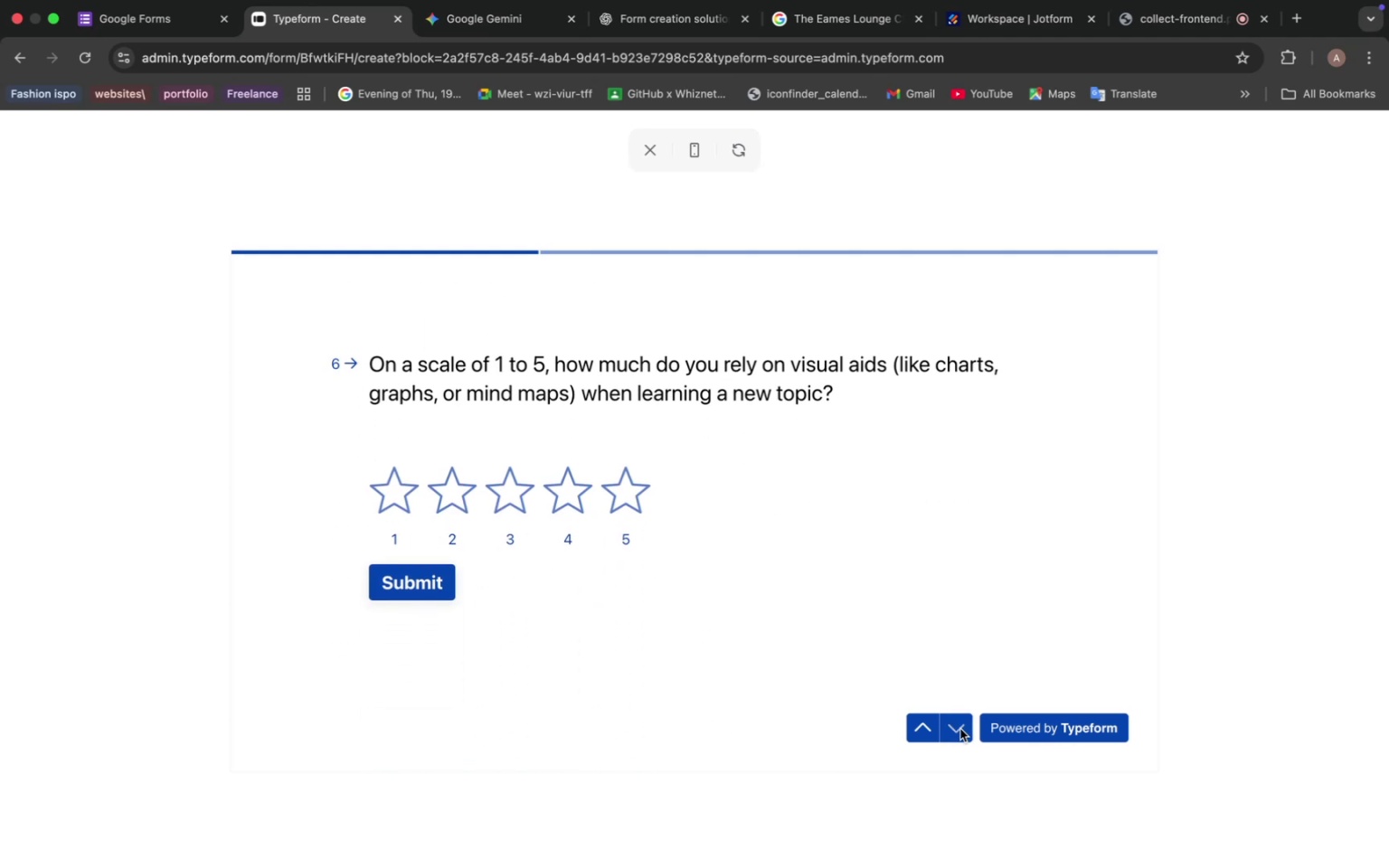 
left_click([960, 729])
 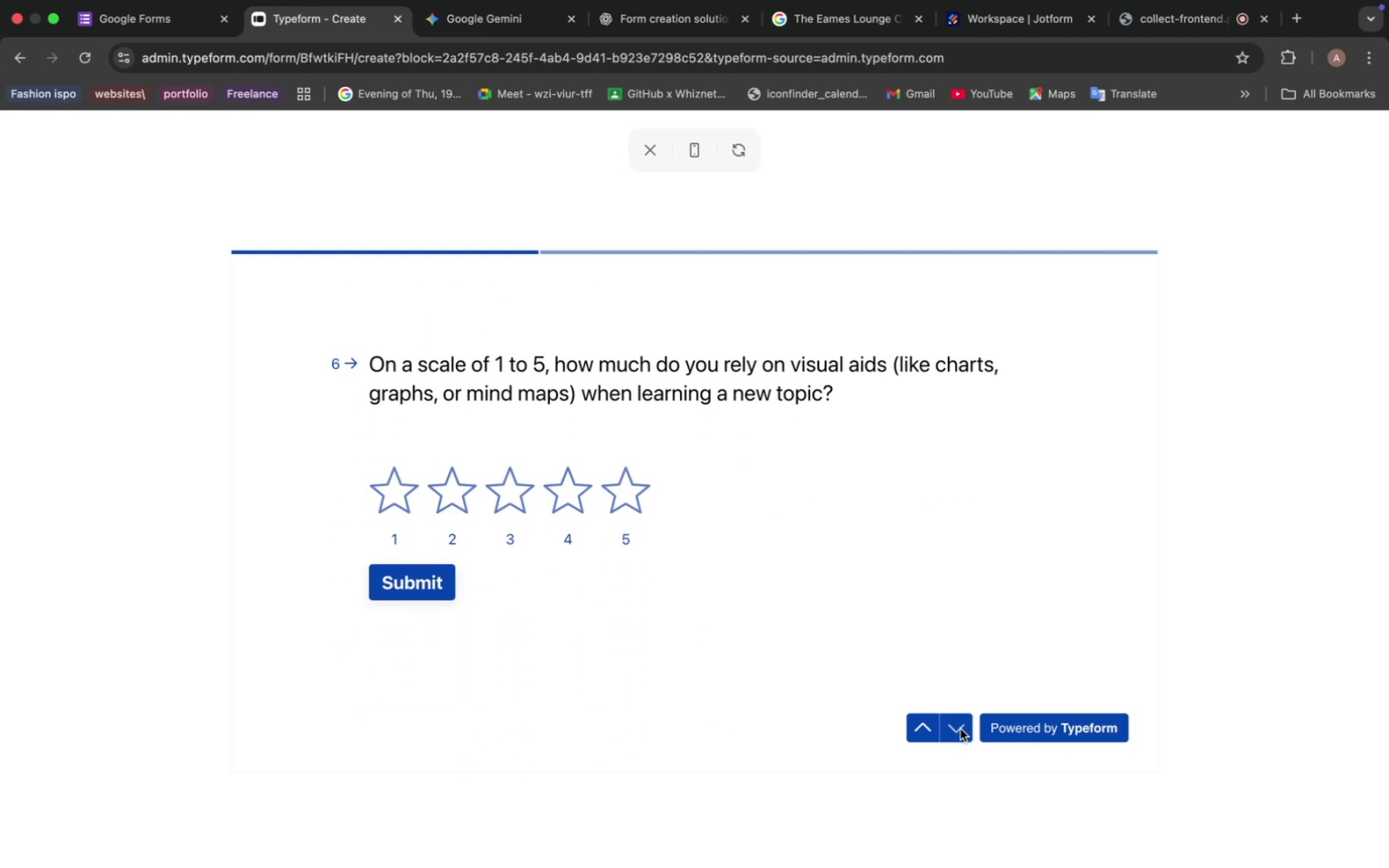 
left_click([922, 728])
 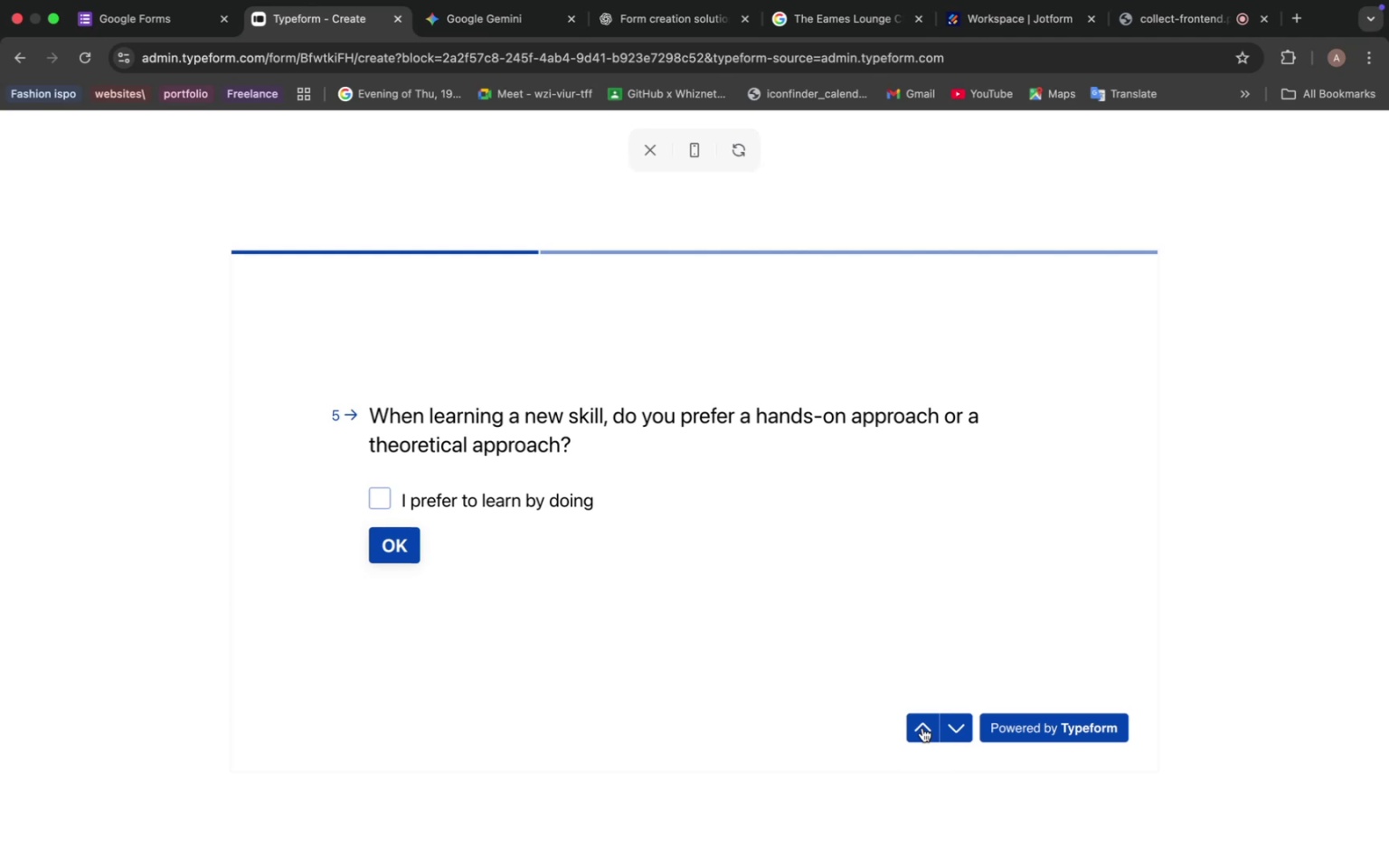 
left_click([922, 728])
 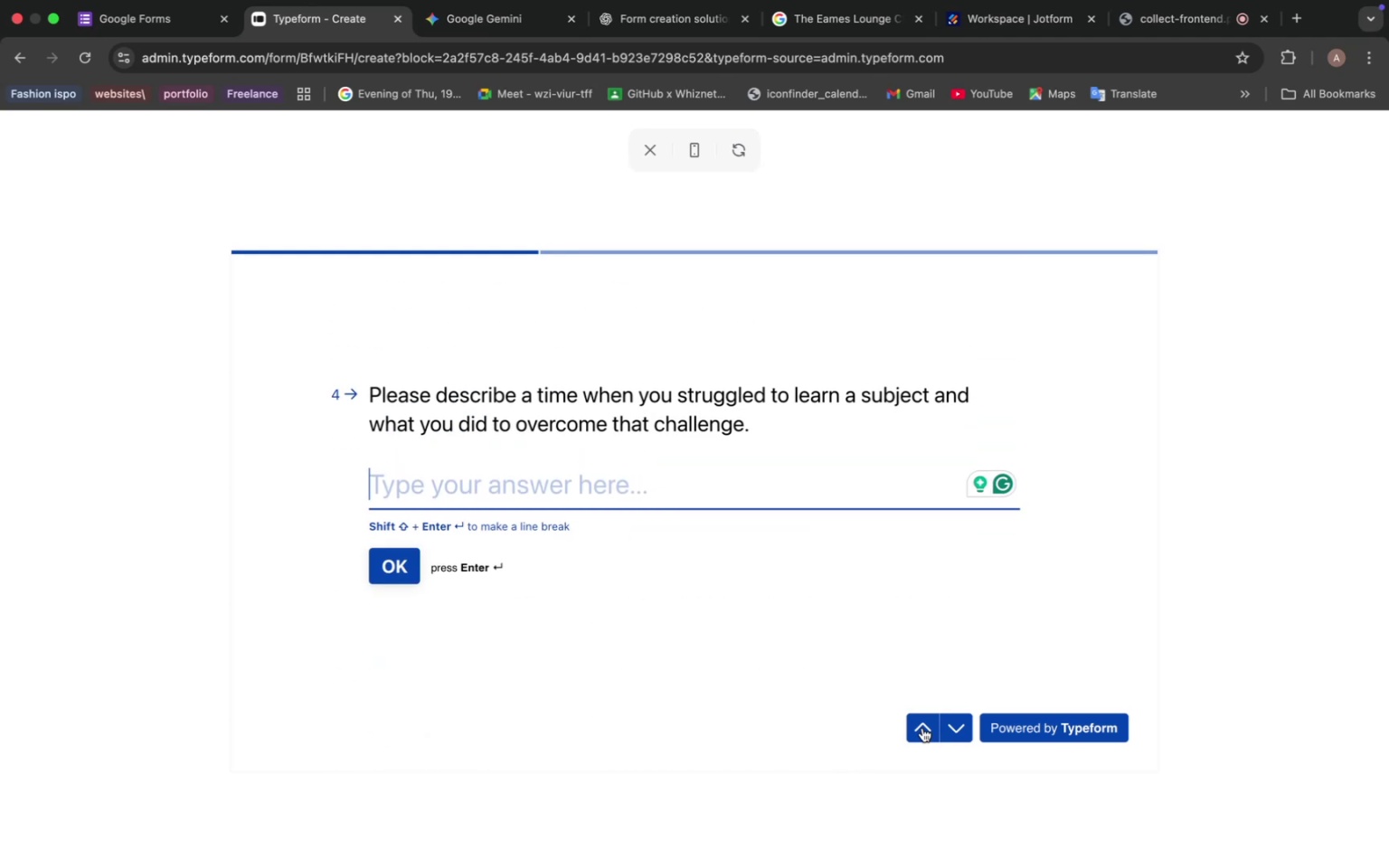 
wait(5.86)
 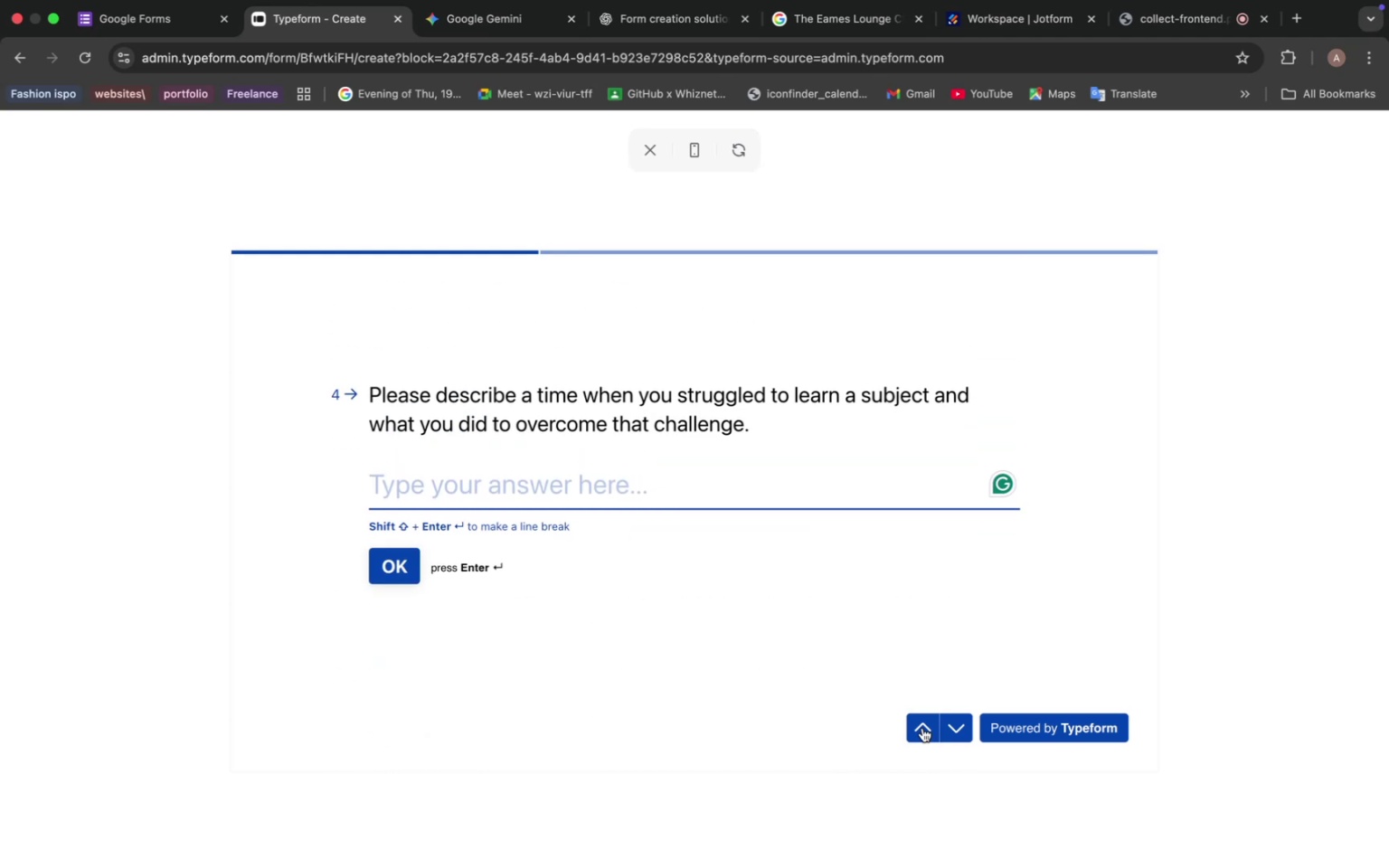 
left_click([922, 728])
 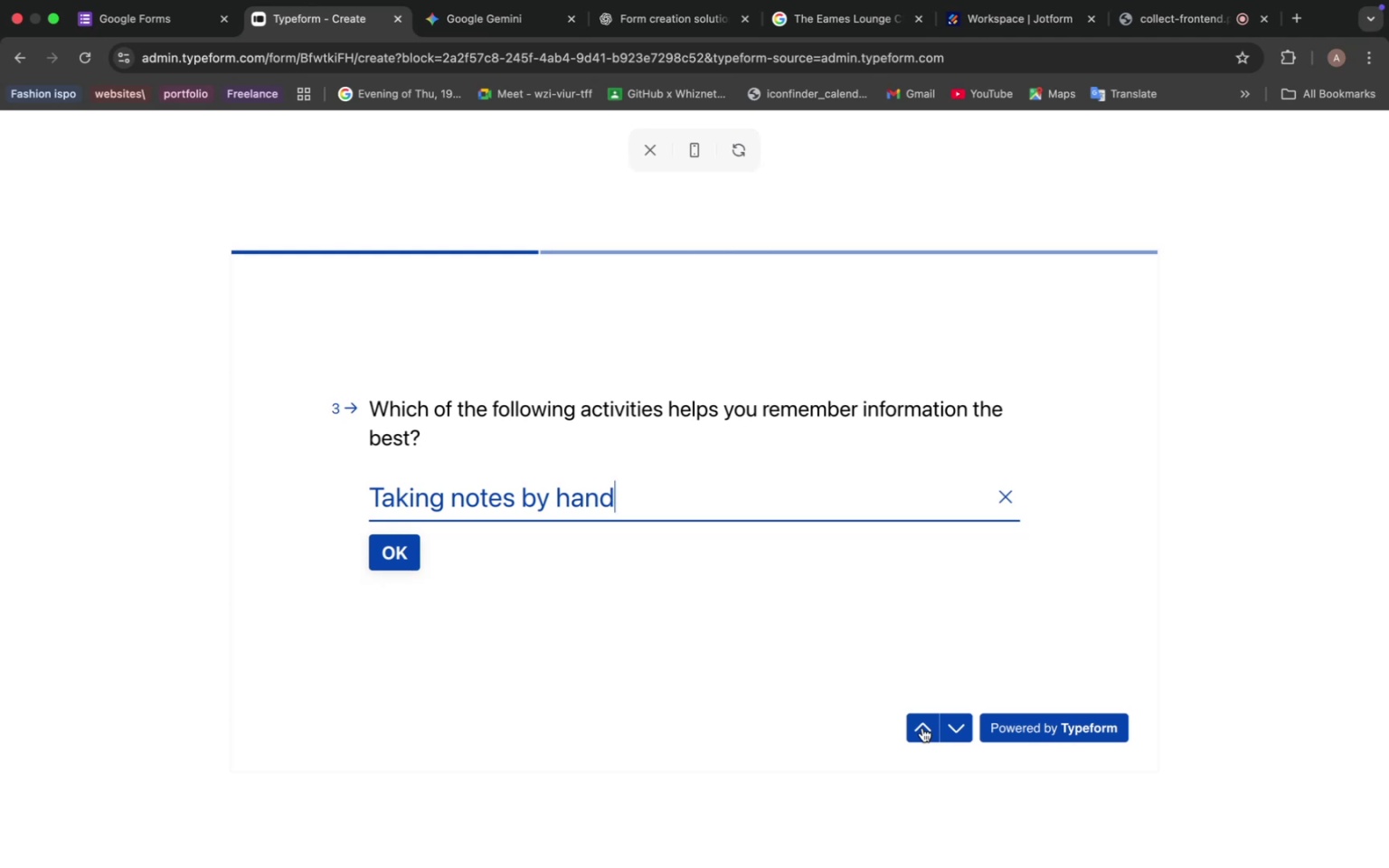 
wait(5.74)
 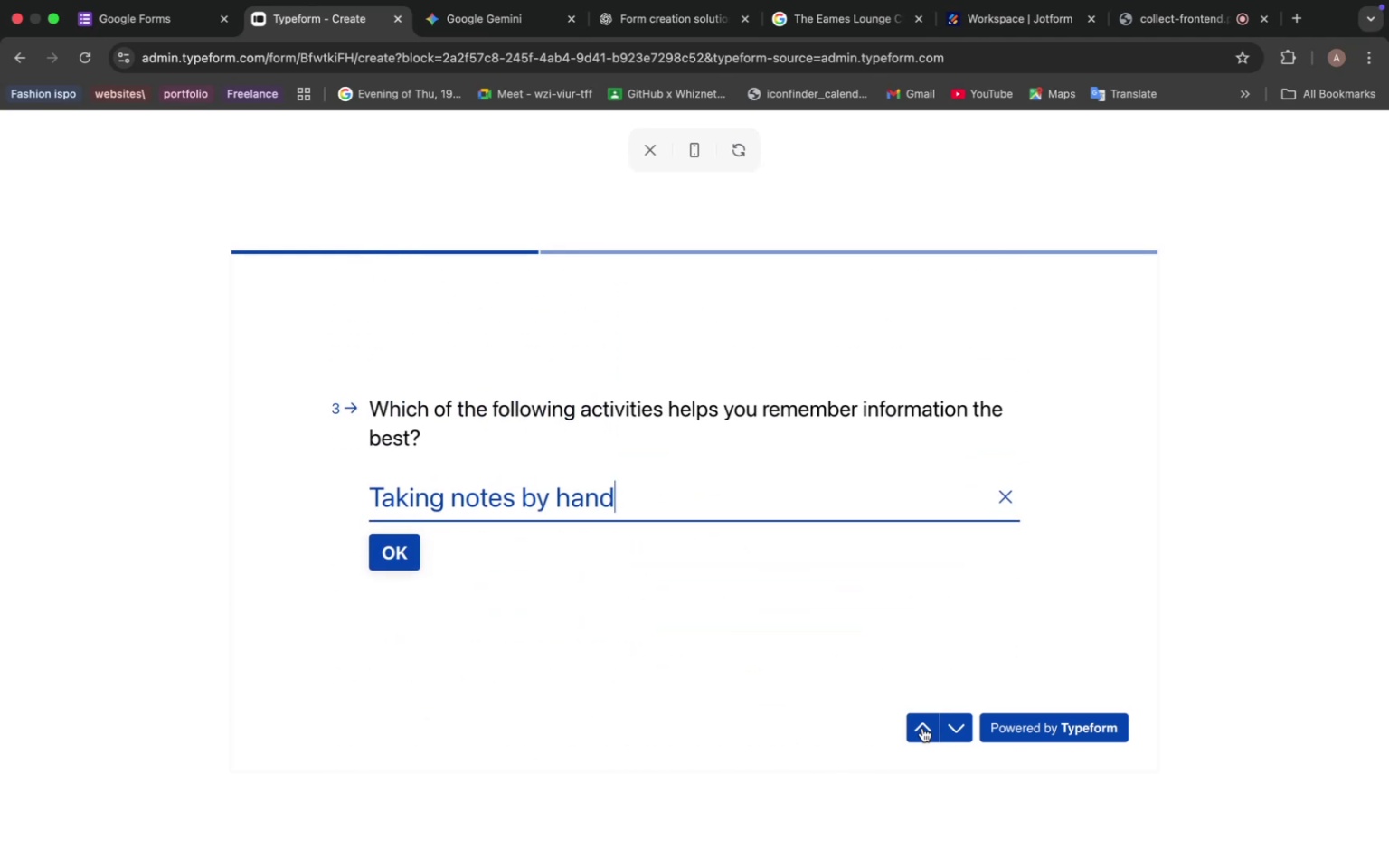 
left_click([922, 728])
 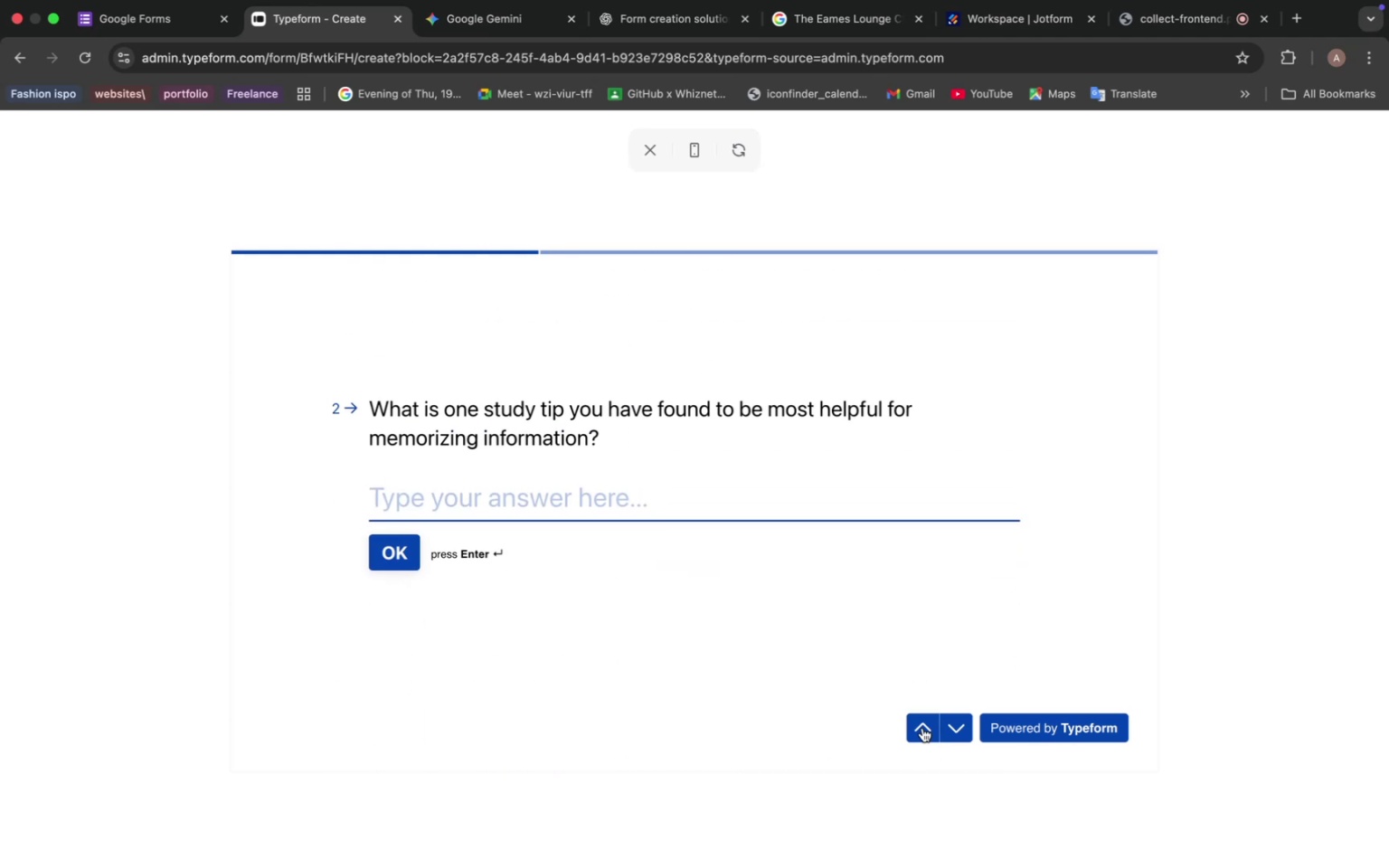 
left_click([922, 728])
 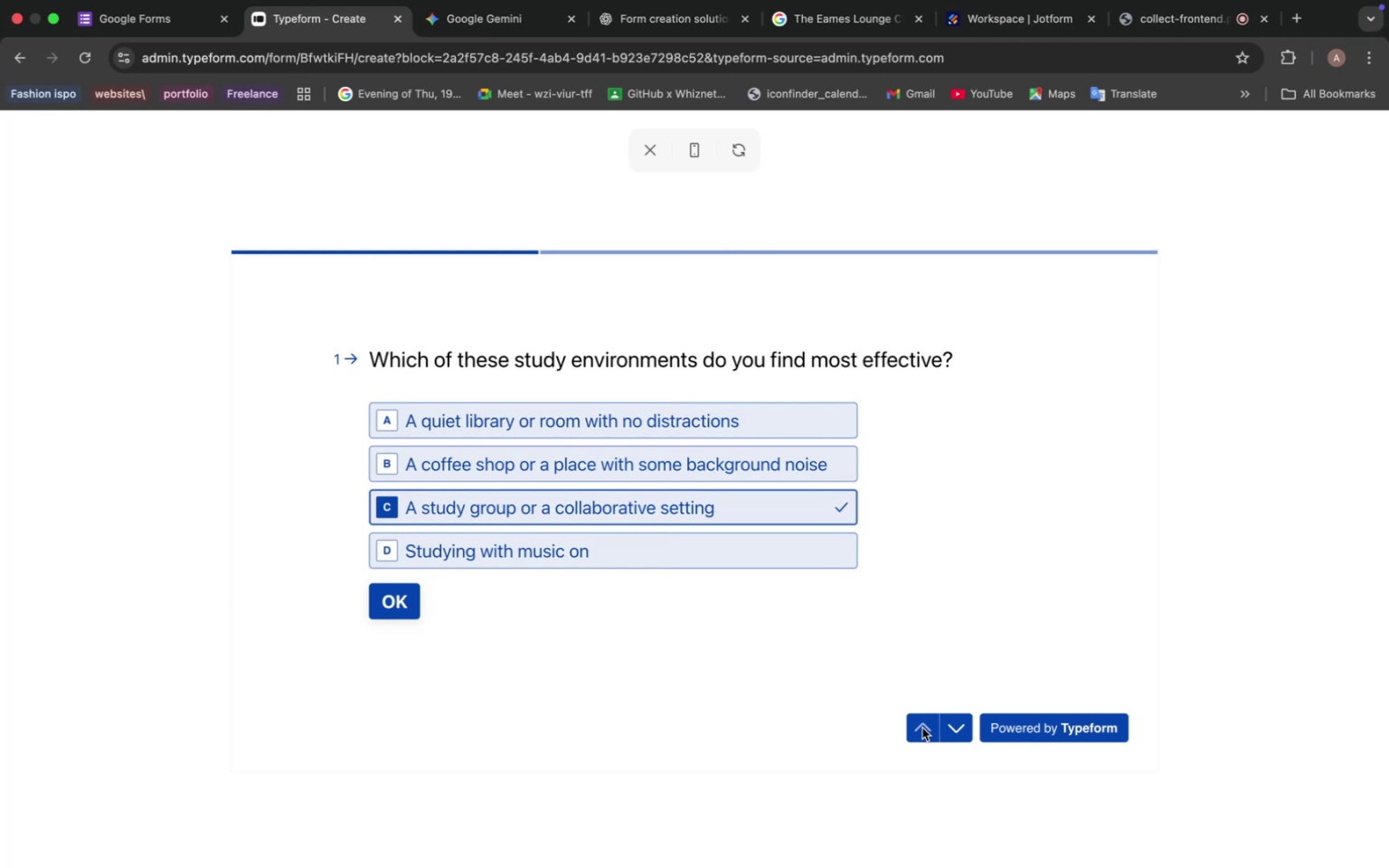 
wait(7.76)
 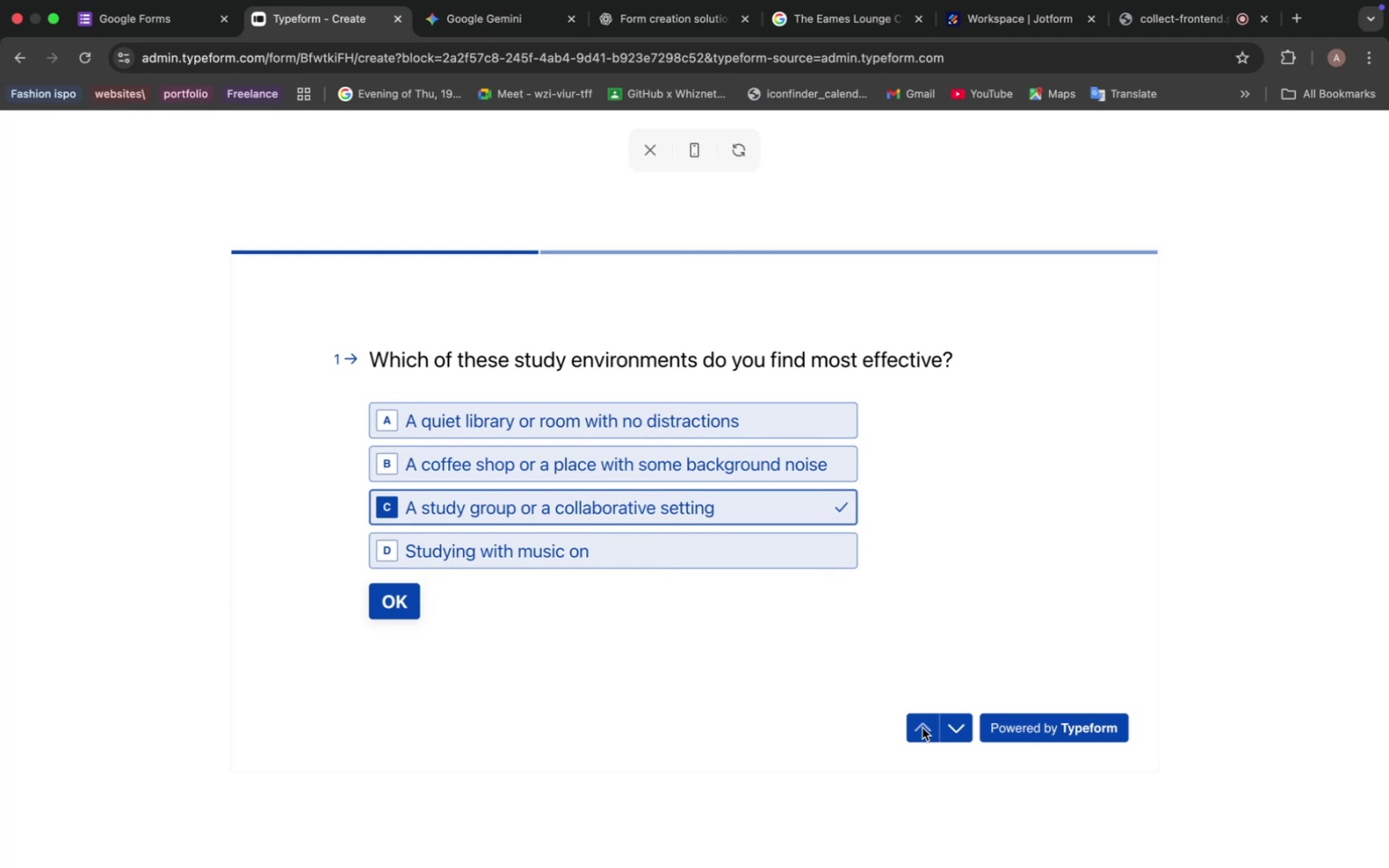 
left_click([690, 148])
 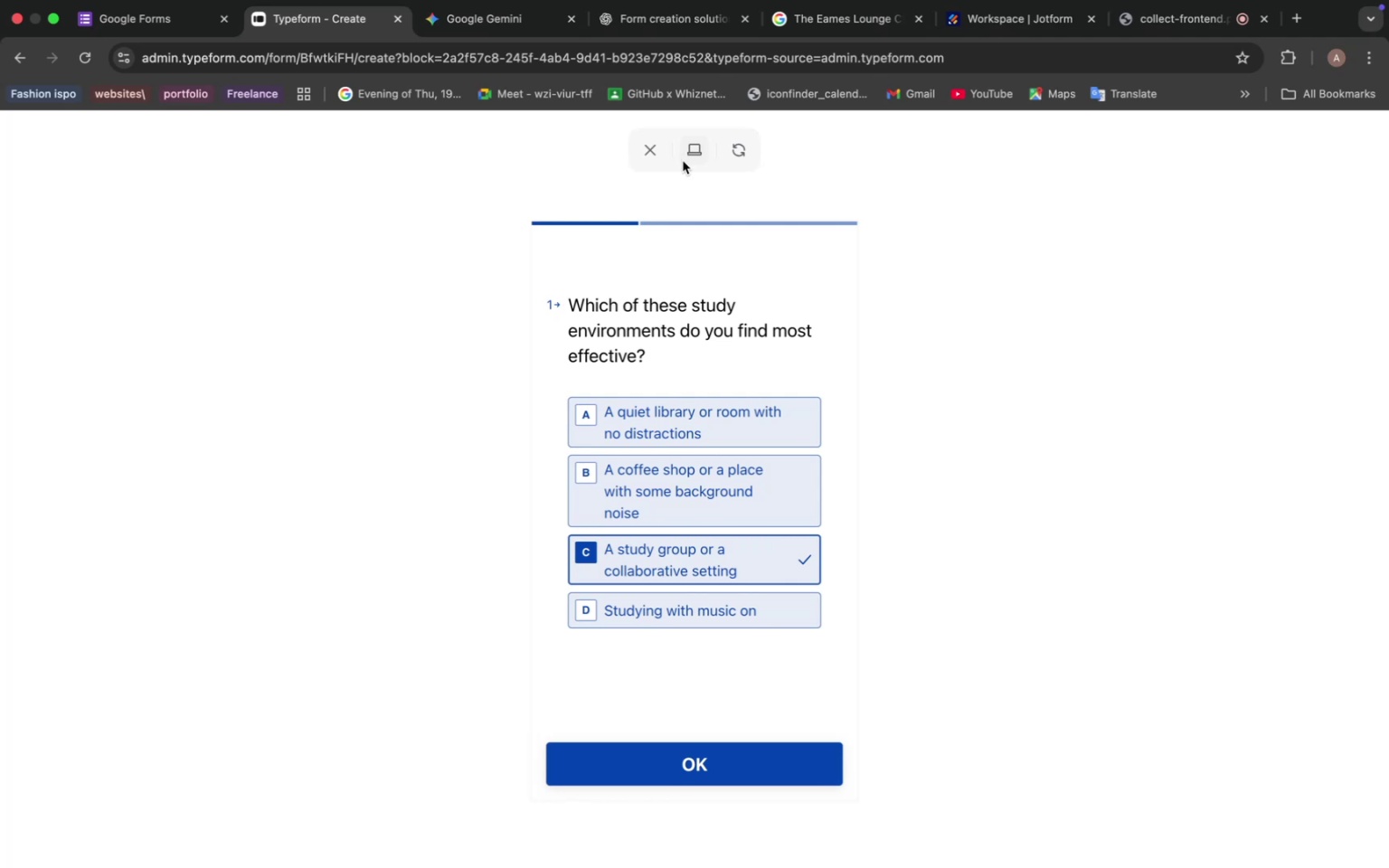 
wait(12.86)
 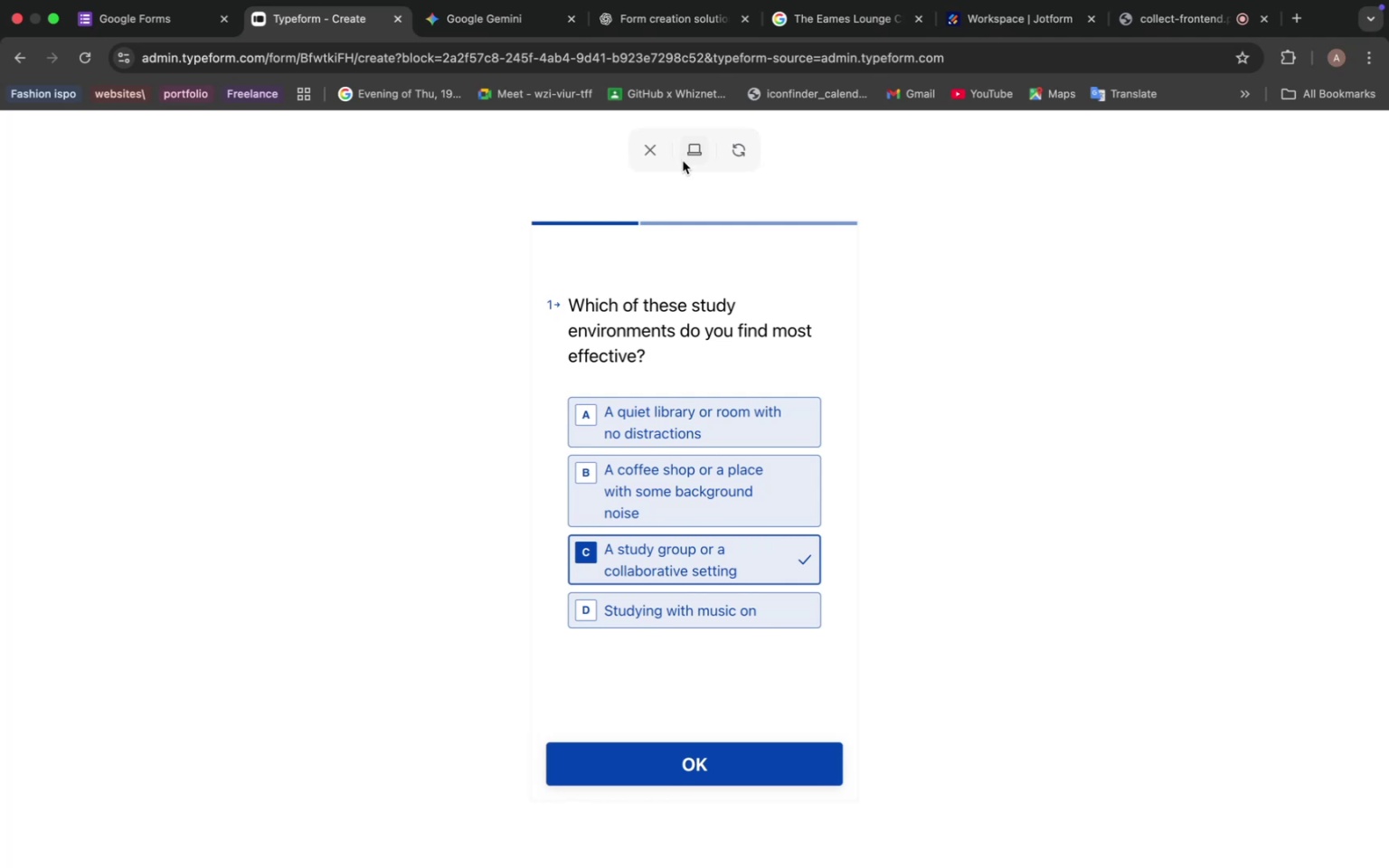 
left_click([515, 190])
 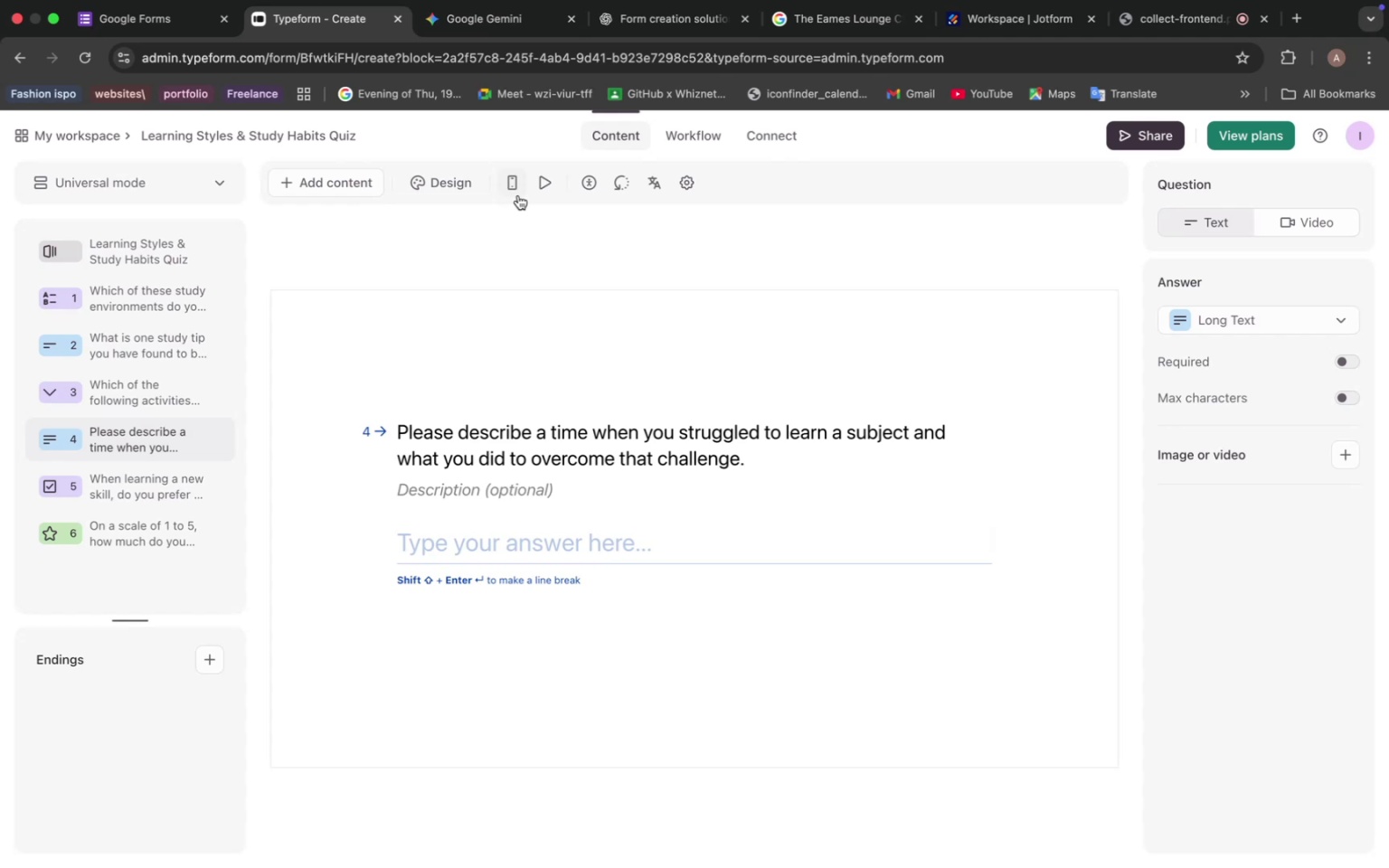 
wait(13.25)
 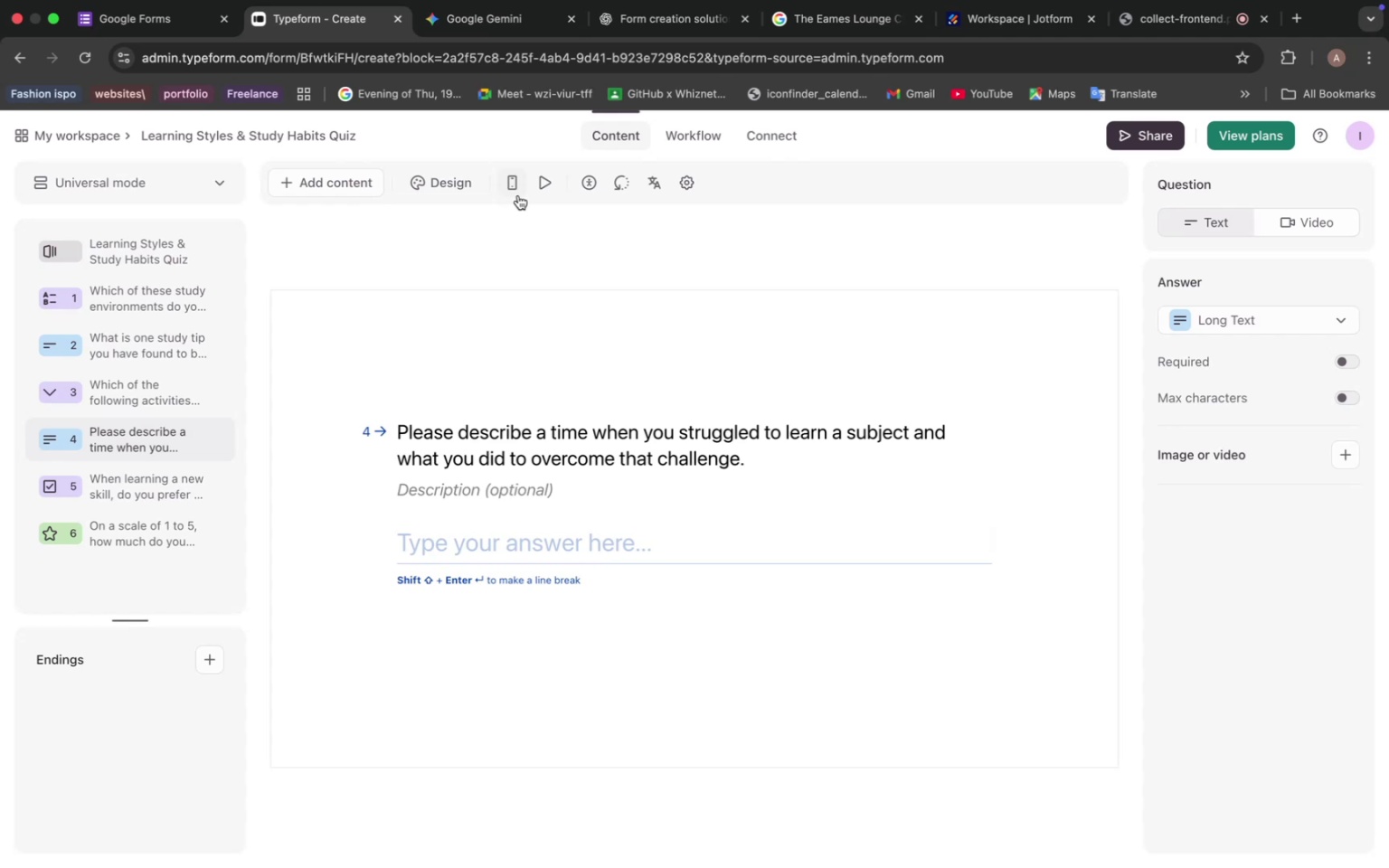 
left_click([1166, 140])
 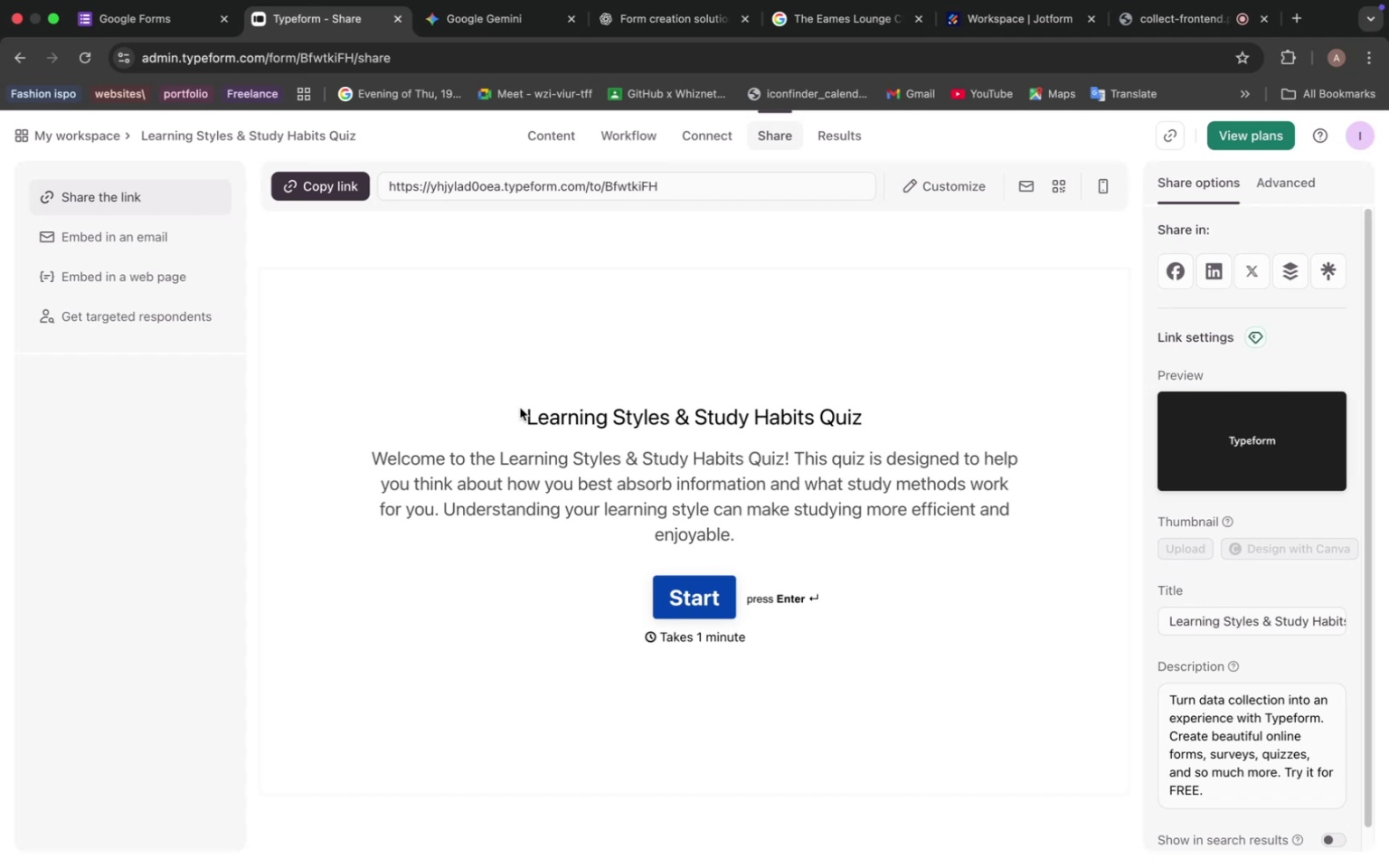 
wait(23.74)
 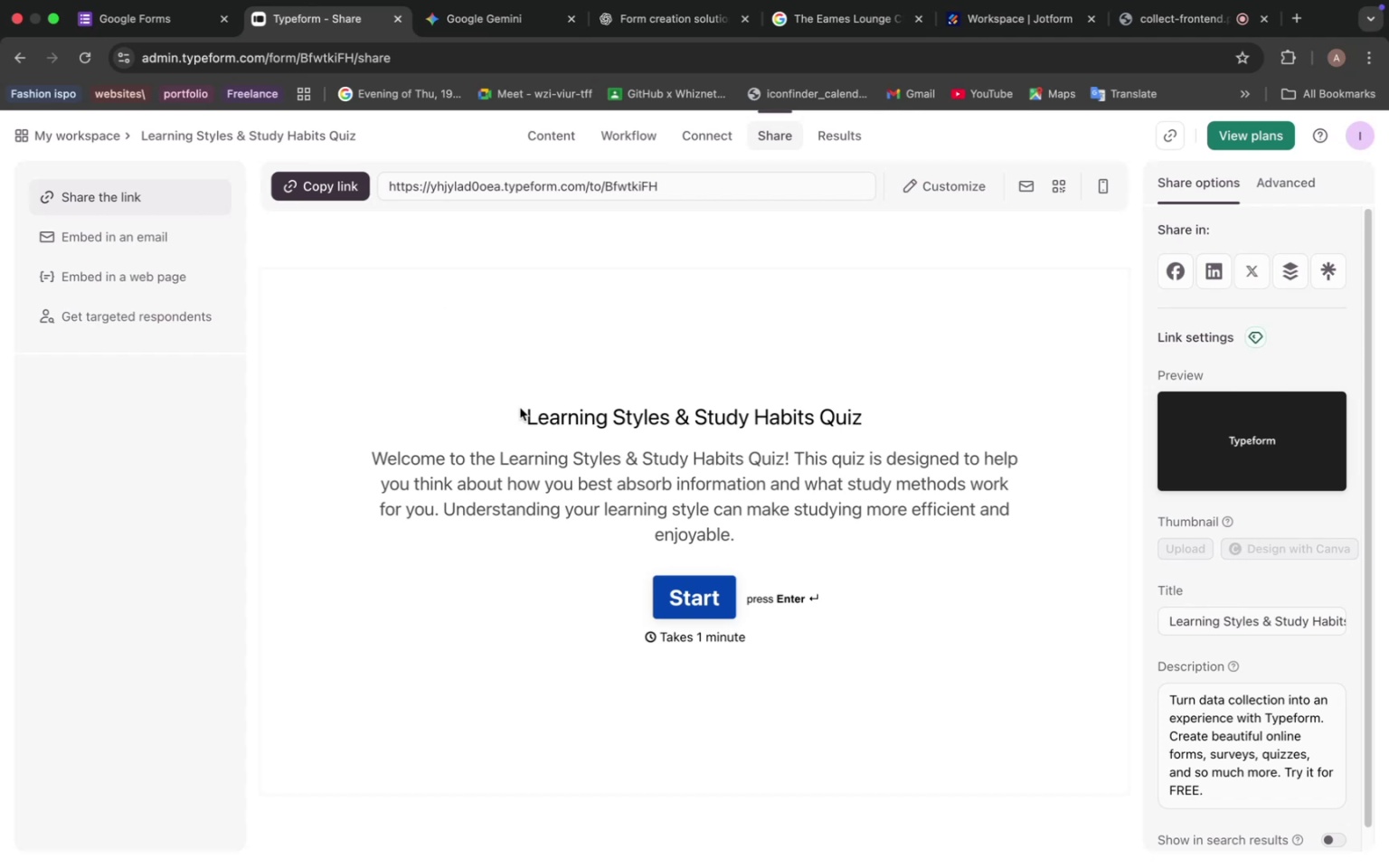 
left_click([79, 137])
 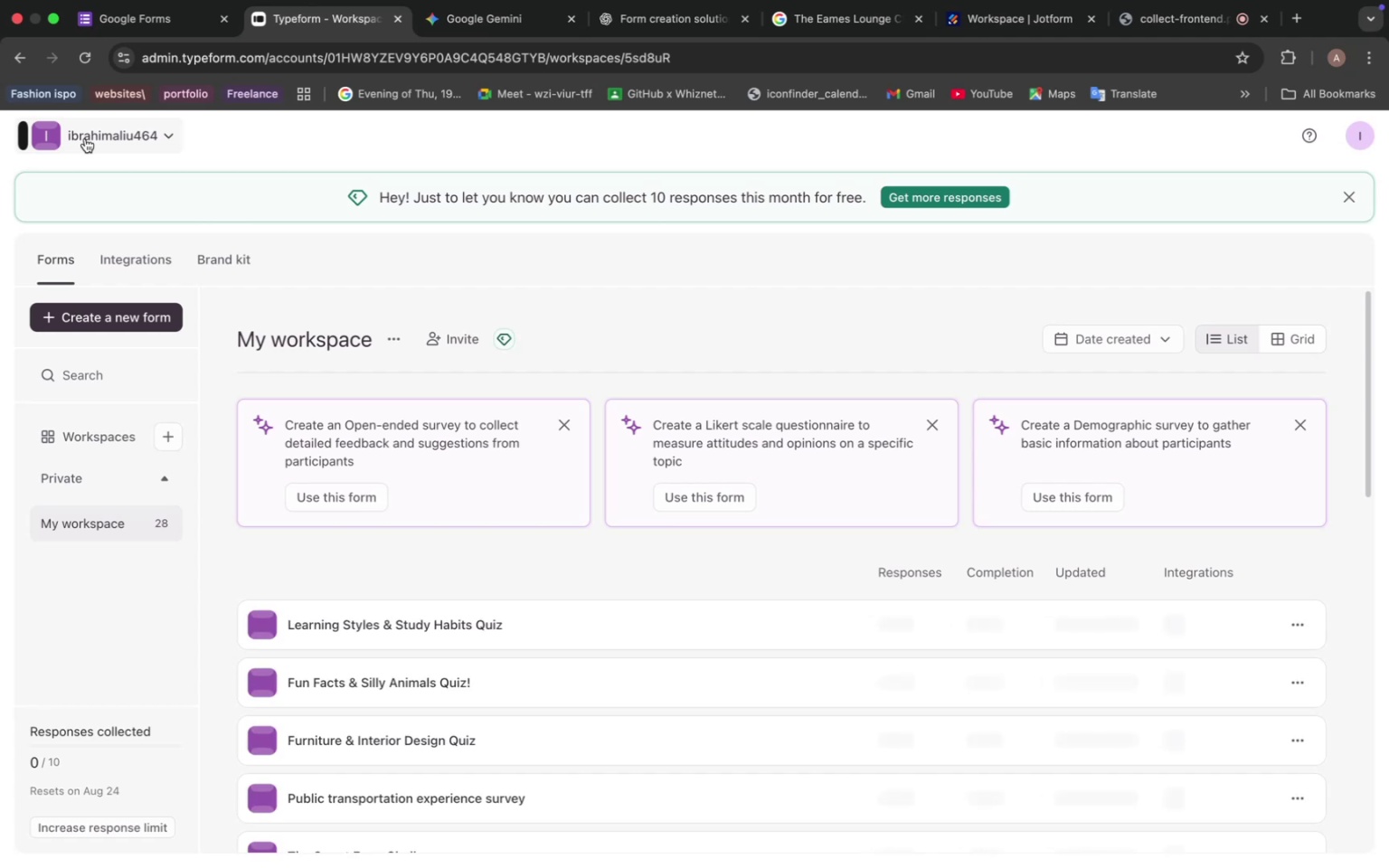 
wait(12.09)
 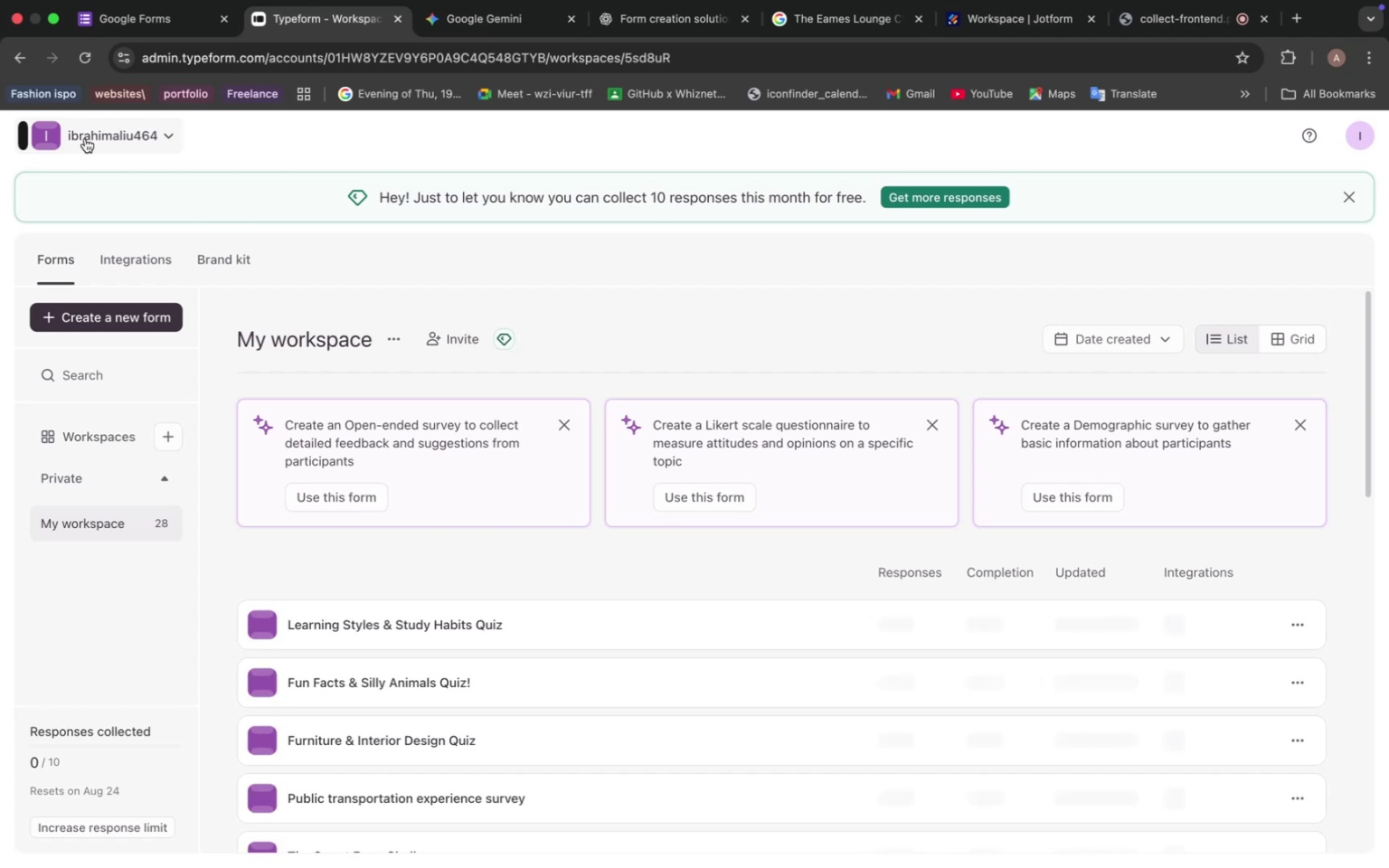 
left_click([464, 20])
 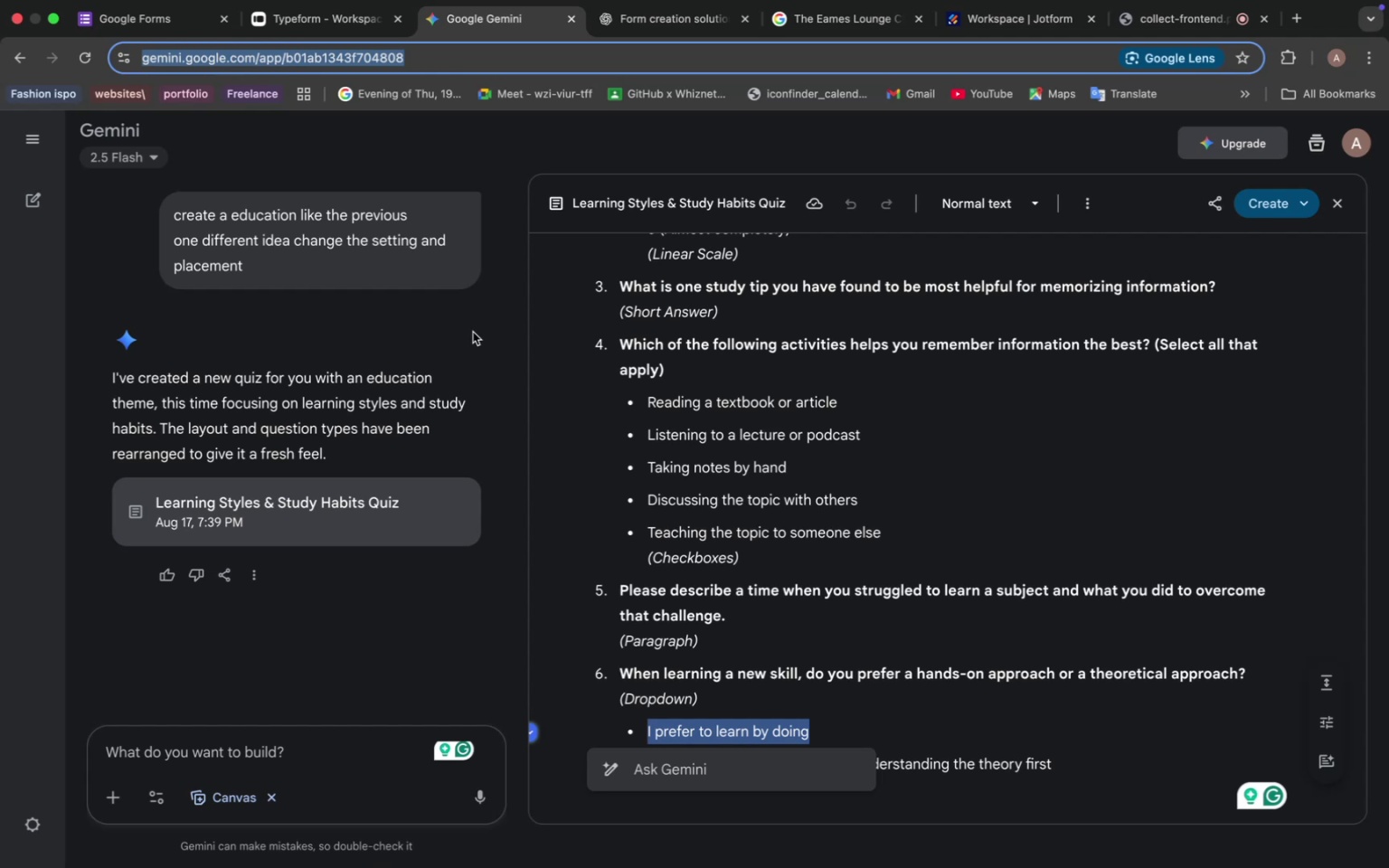 
wait(13.72)
 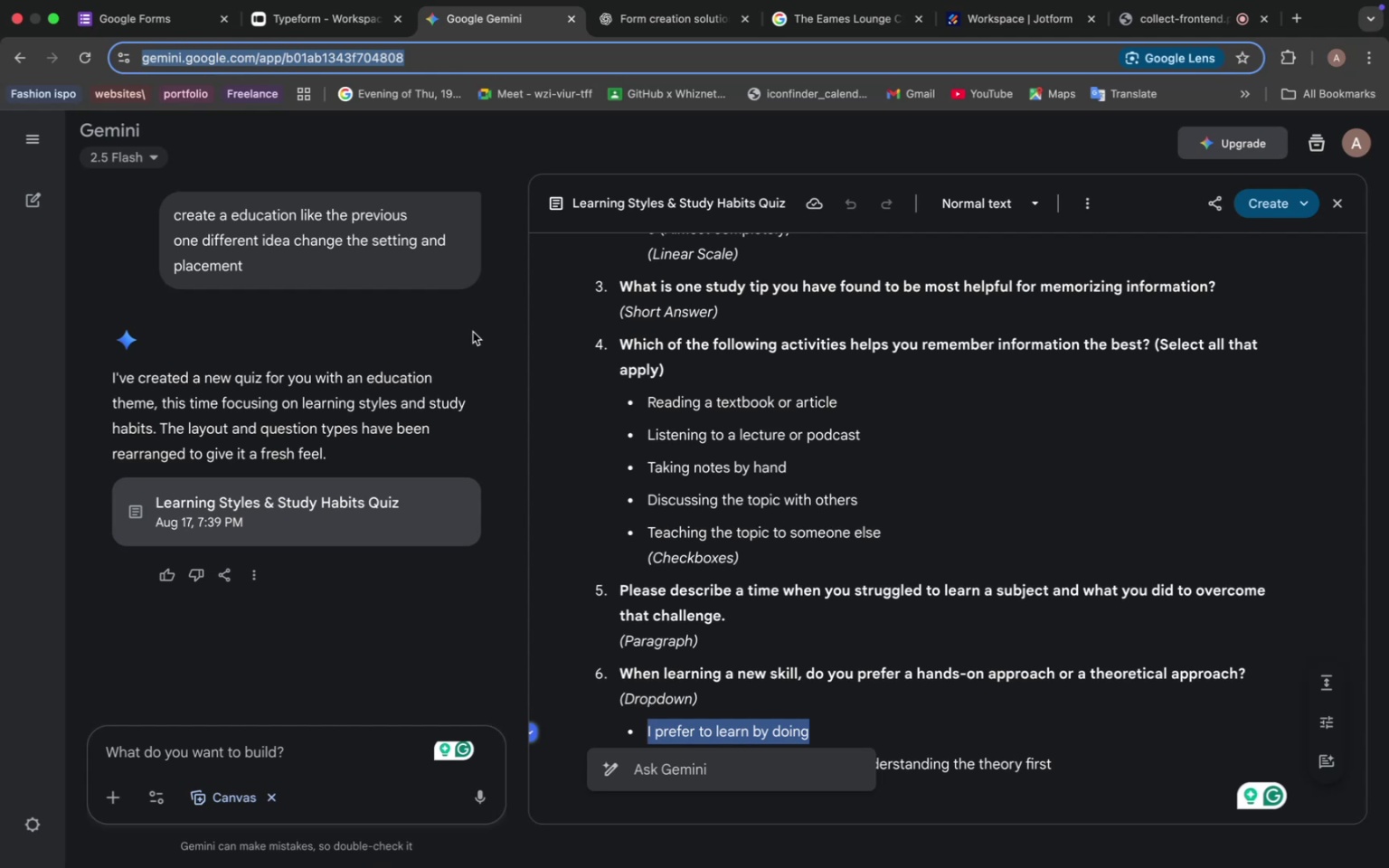 
left_click_drag(start_coordinate=[297, 256], to_coordinate=[156, 212])
 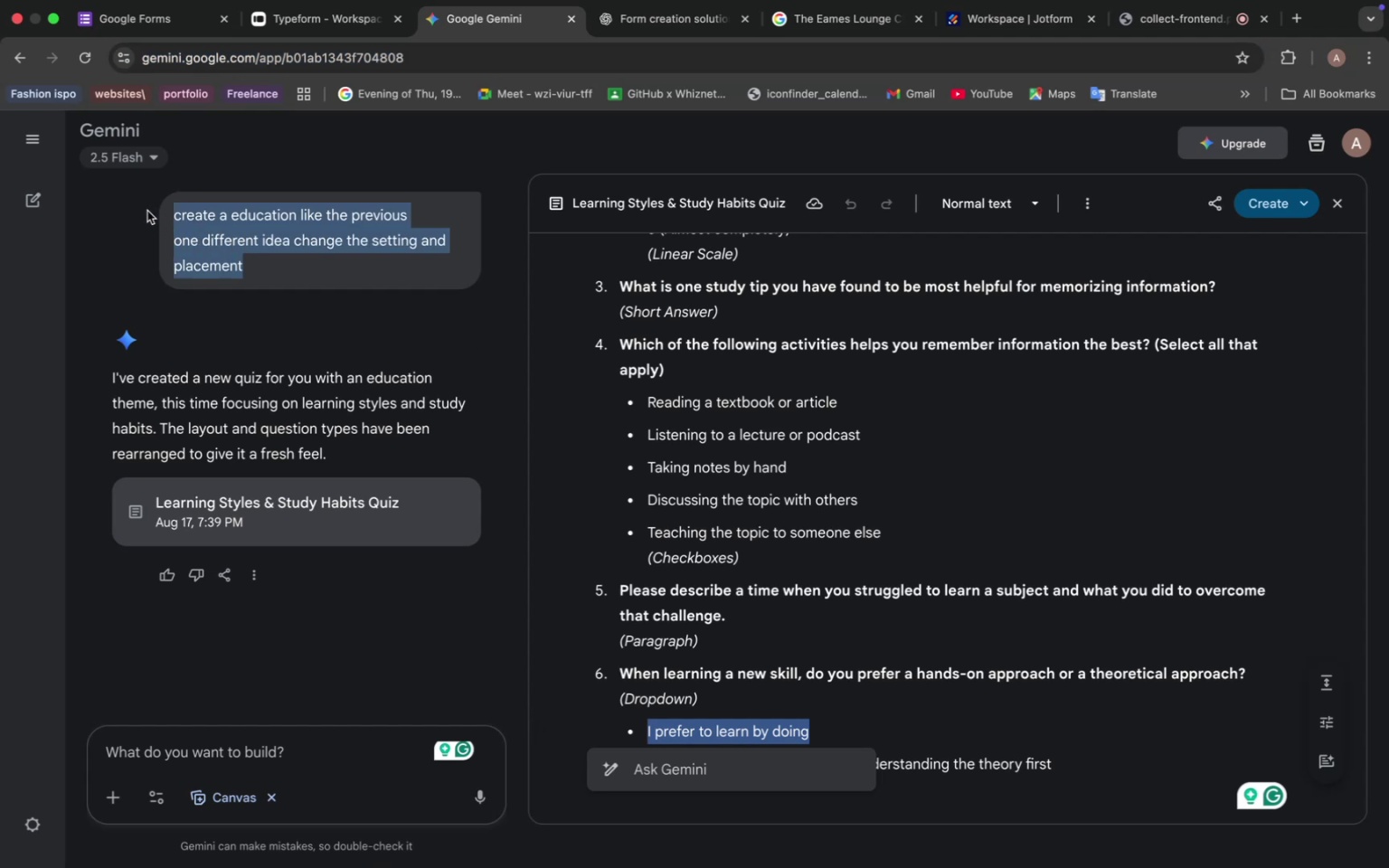 
key(Meta+C)
 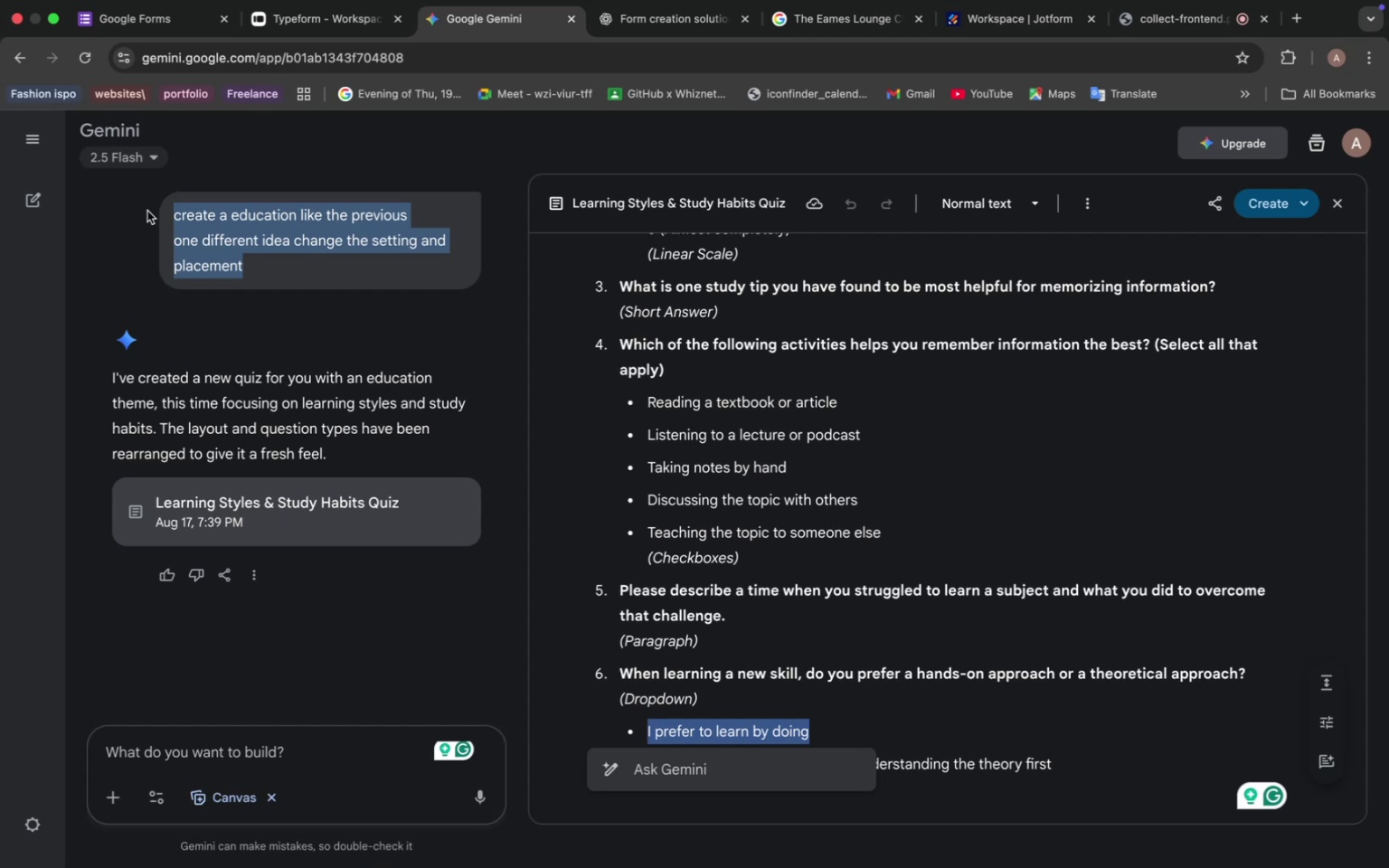 
wait(11.82)
 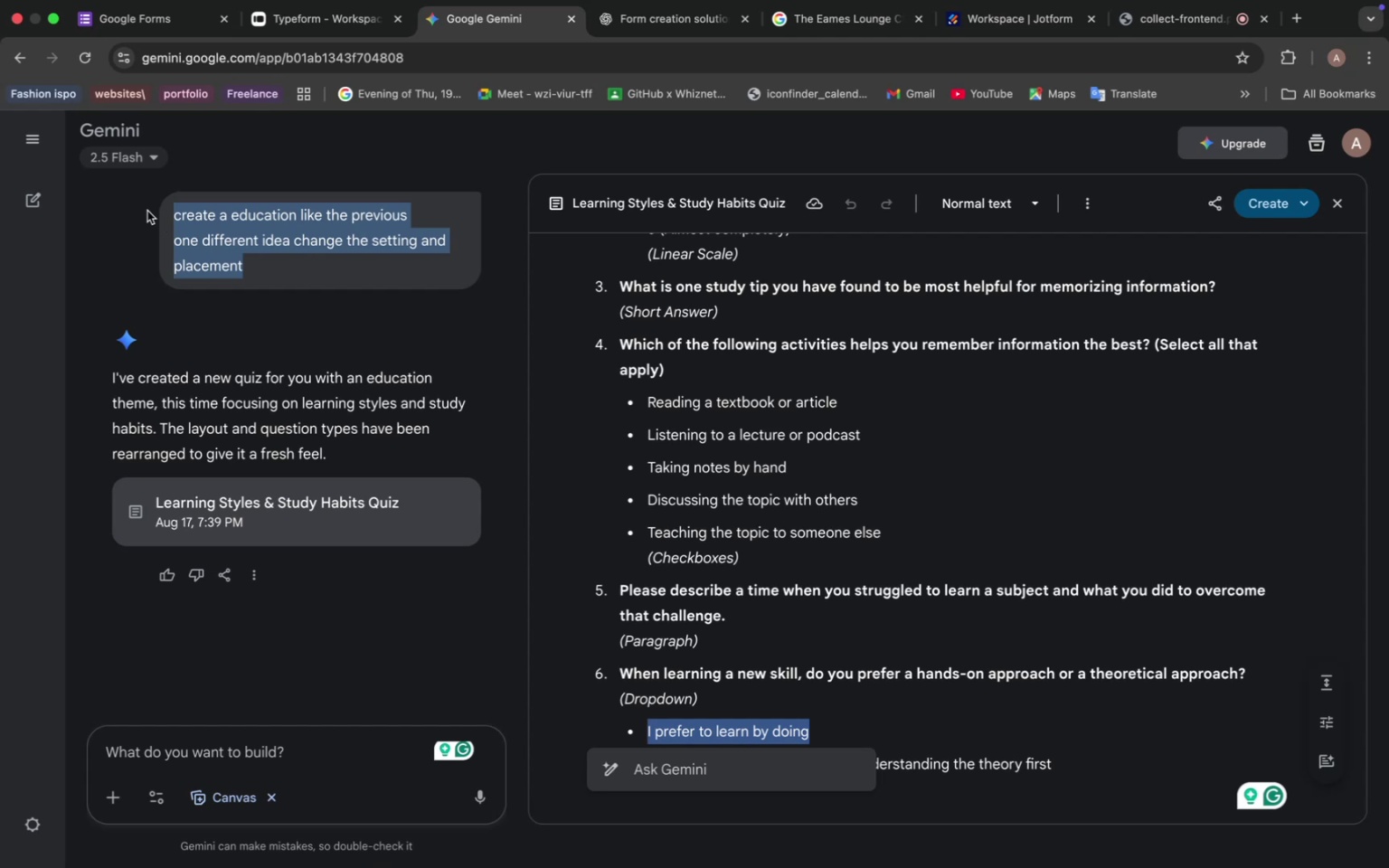 
left_click([179, 753])
 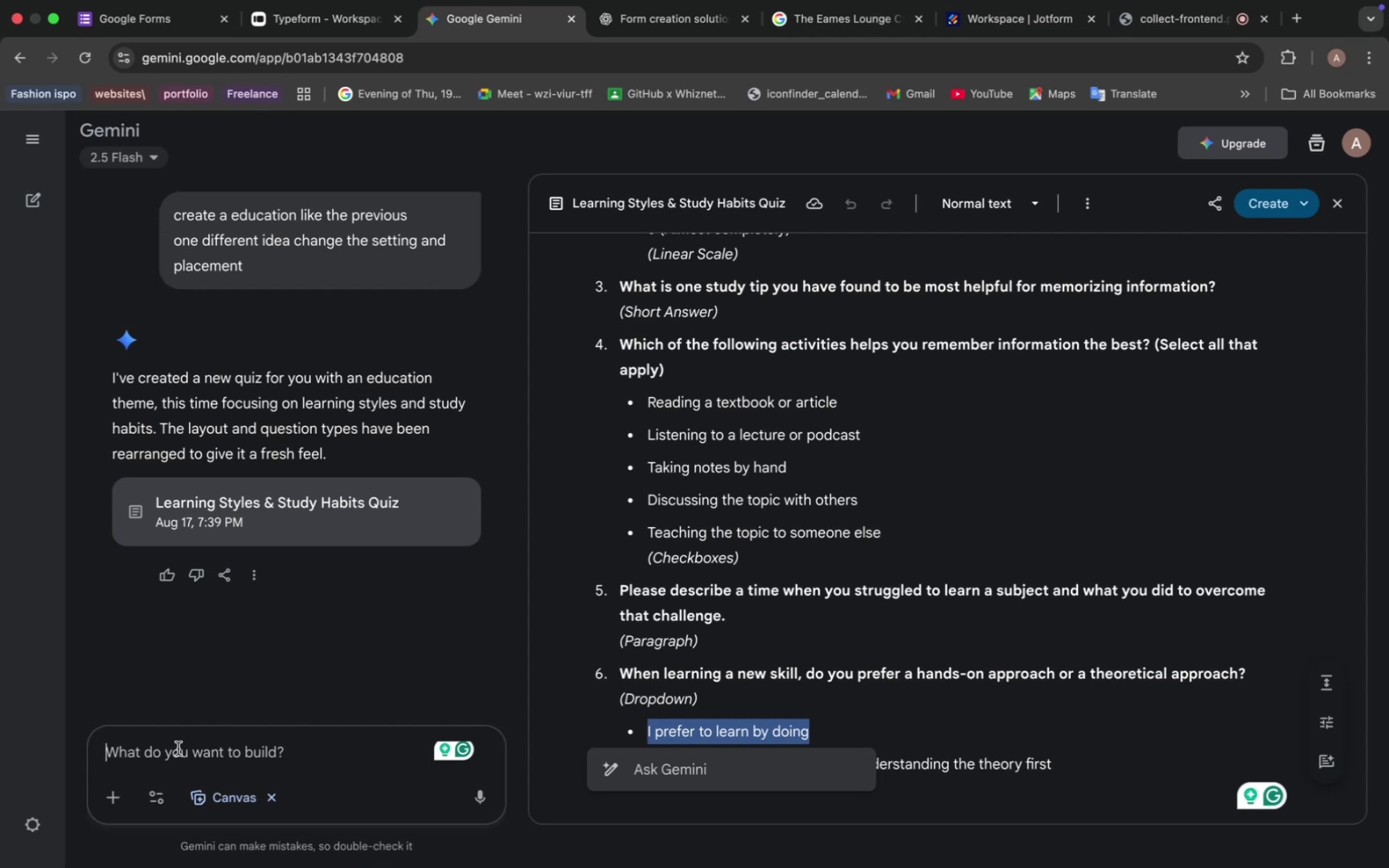 
wait(13.38)
 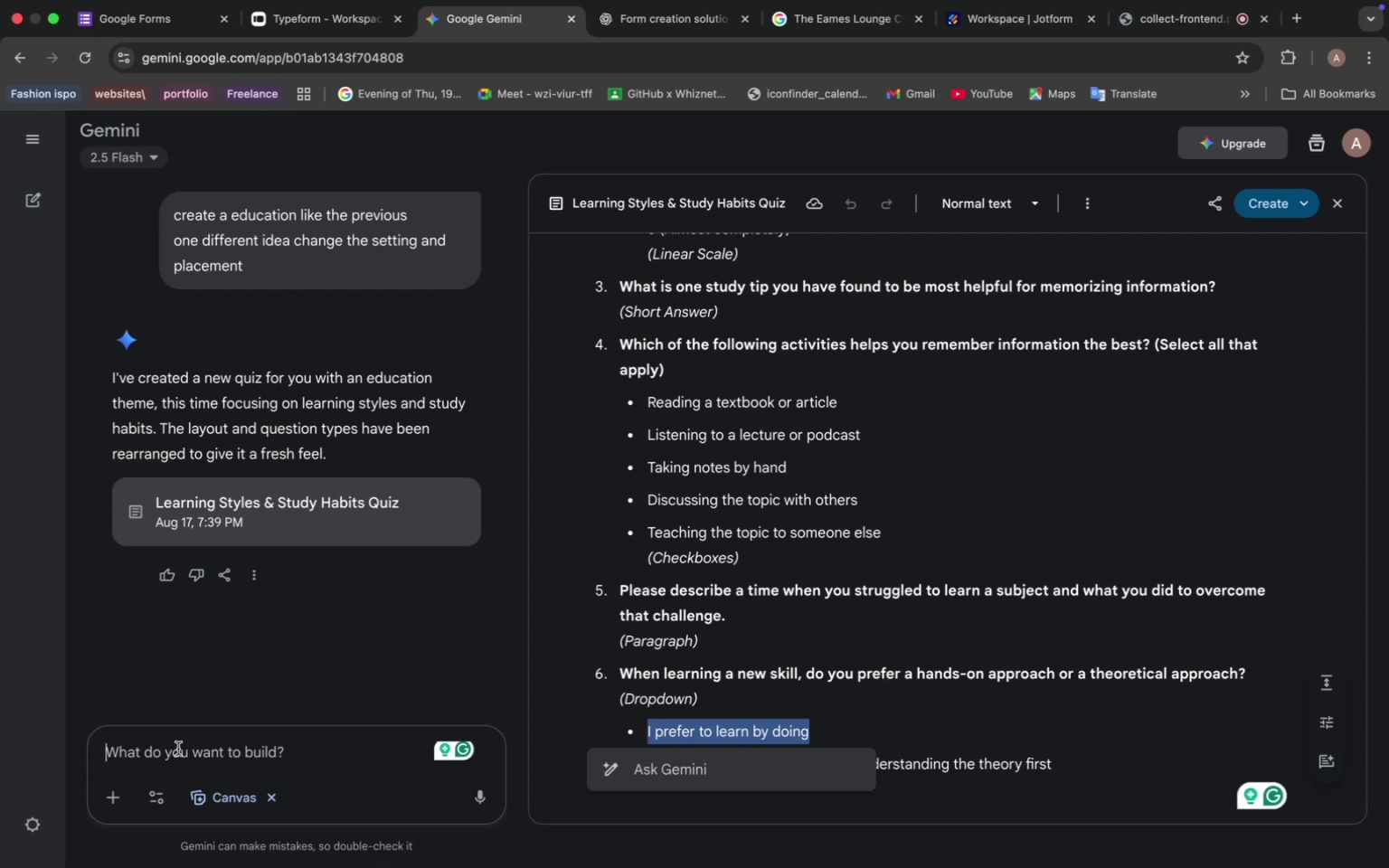 
left_click([166, 747])
 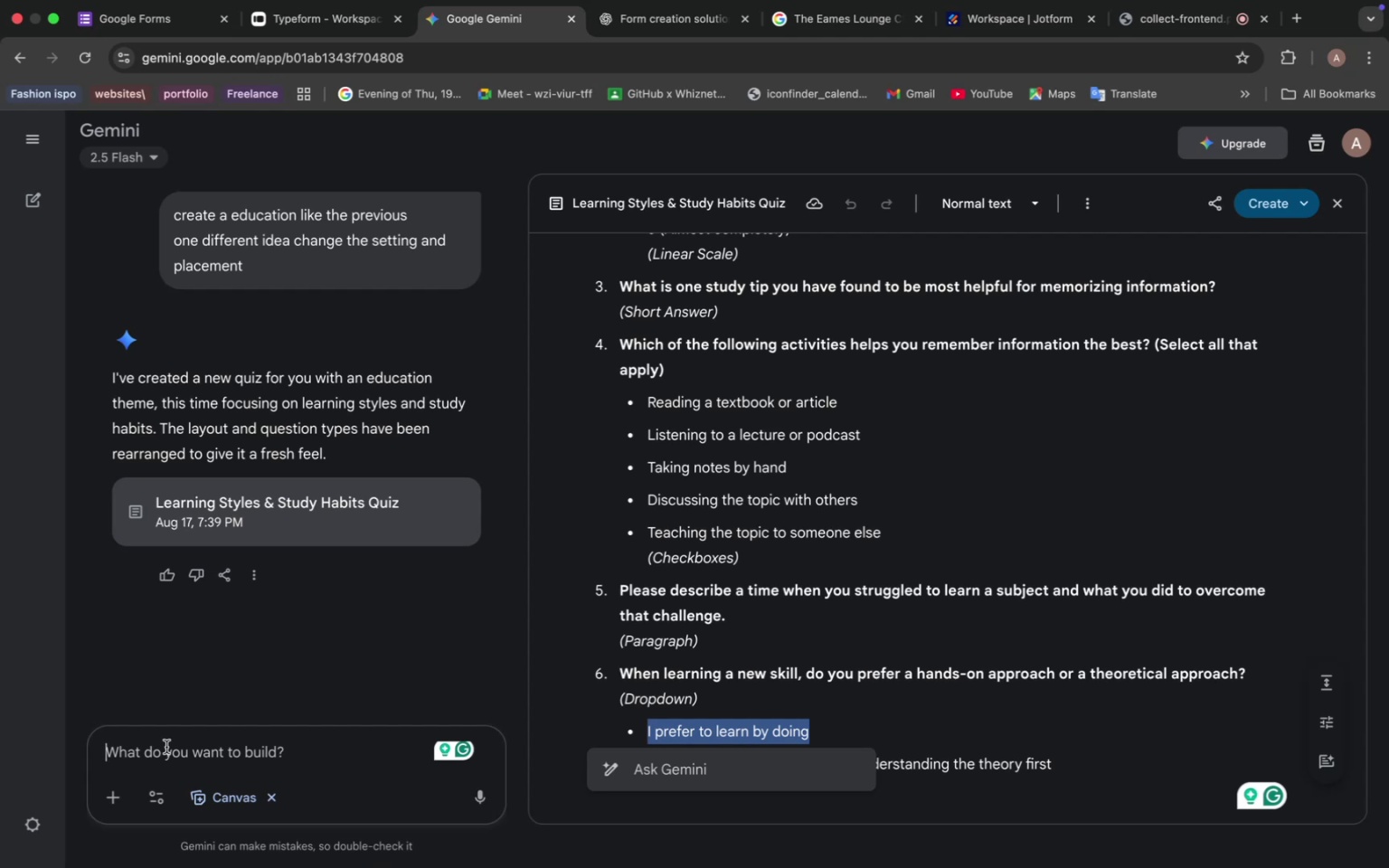 
key(Meta+V)
 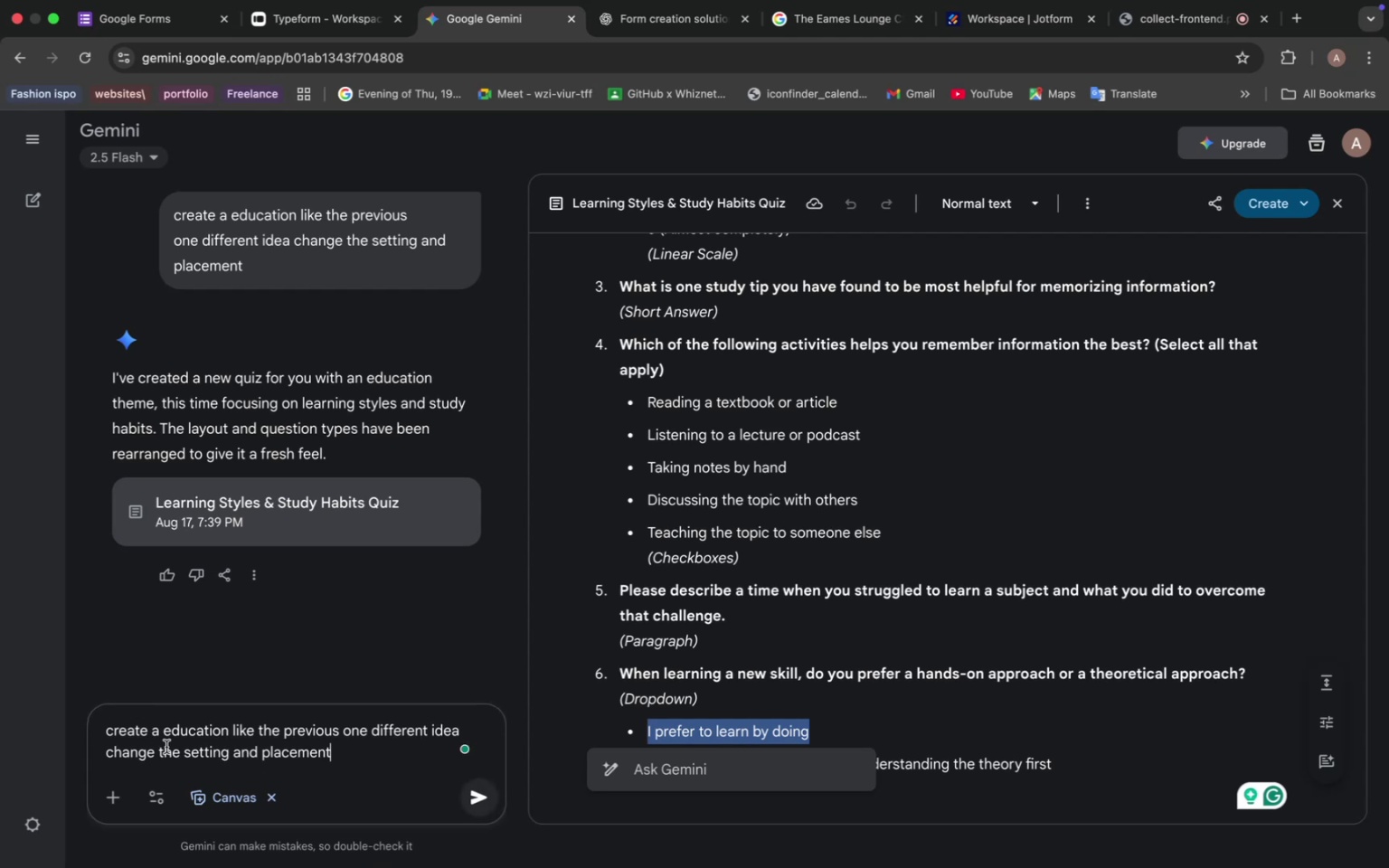 
wait(9.12)
 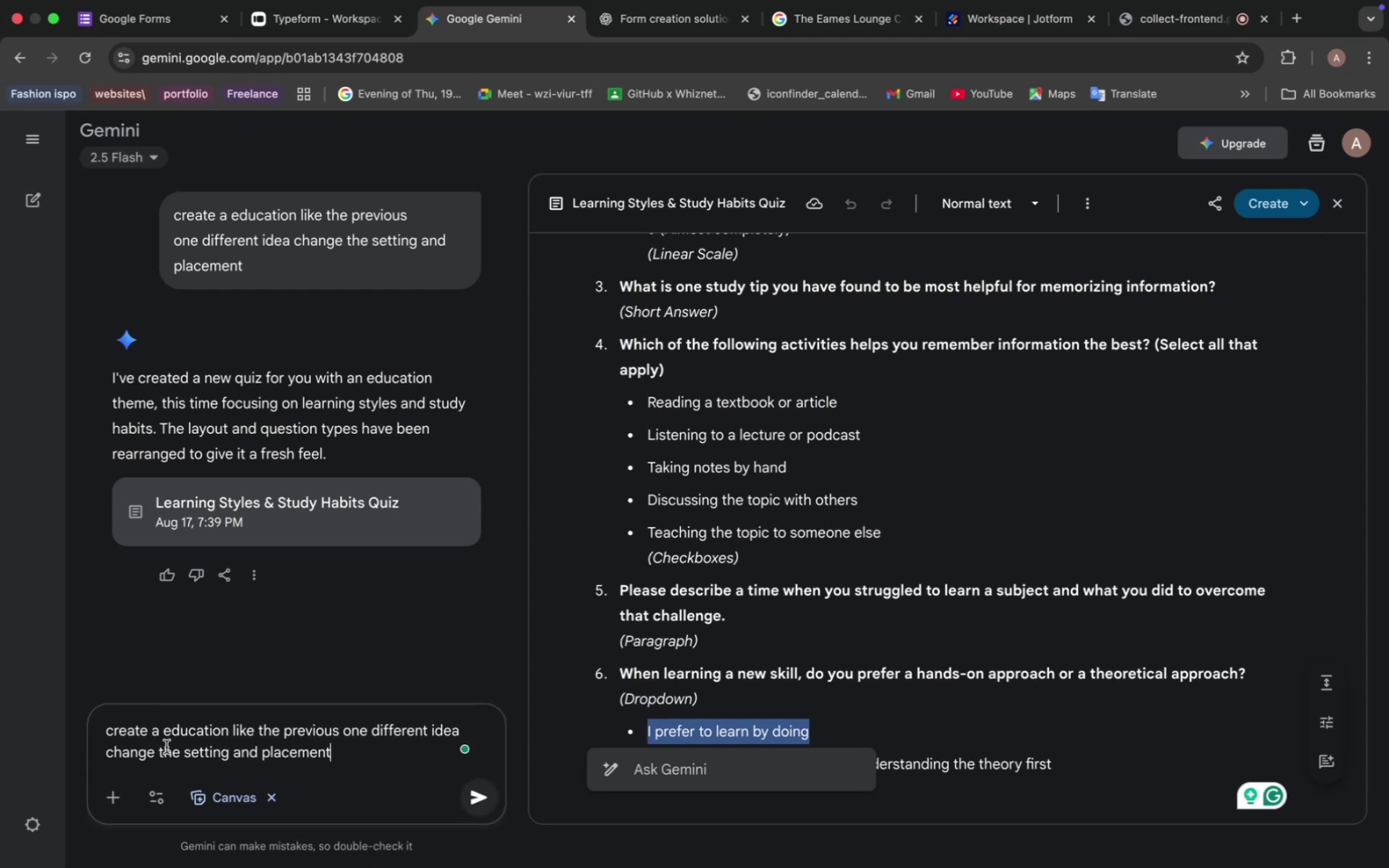 
left_click_drag(start_coordinate=[232, 735], to_coordinate=[165, 733])
 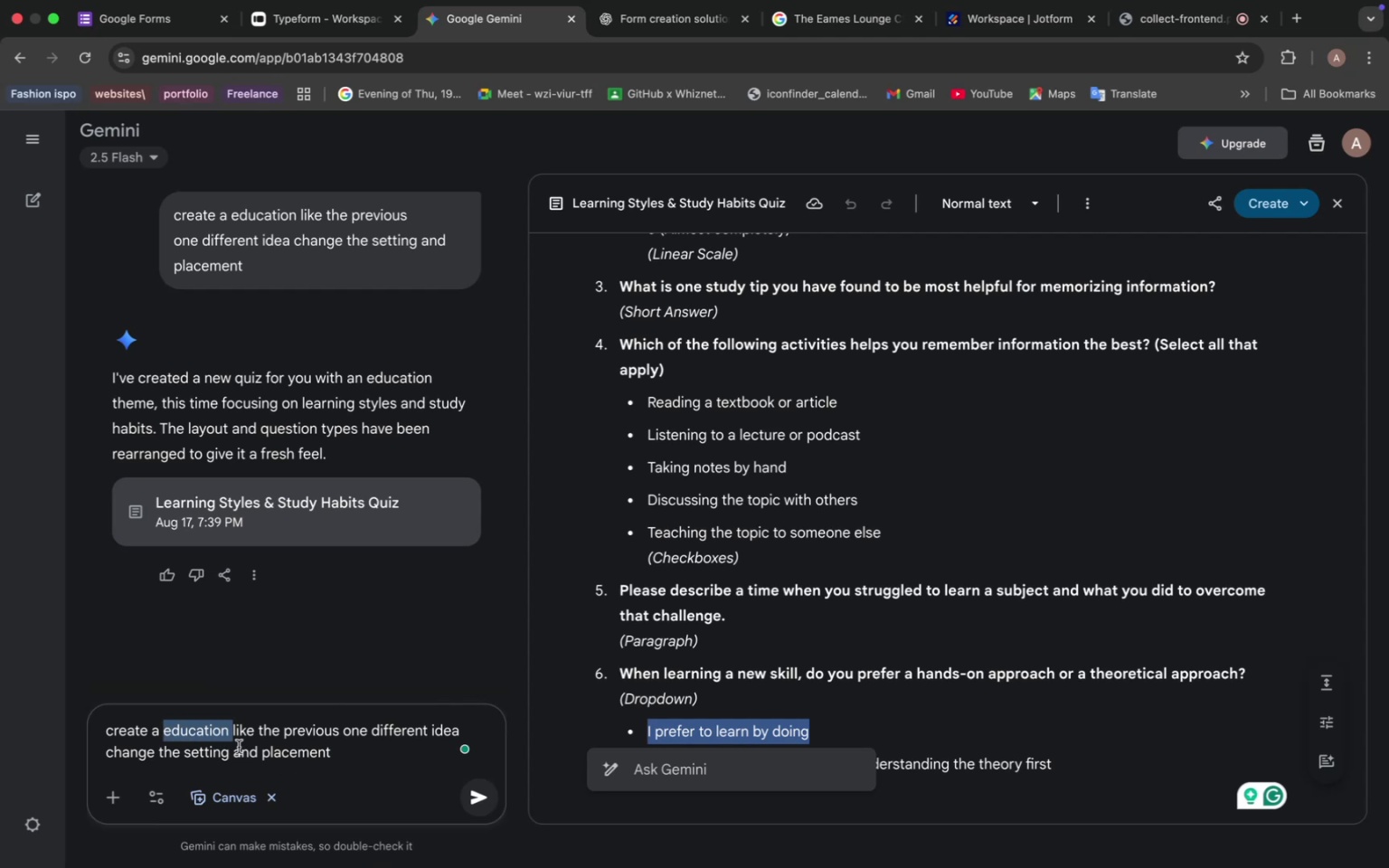 
type(wellness)
 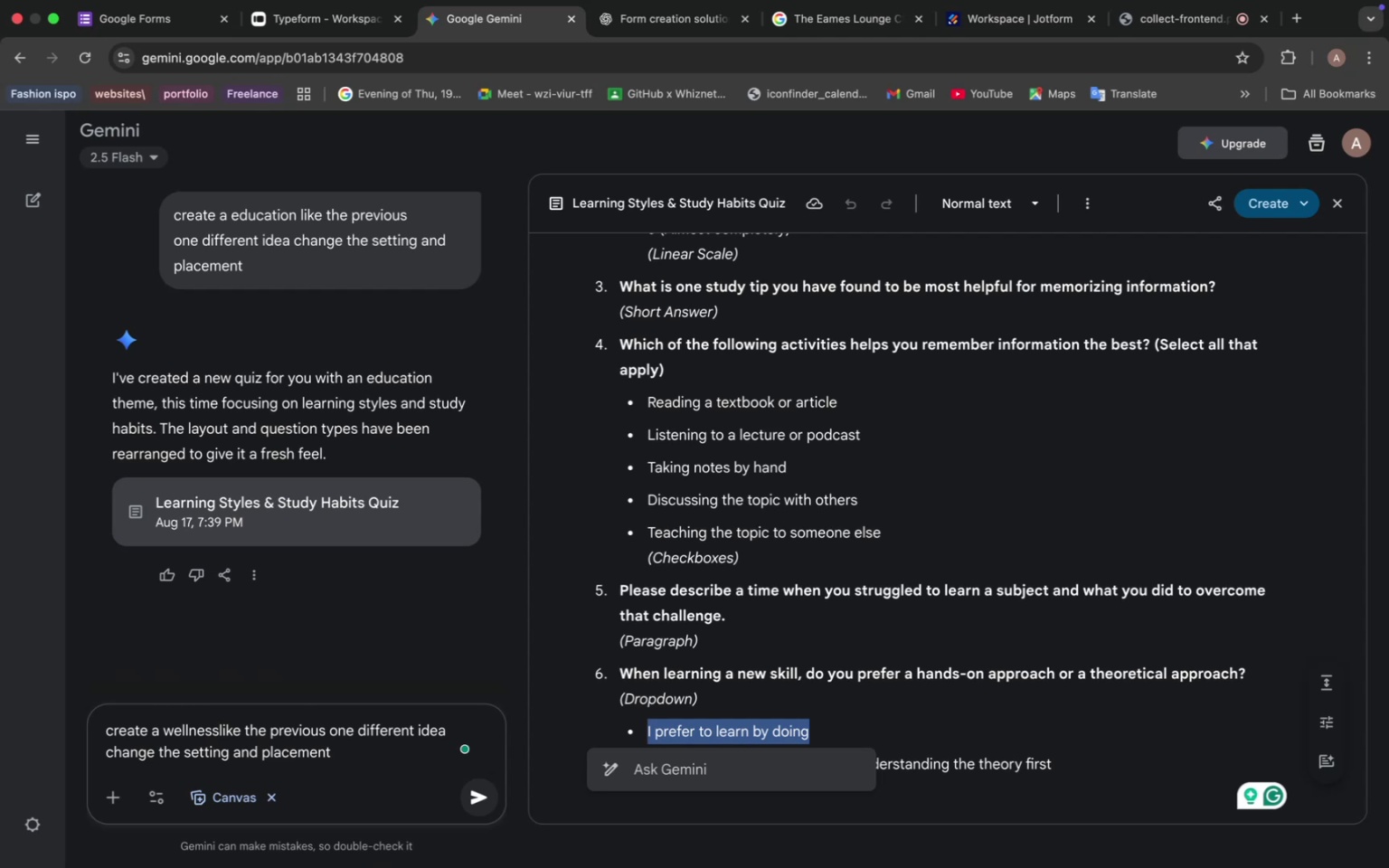 
key(Space)
 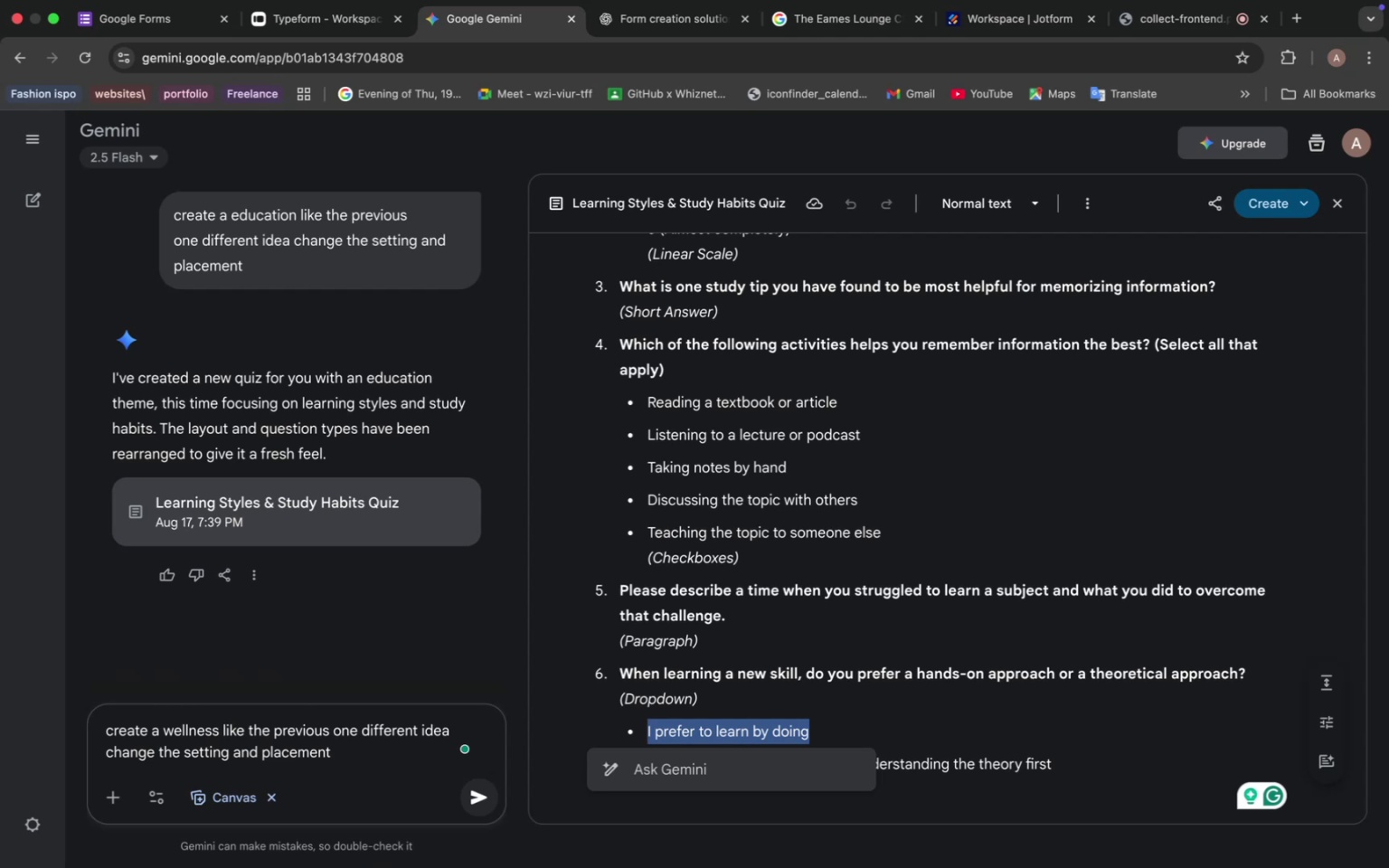 
key(Enter)
 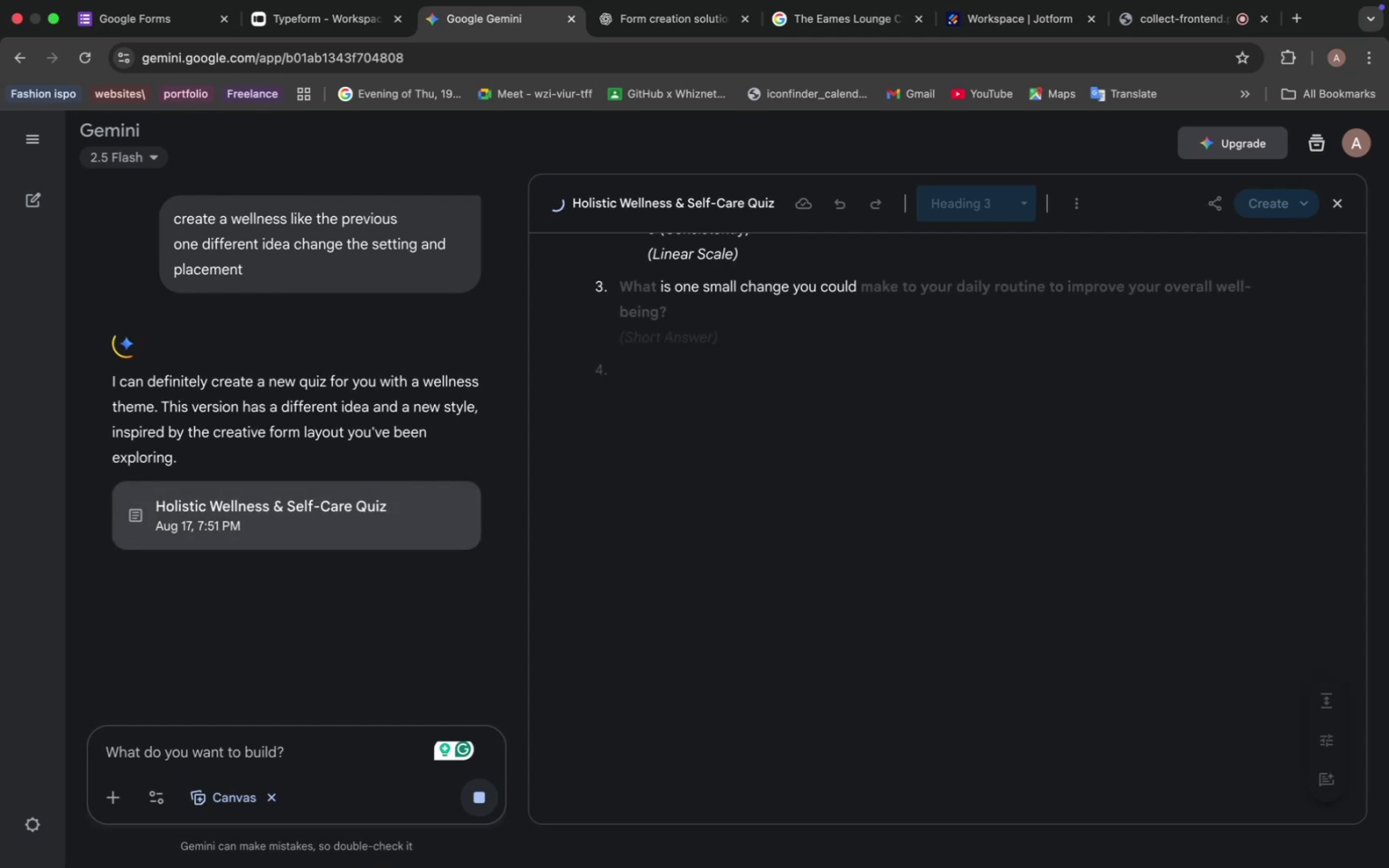 
wait(12.08)
 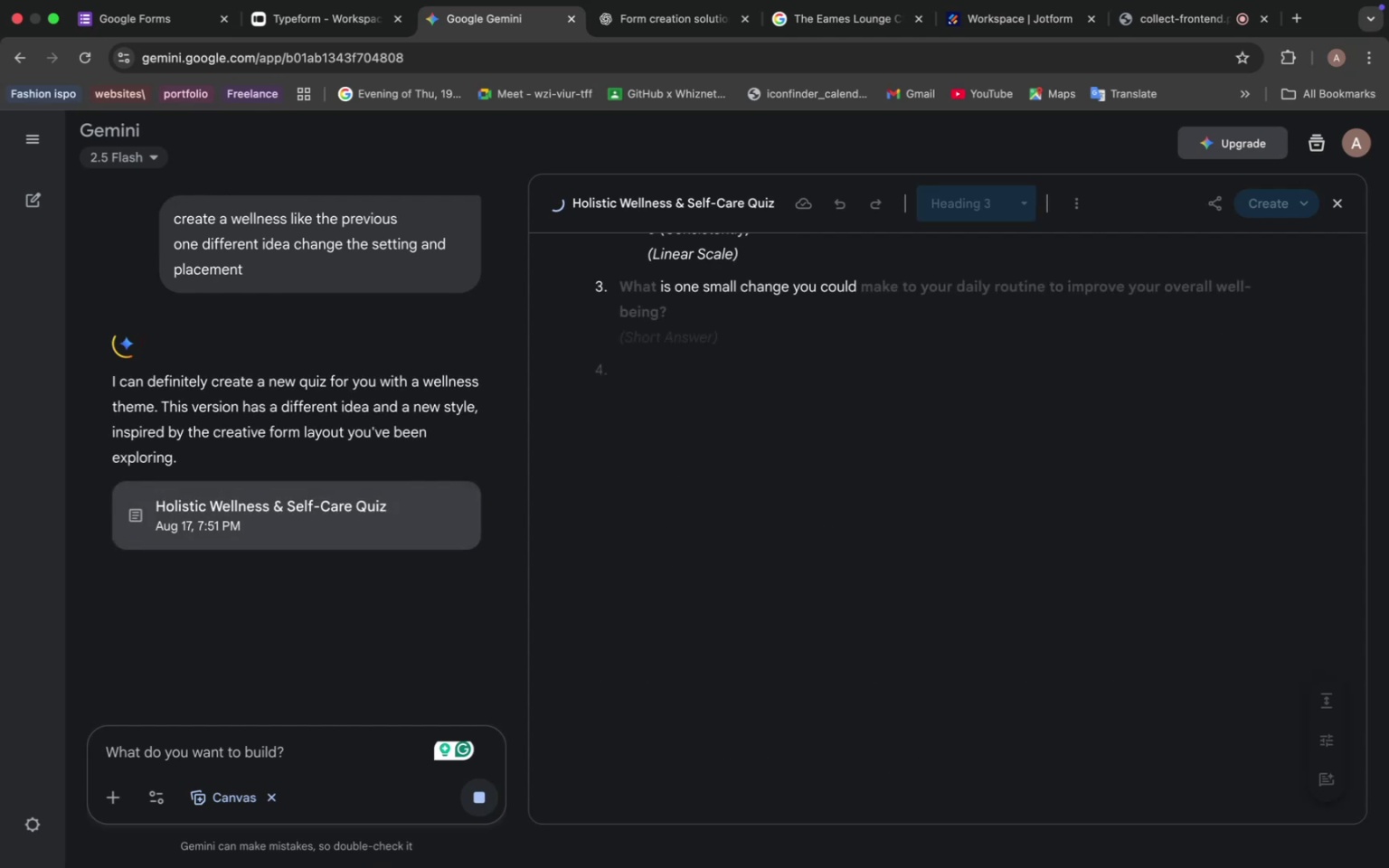 
scroll: coordinate [844, 420], scroll_direction: up, amount: 37.0
 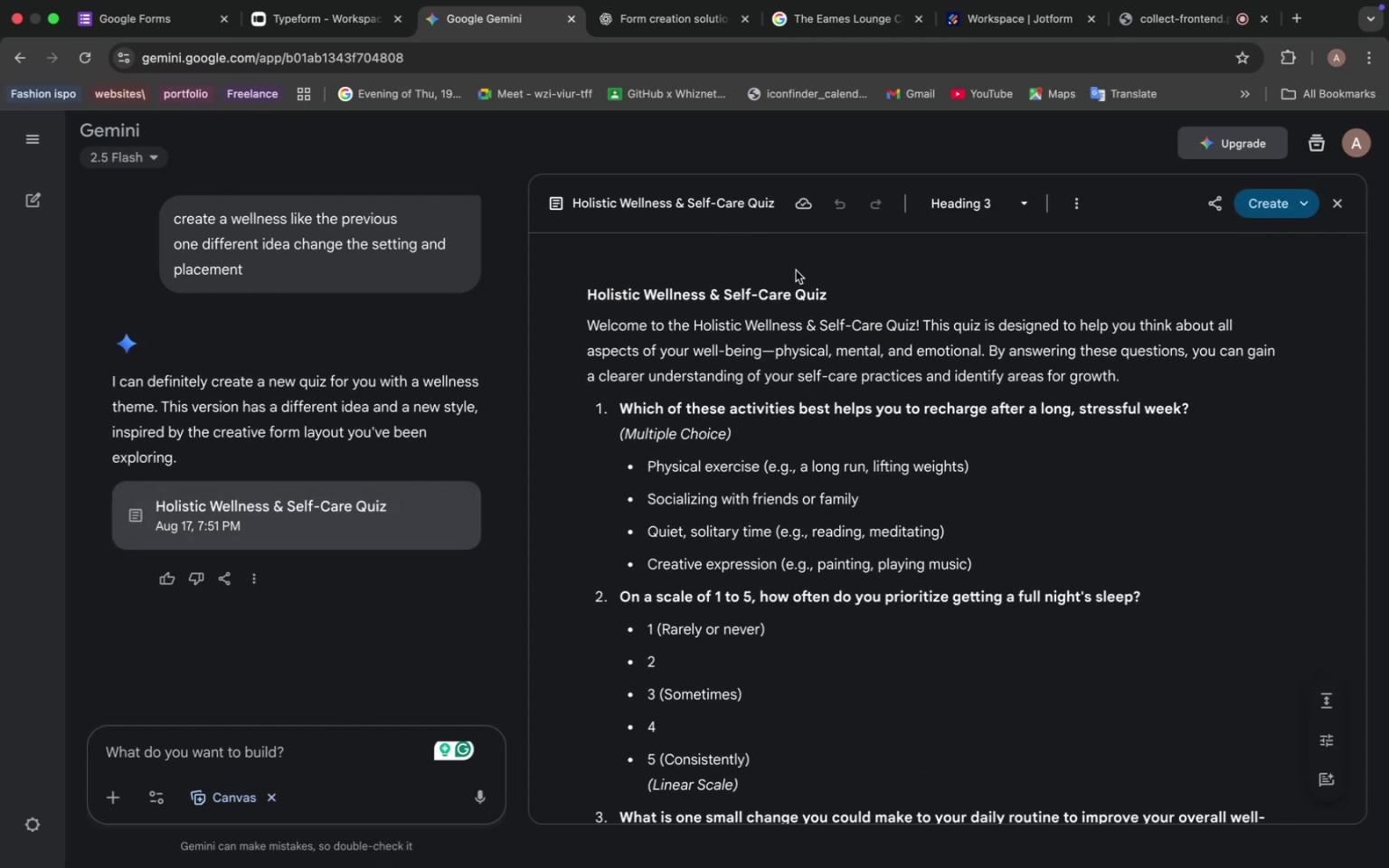 
left_click_drag(start_coordinate=[838, 283], to_coordinate=[850, 301])
 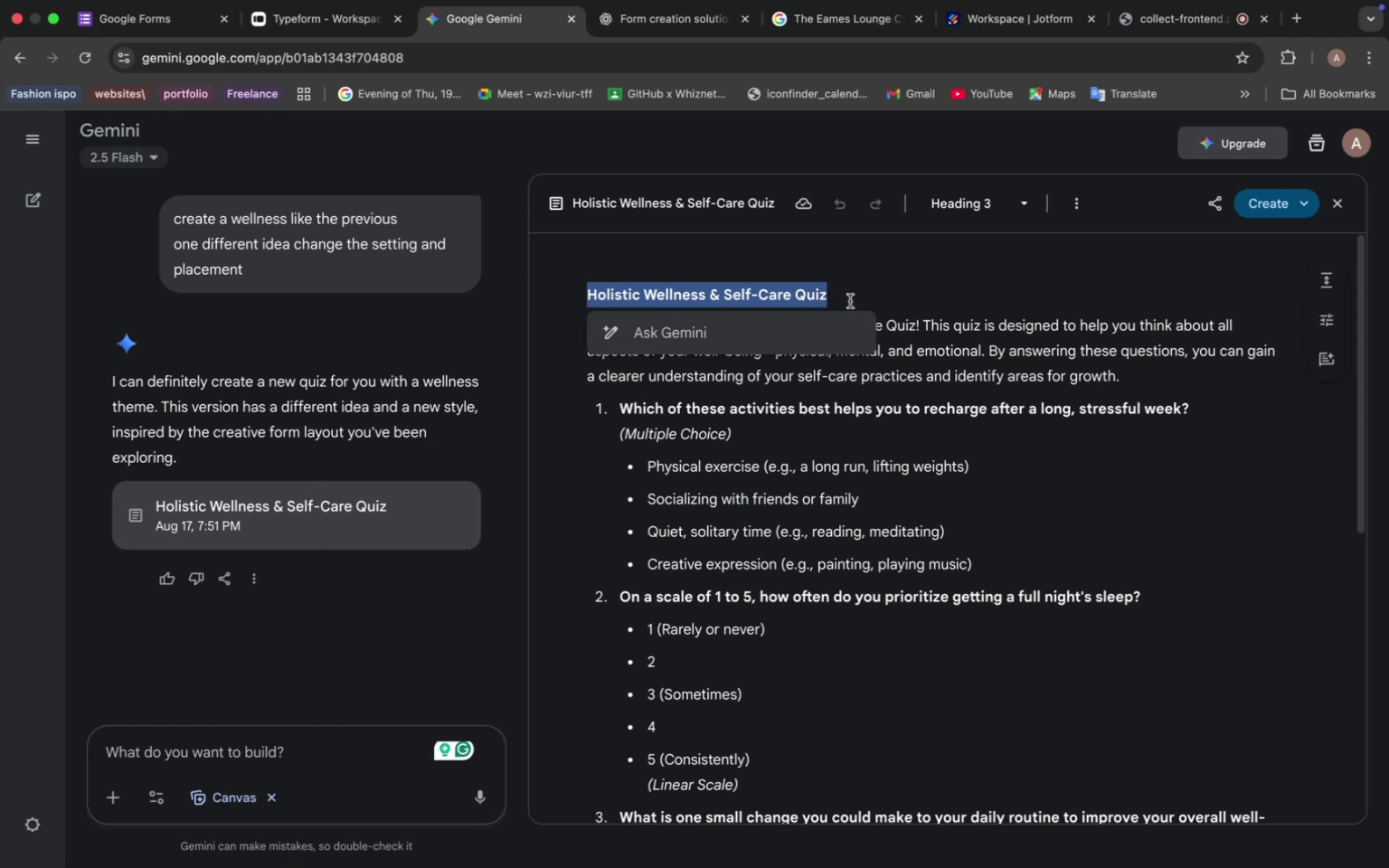 
key(Meta+C)
 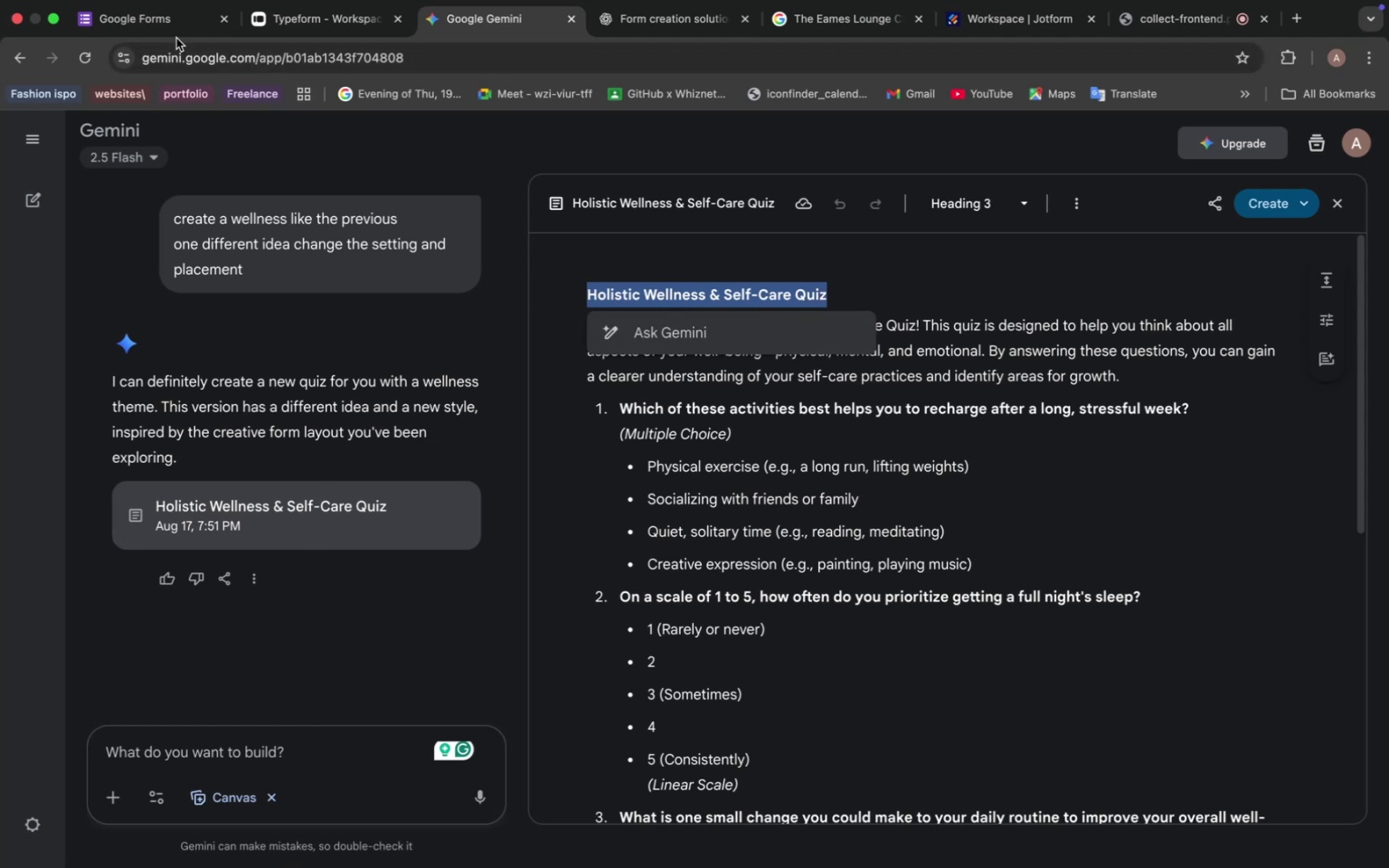 
left_click([168, 22])
 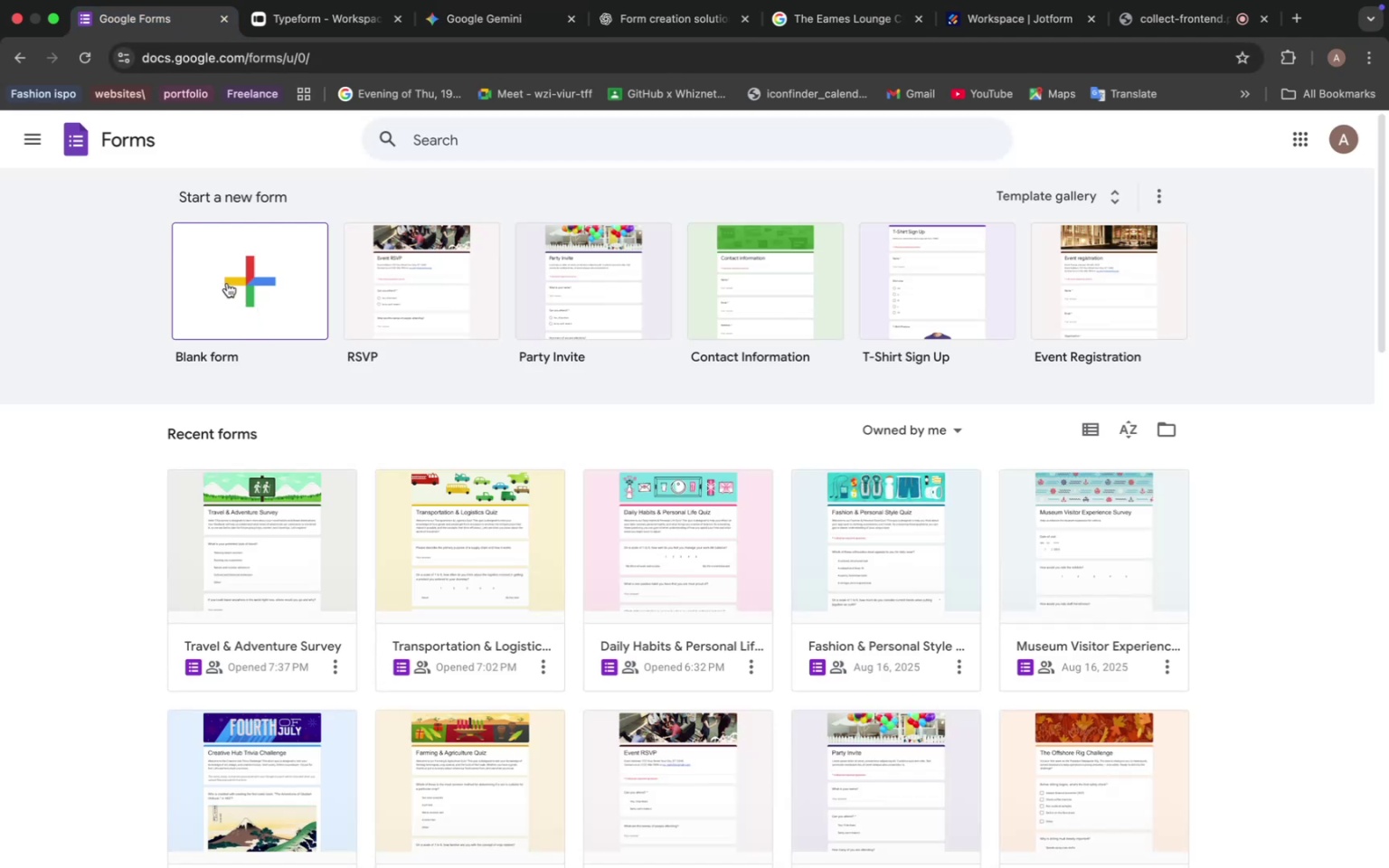 
left_click([241, 274])
 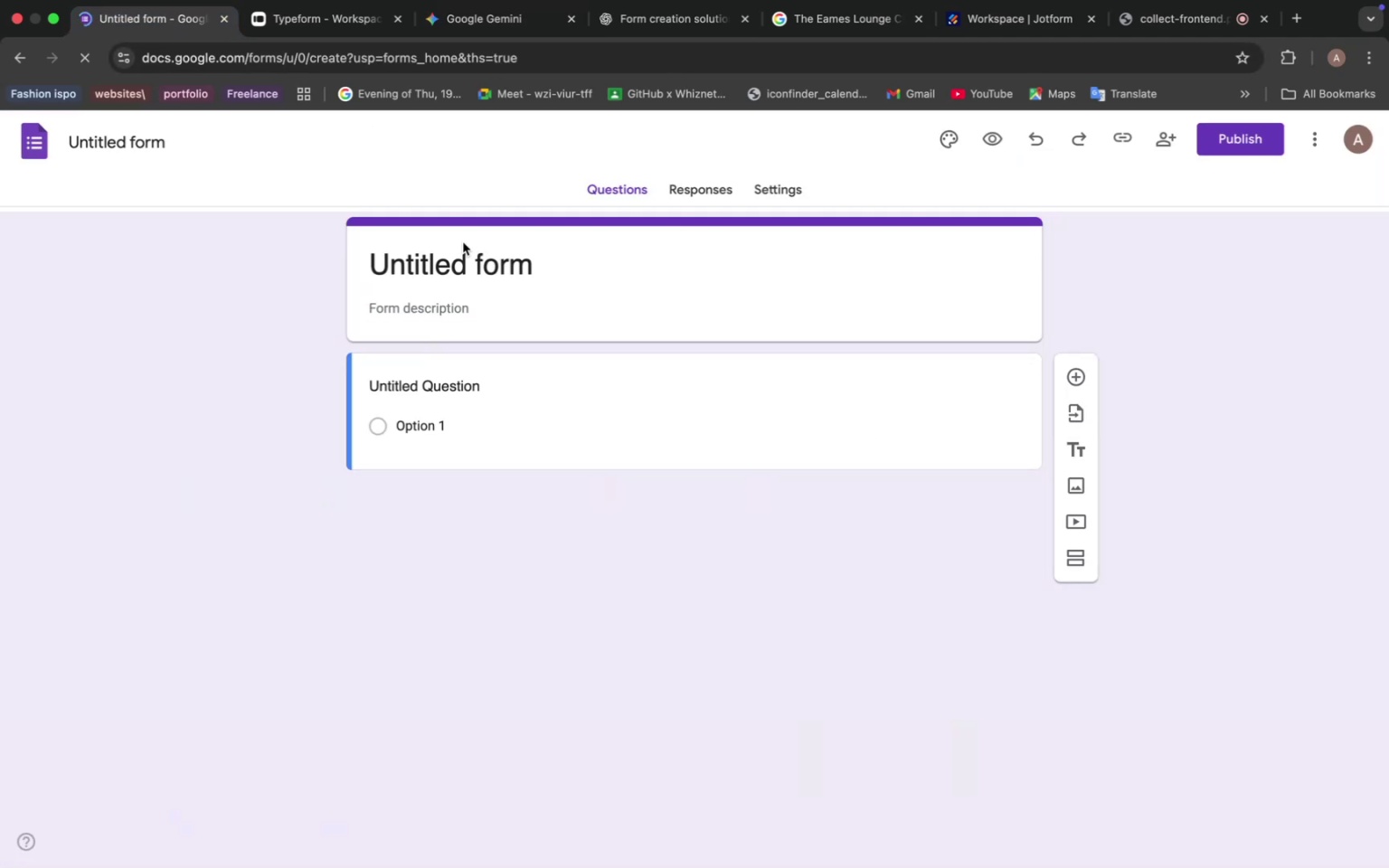 
double_click([458, 259])
 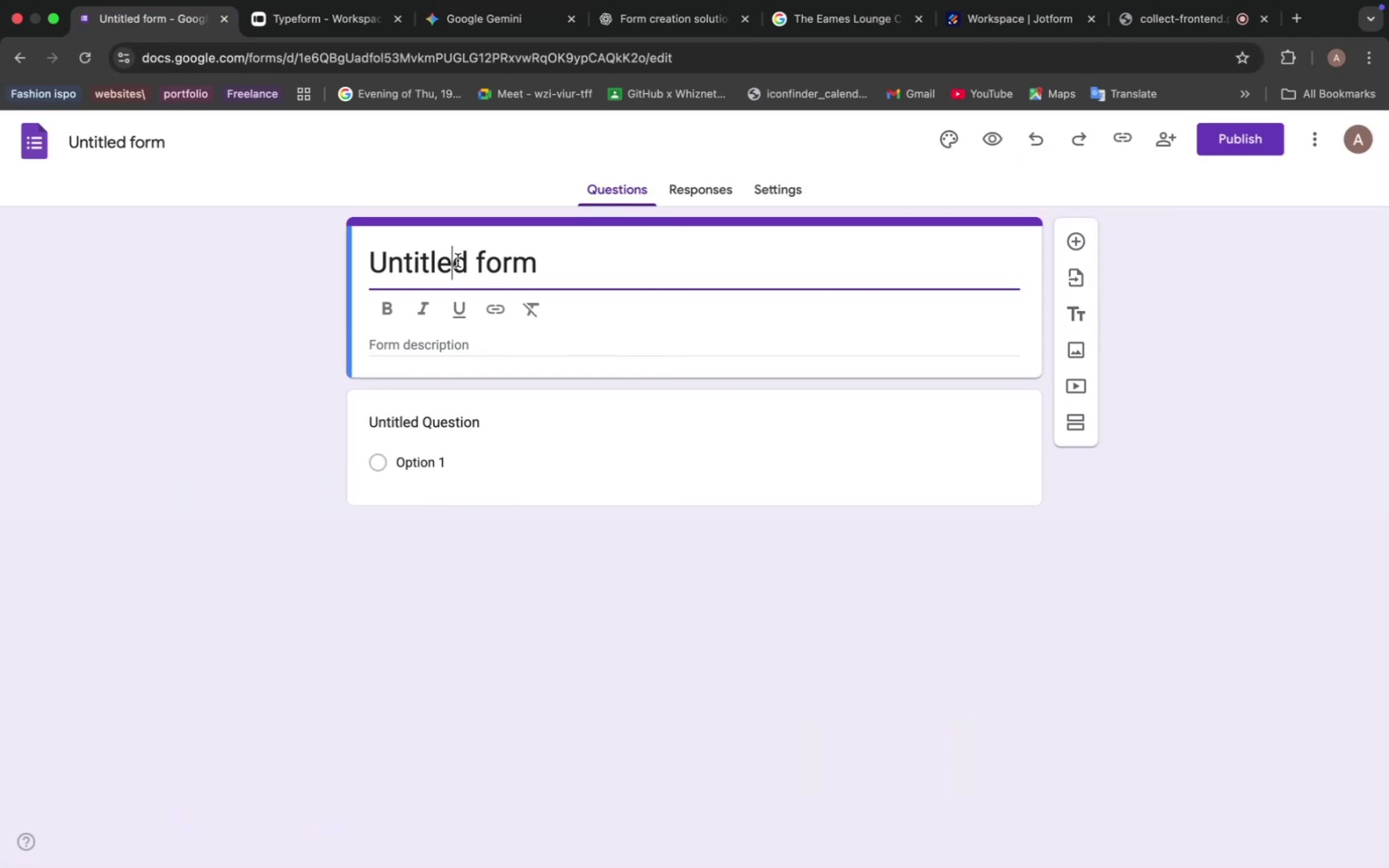 
triple_click([458, 260])
 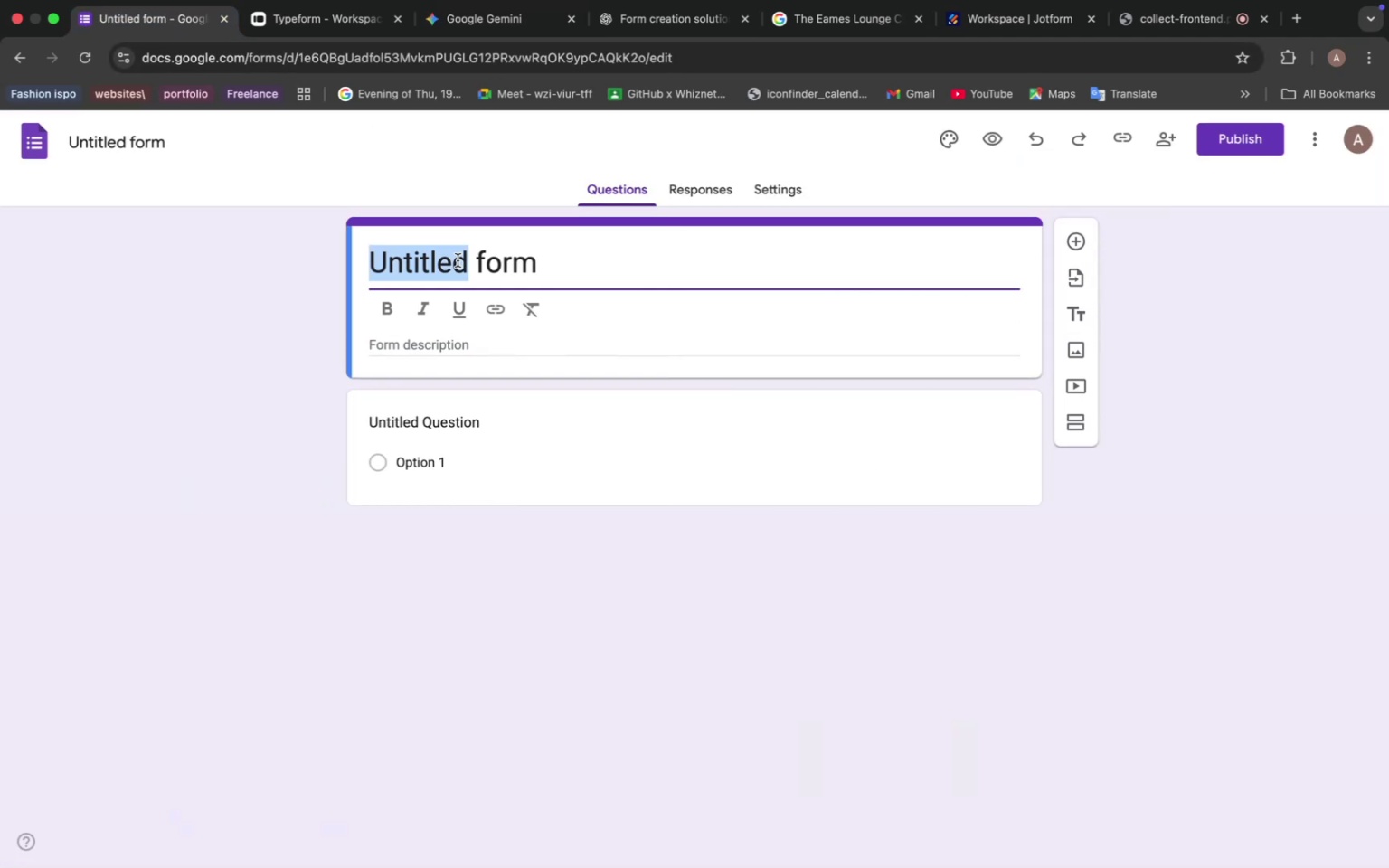 
triple_click([458, 260])
 